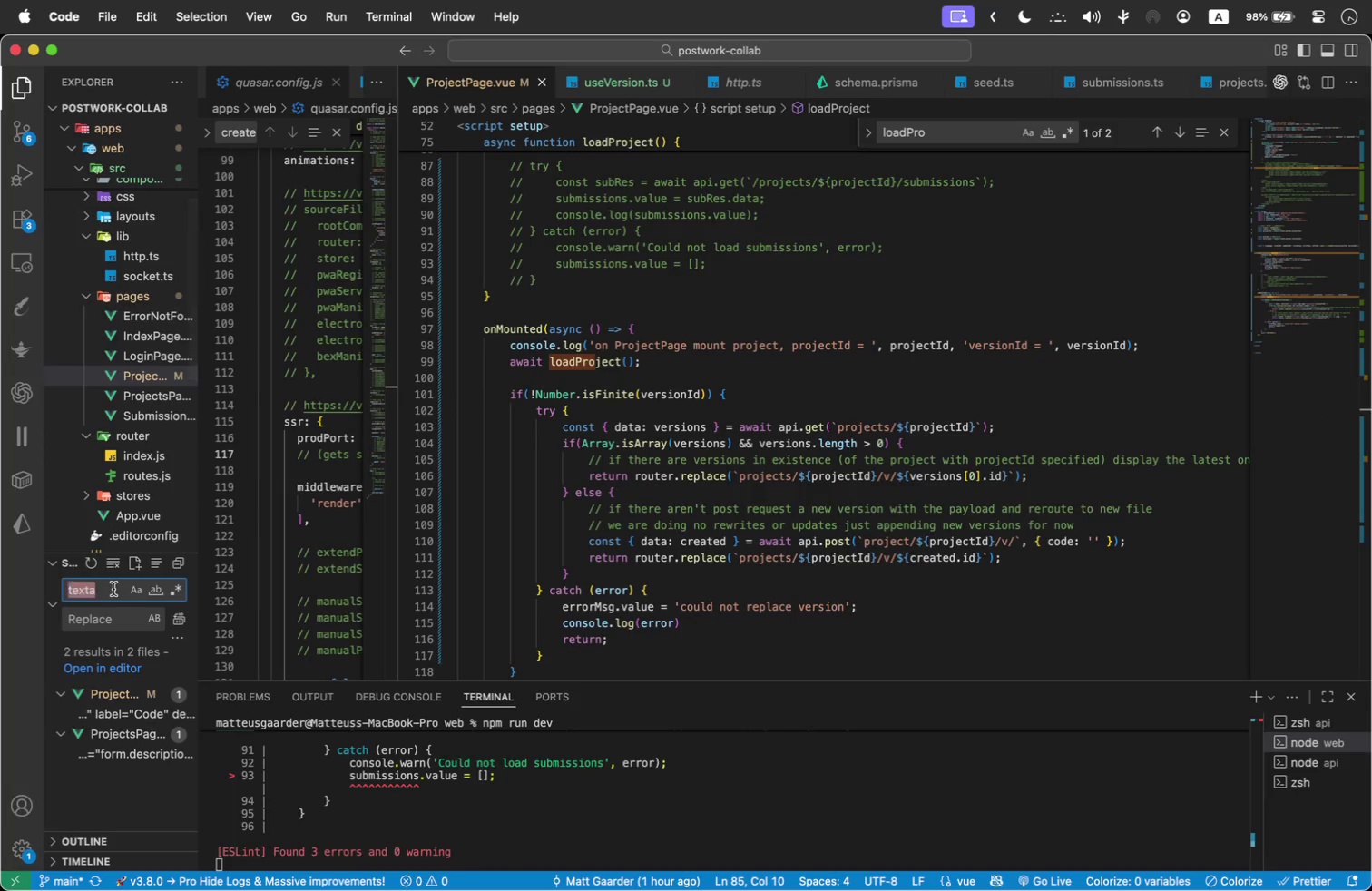 
key(Meta+V)
 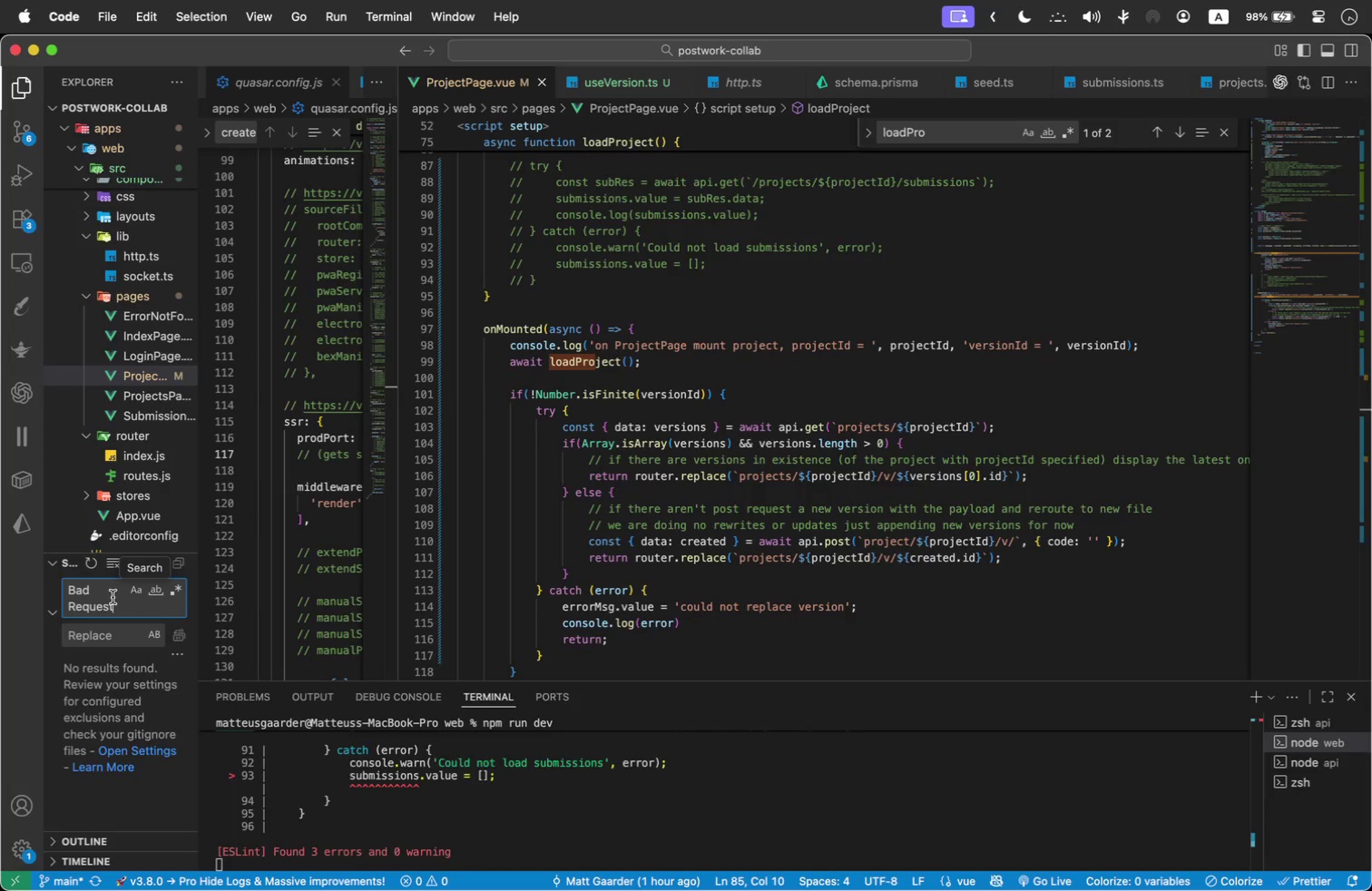 
double_click([122, 600])
 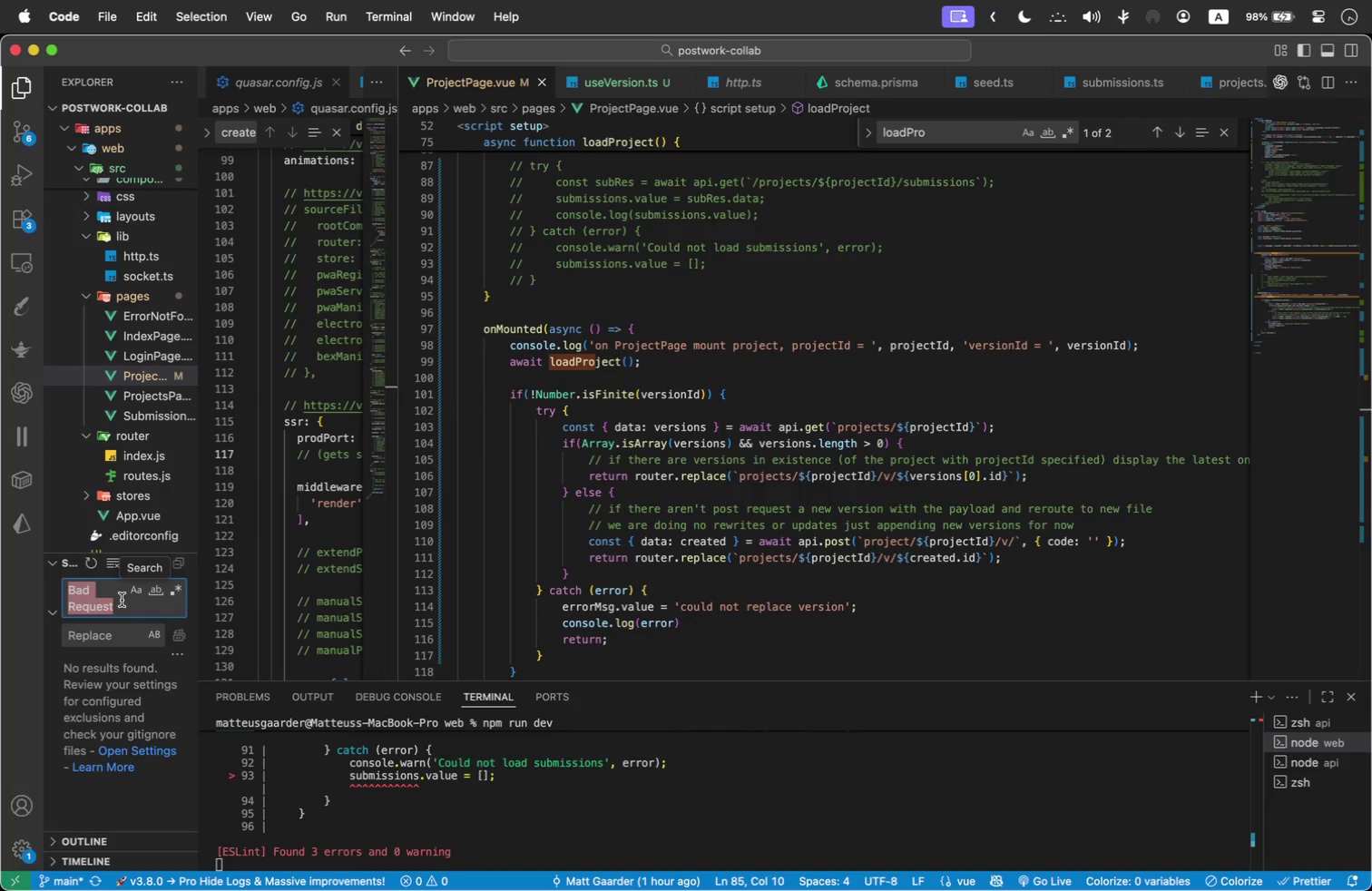 
triple_click([122, 600])
 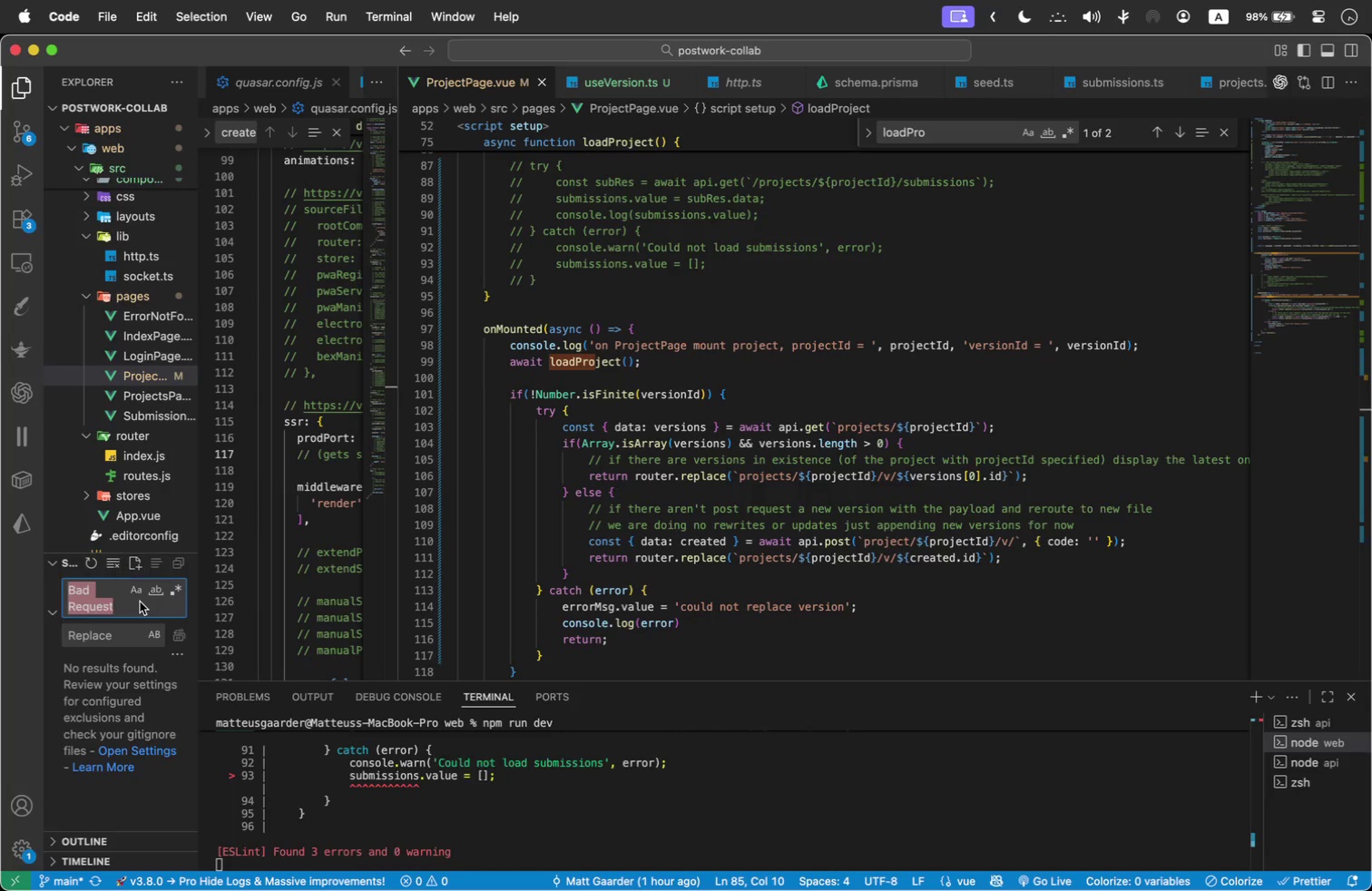 
key(Backspace)
 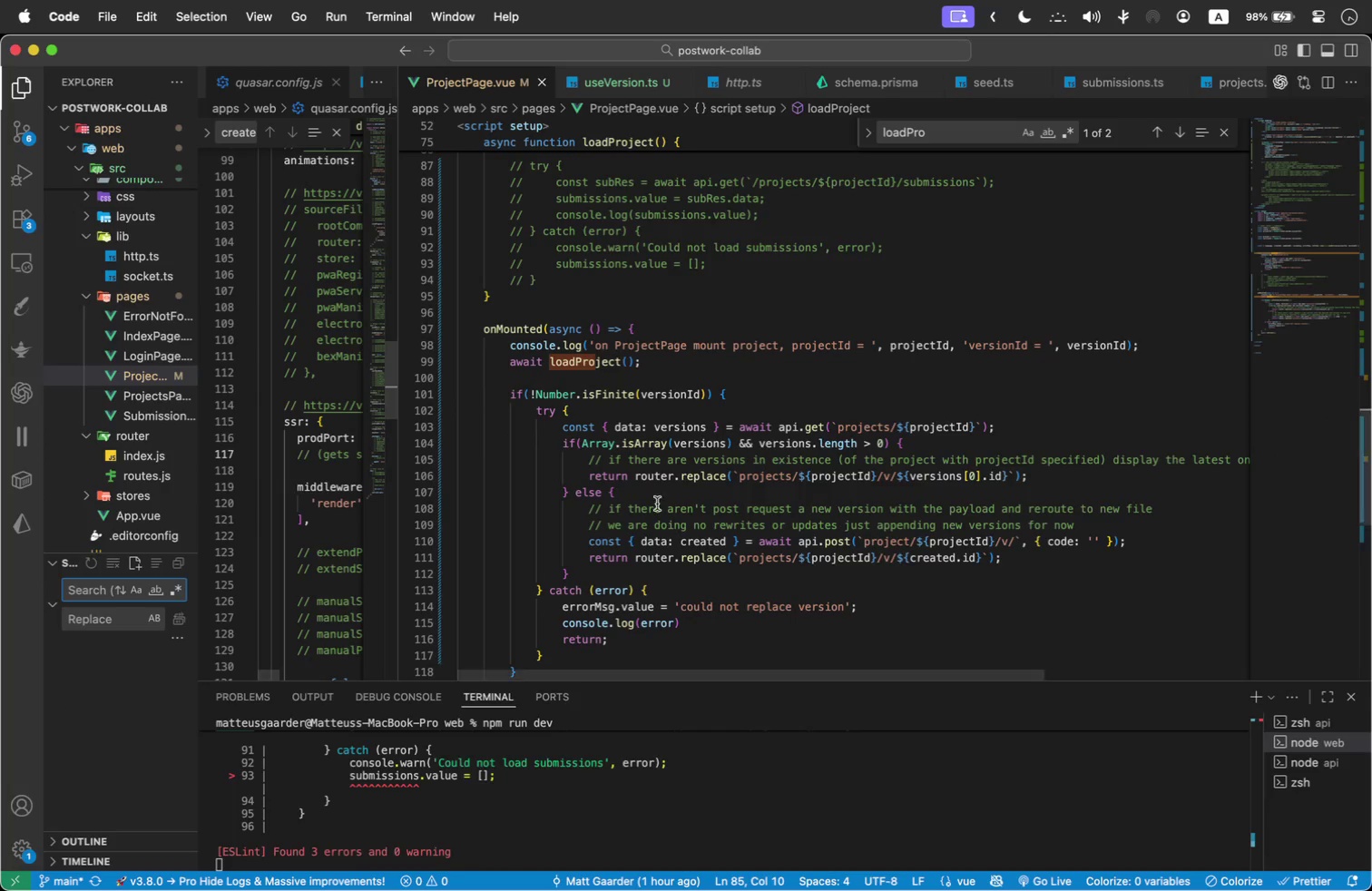 
left_click([703, 453])
 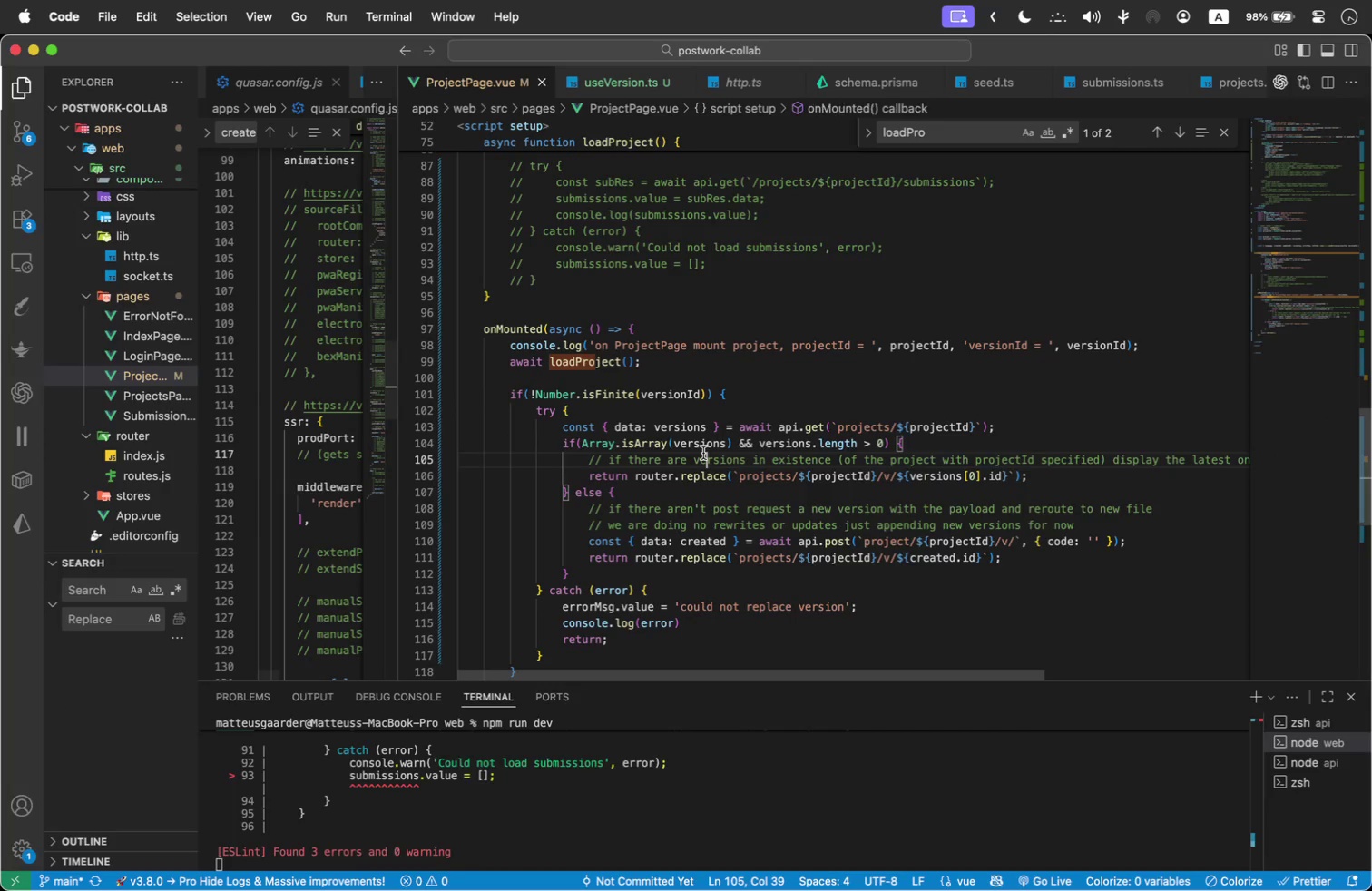 
hold_key(key=CommandLeft, duration=0.67)
 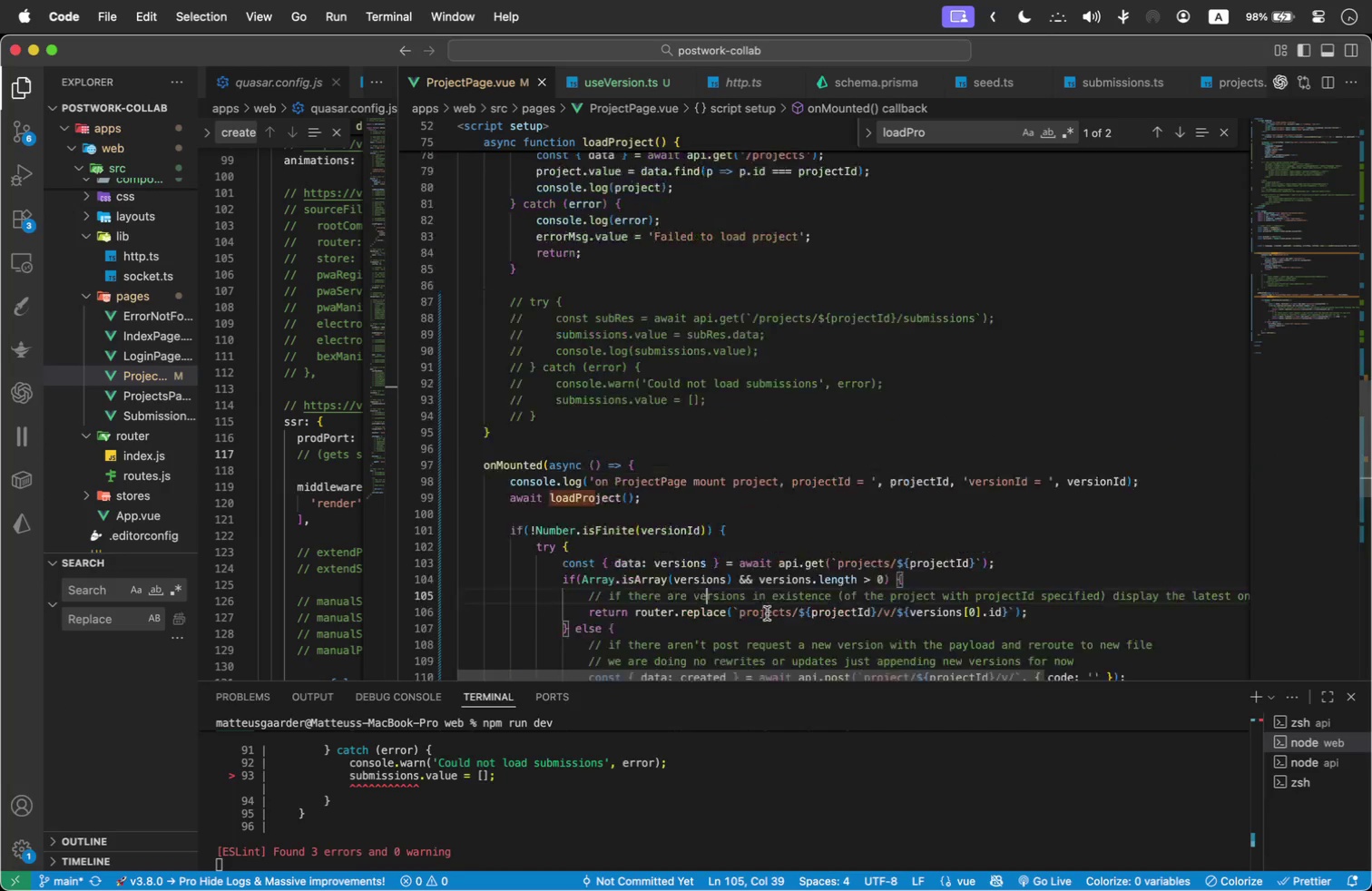 
scroll: coordinate [767, 613], scroll_direction: up, amount: 1.0
 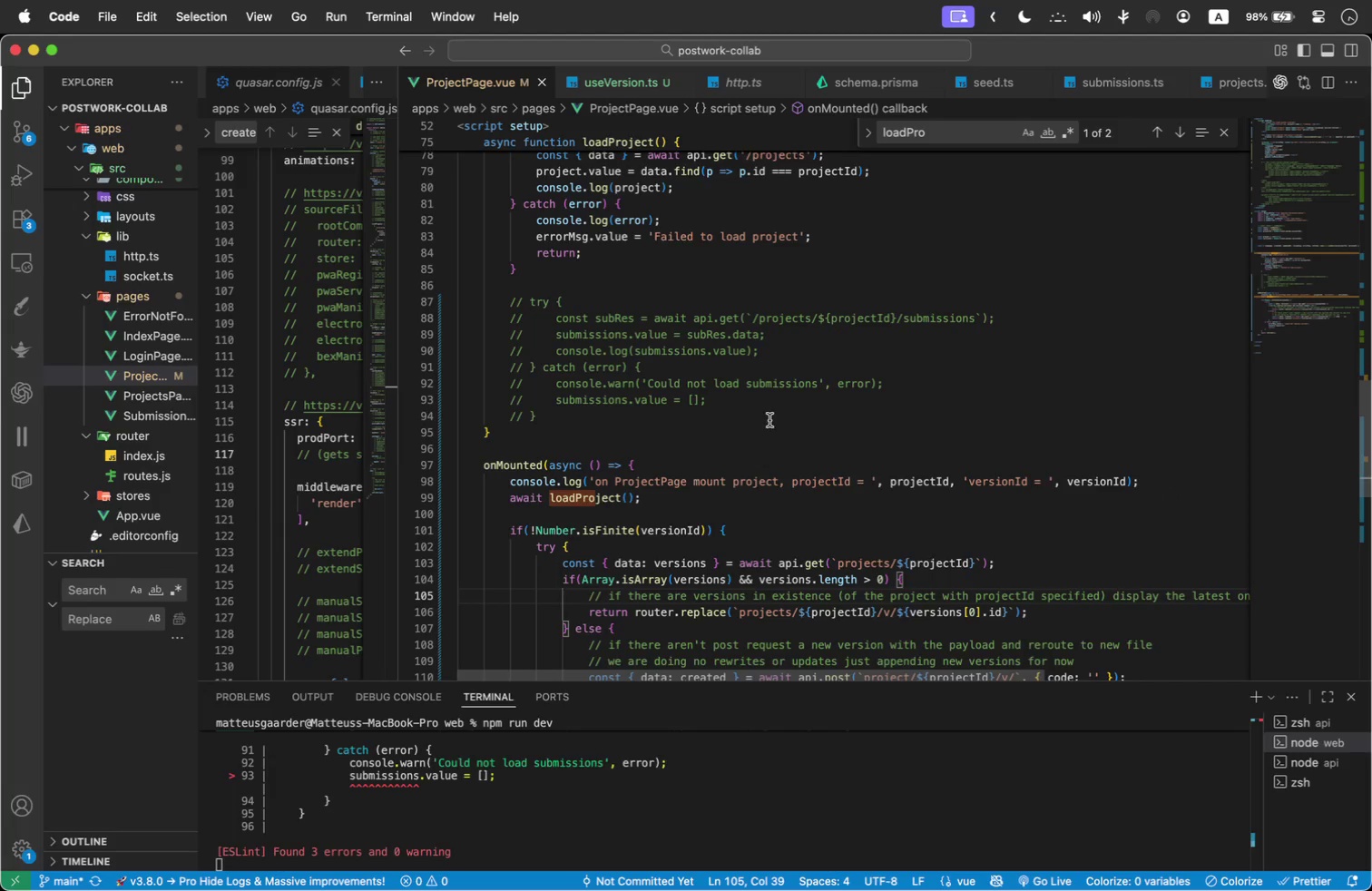 
scroll: coordinate [707, 420], scroll_direction: down, amount: 1.0
 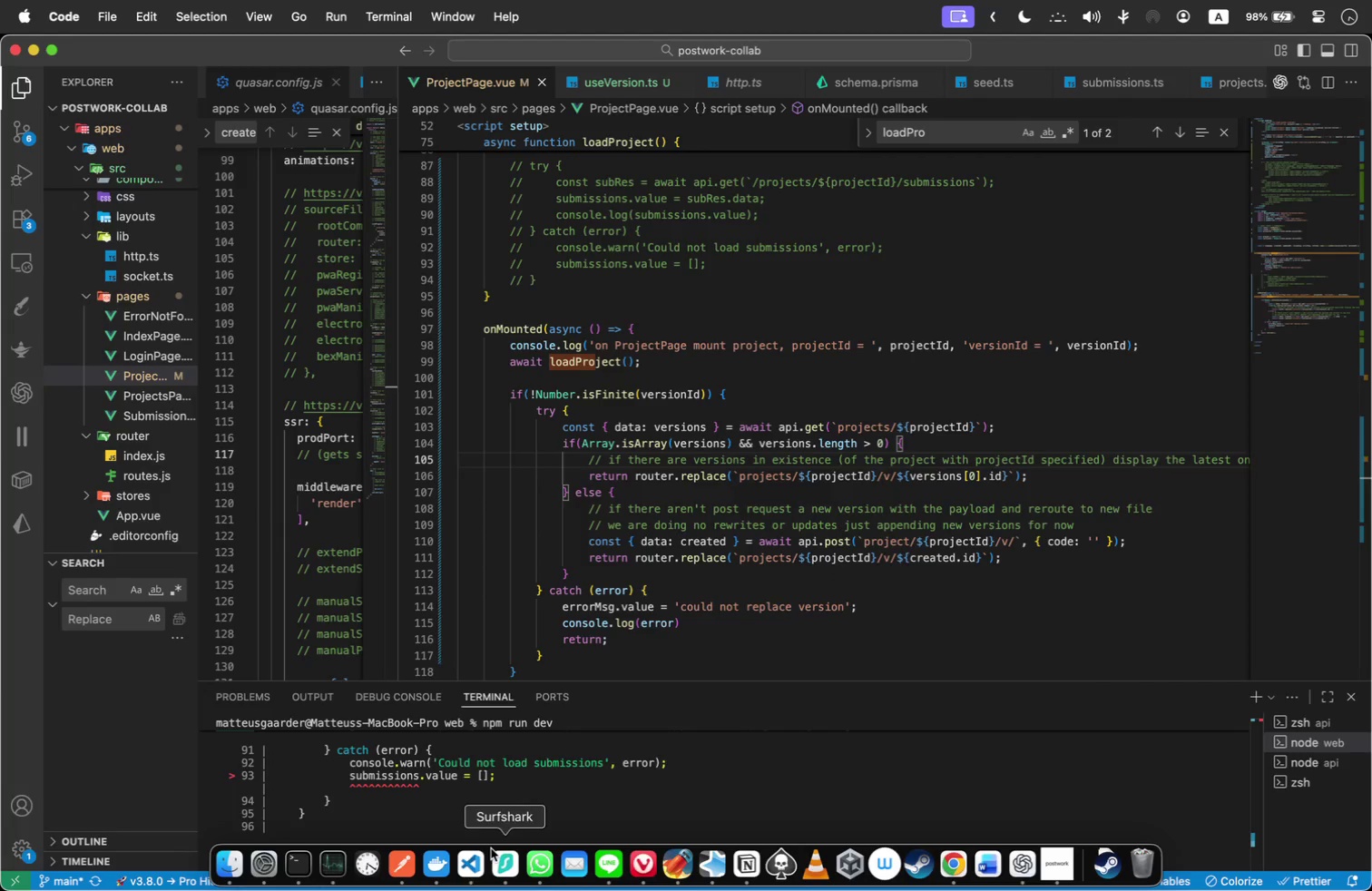 
left_click([396, 876])
 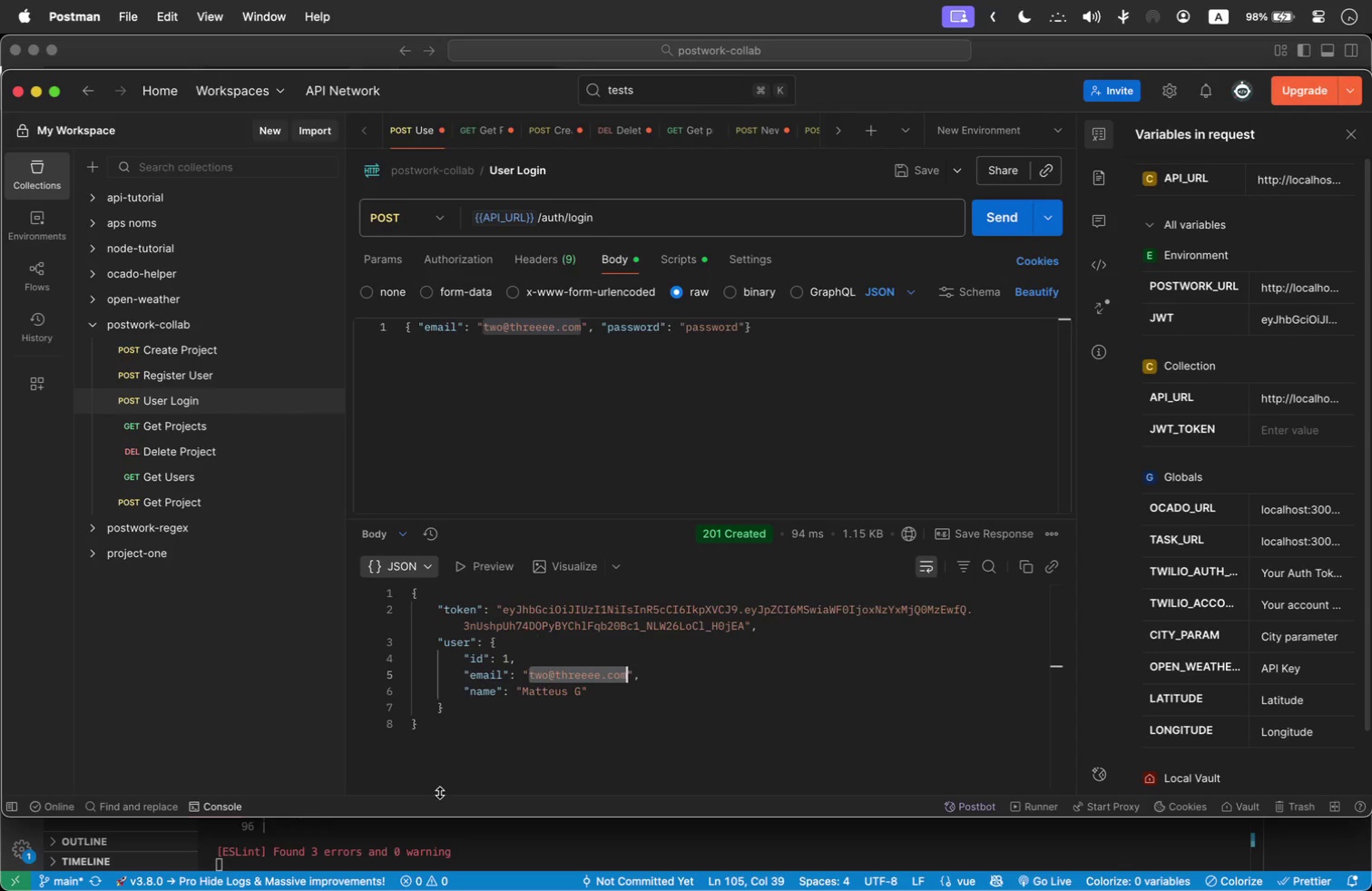 
left_click([407, 827])
 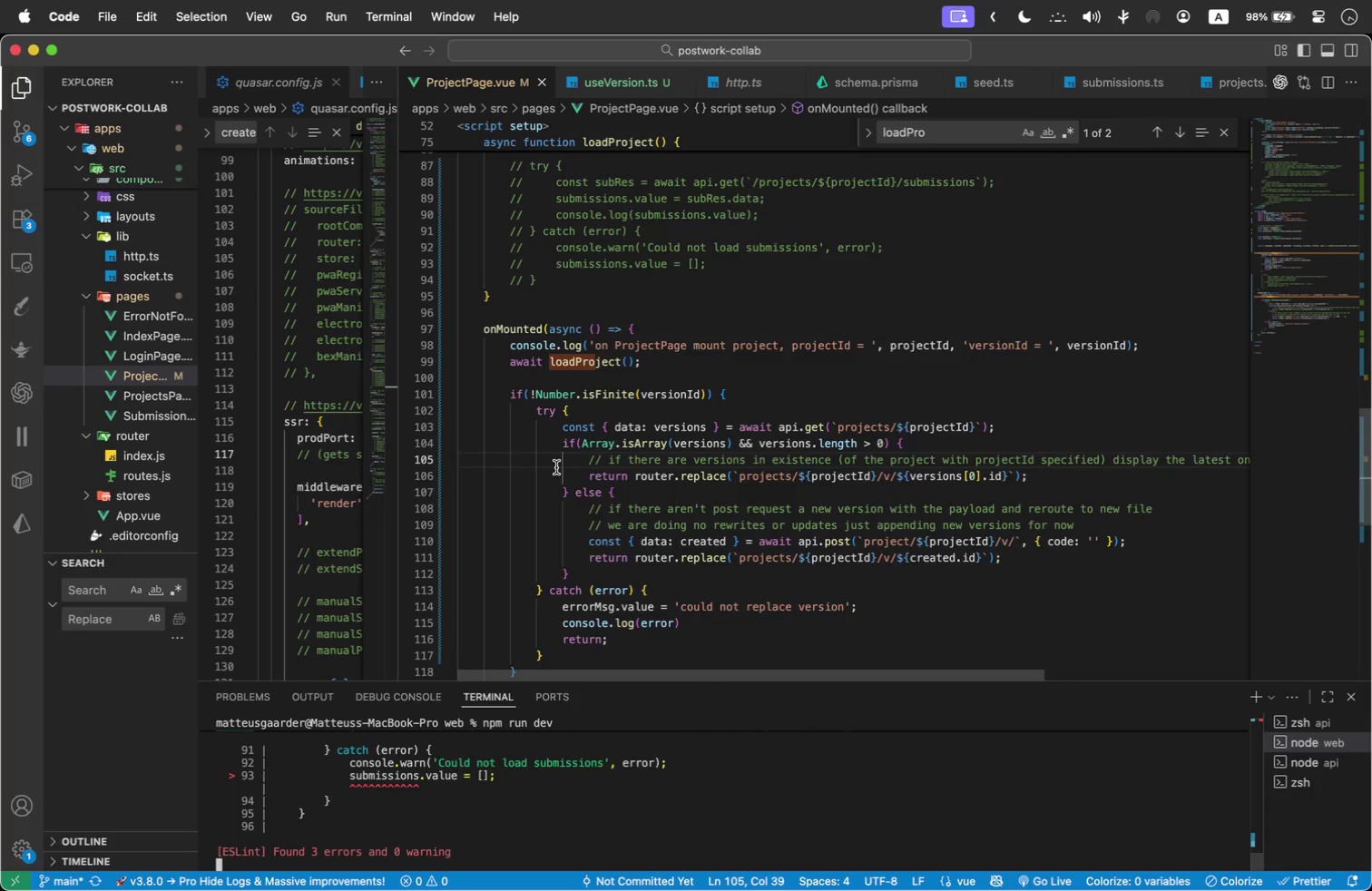 
scroll: coordinate [559, 463], scroll_direction: none, amount: 0.0
 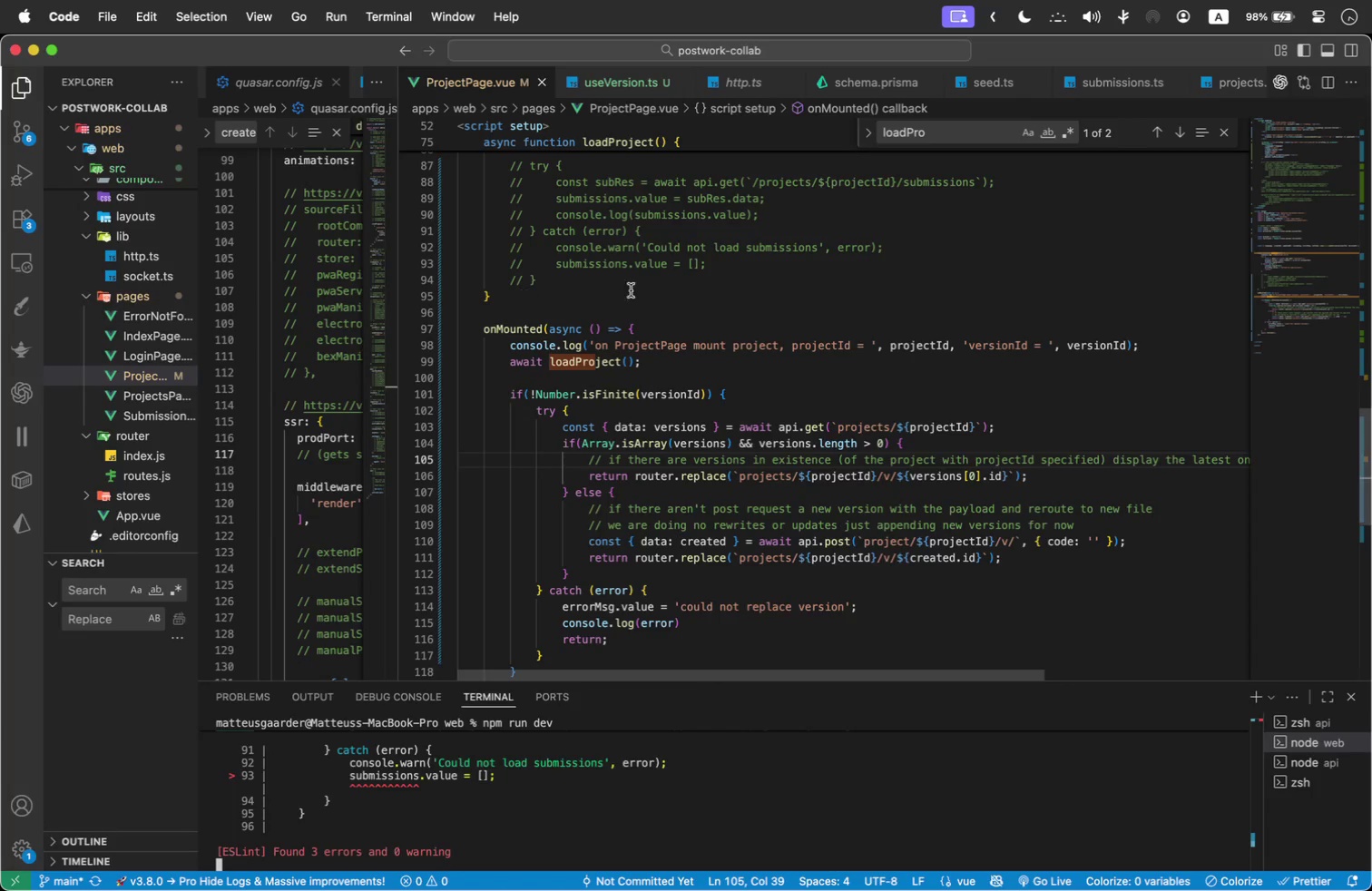 
scroll: coordinate [680, 241], scroll_direction: up, amount: 9.0
 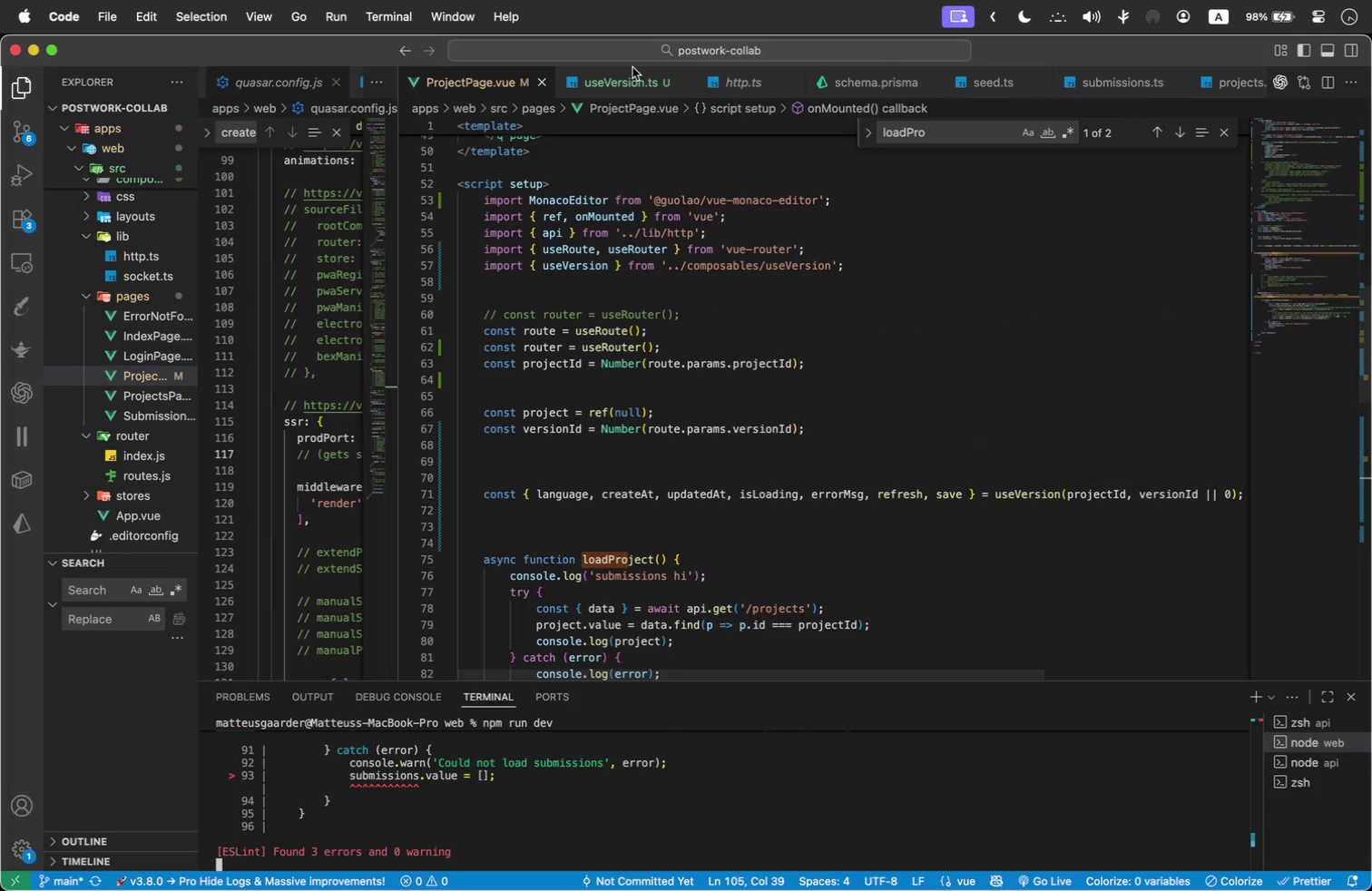 
left_click([628, 75])
 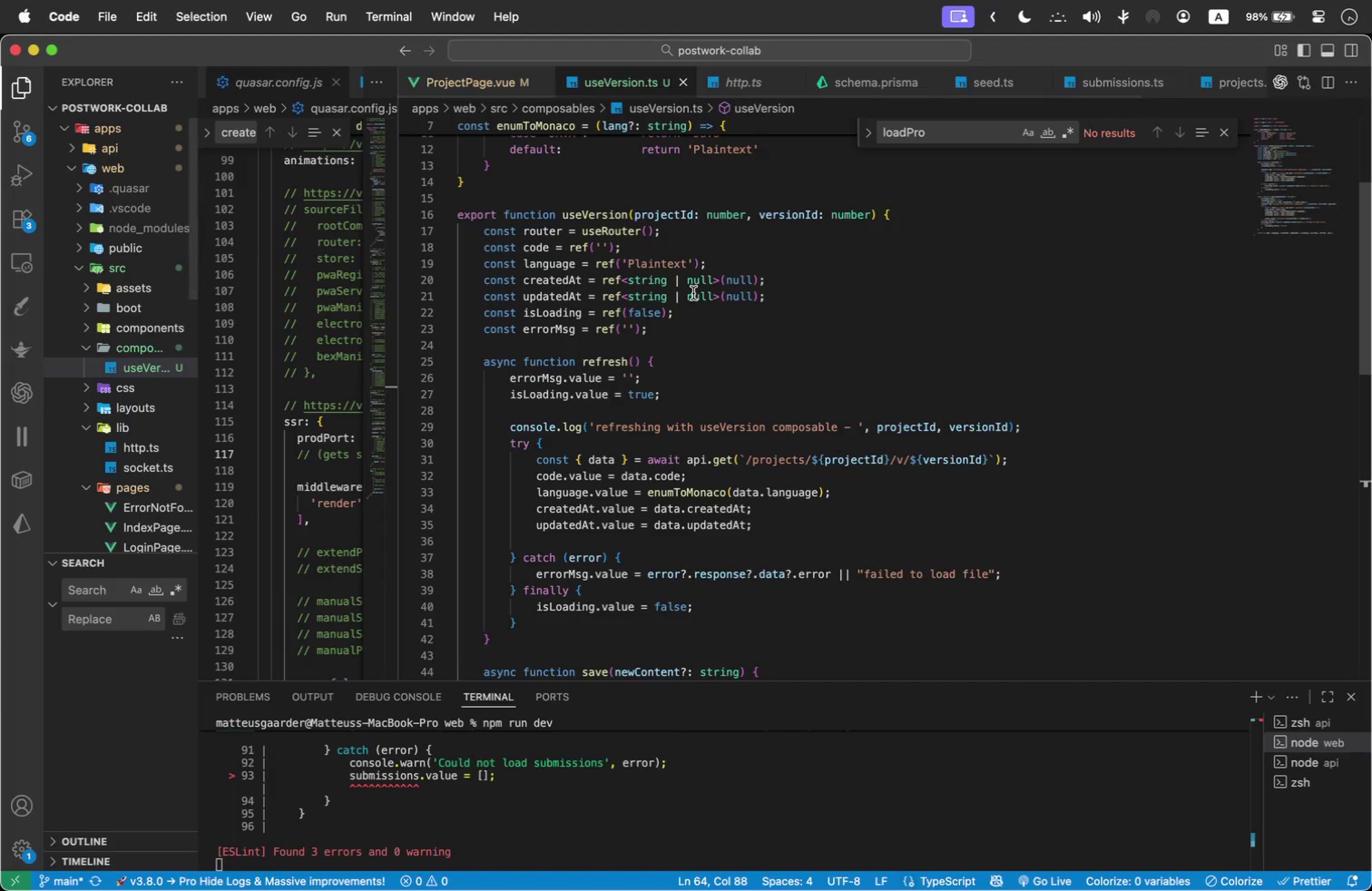 
scroll: coordinate [693, 362], scroll_direction: up, amount: 11.0
 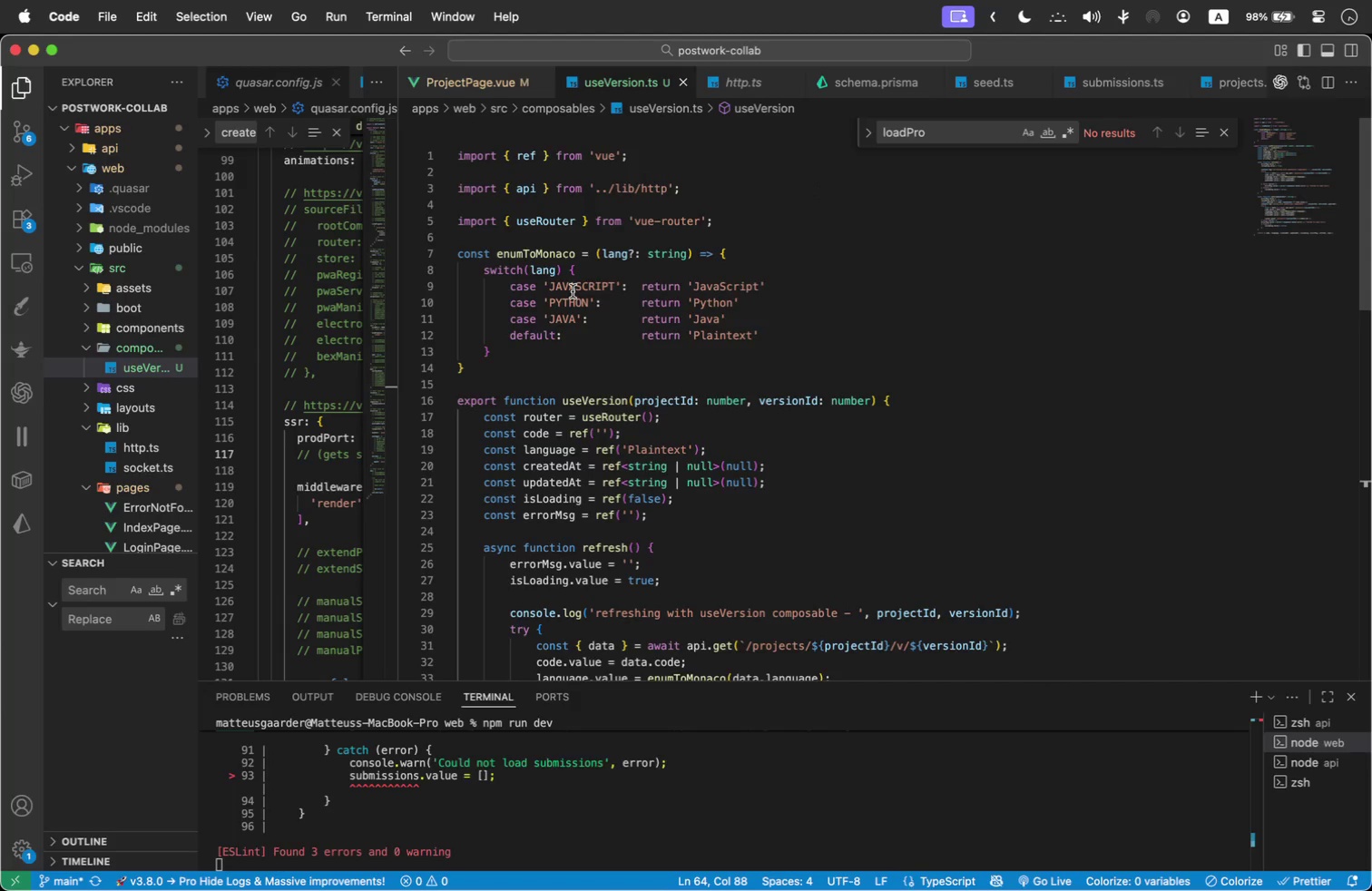 
scroll: coordinate [570, 294], scroll_direction: down, amount: 4.0
 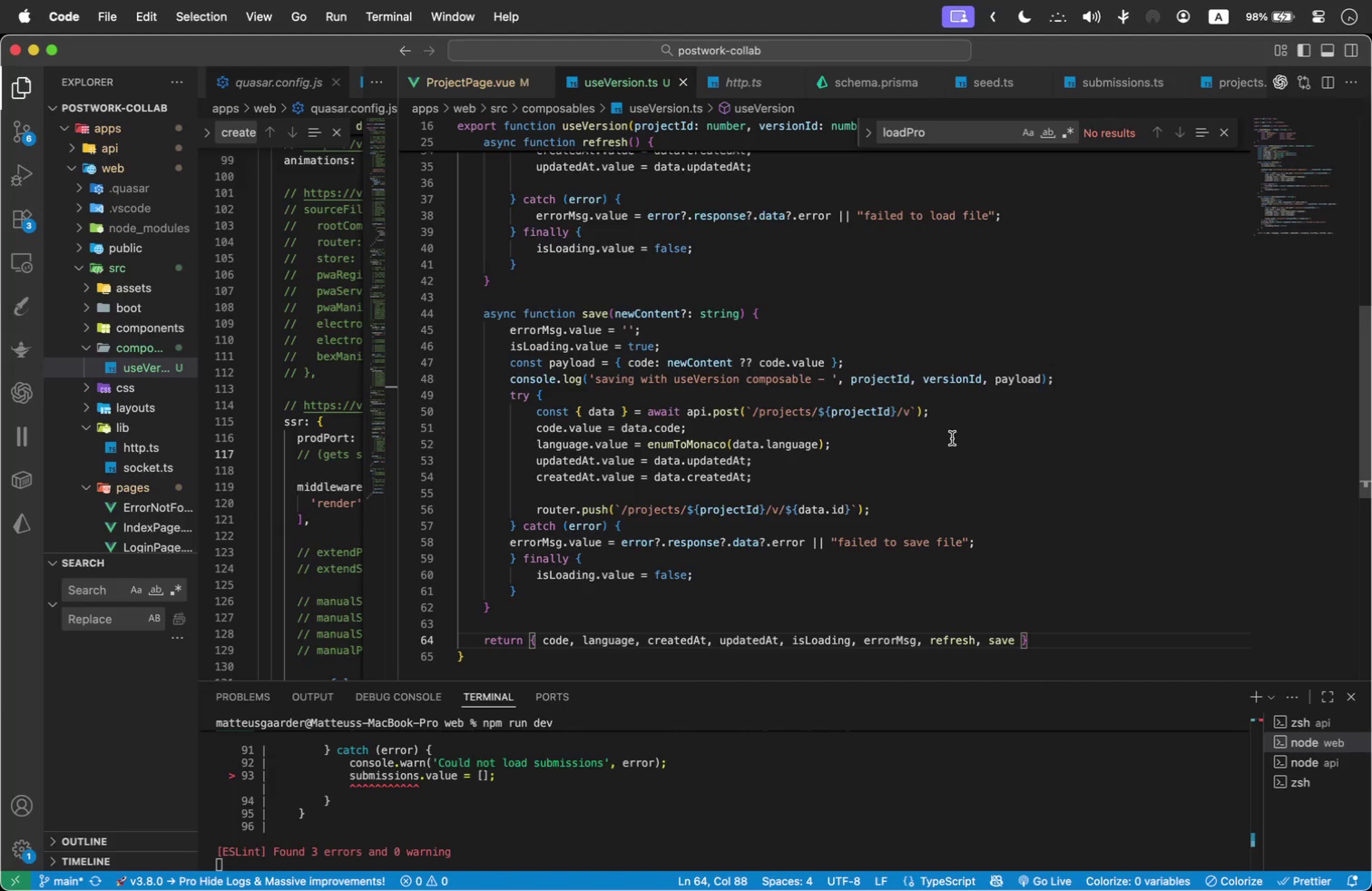 
wait(14.64)
 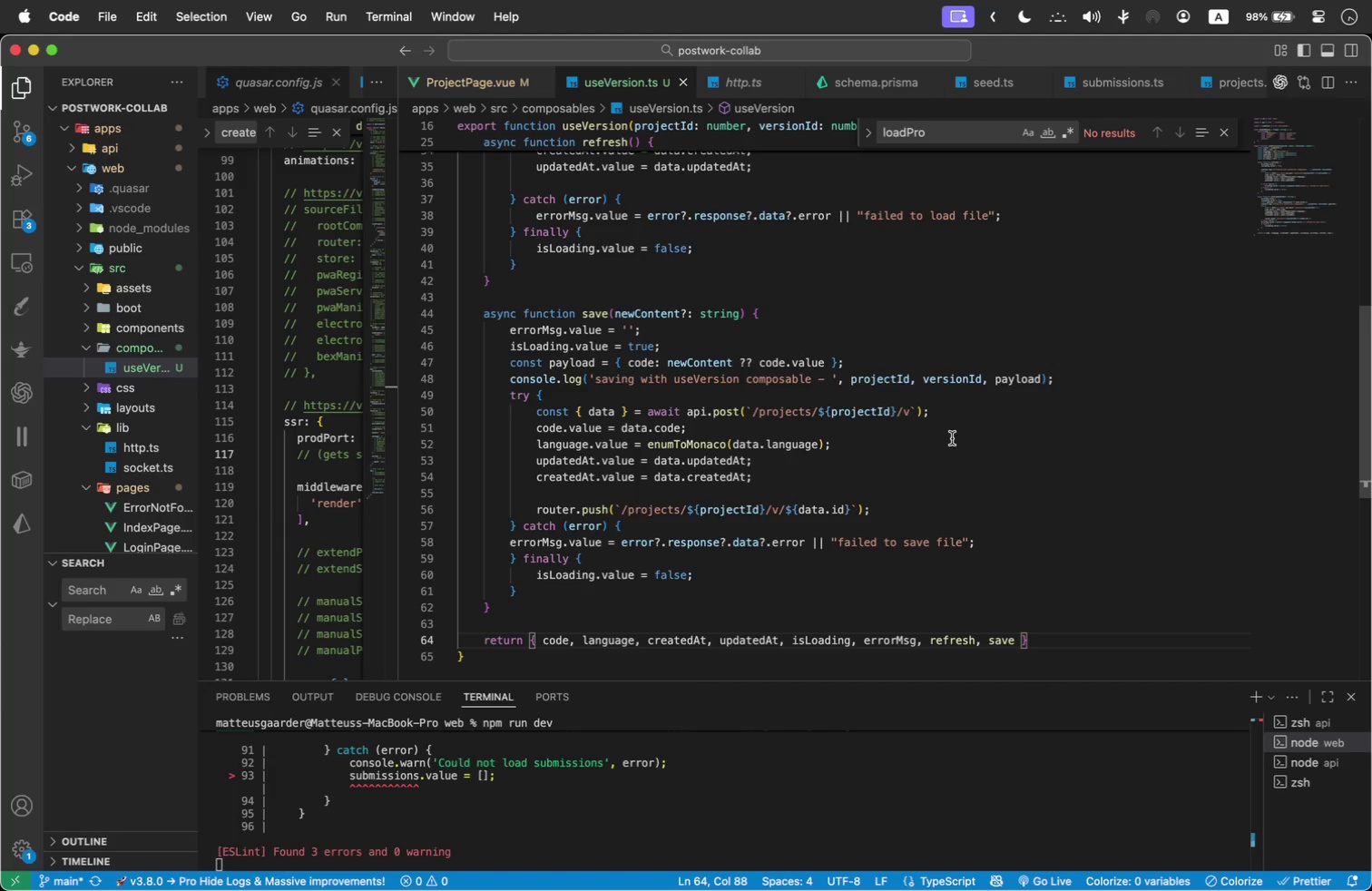 
left_click_drag(start_coordinate=[598, 376], to_coordinate=[834, 380])
 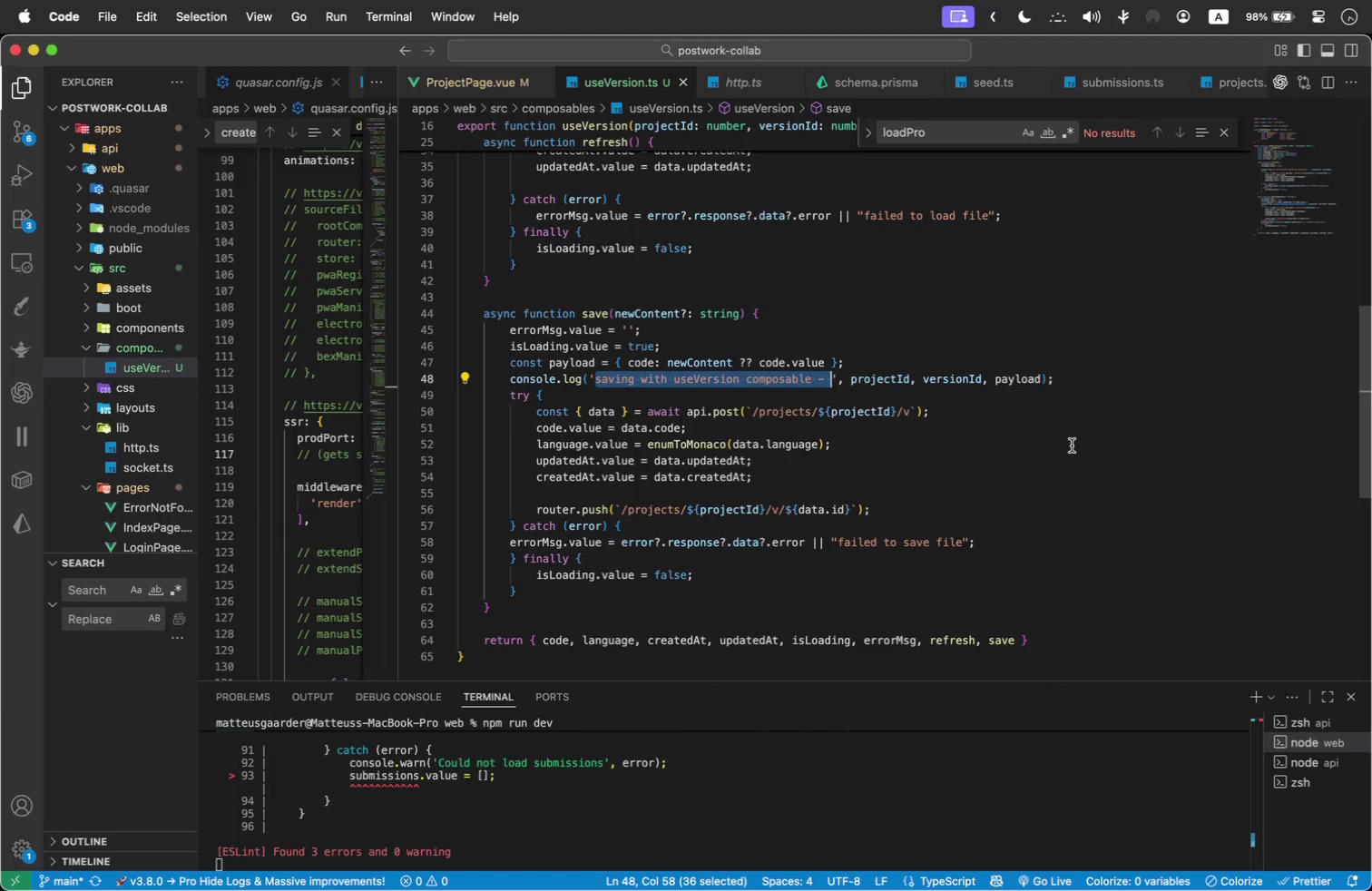 
key(Meta+Tab)
 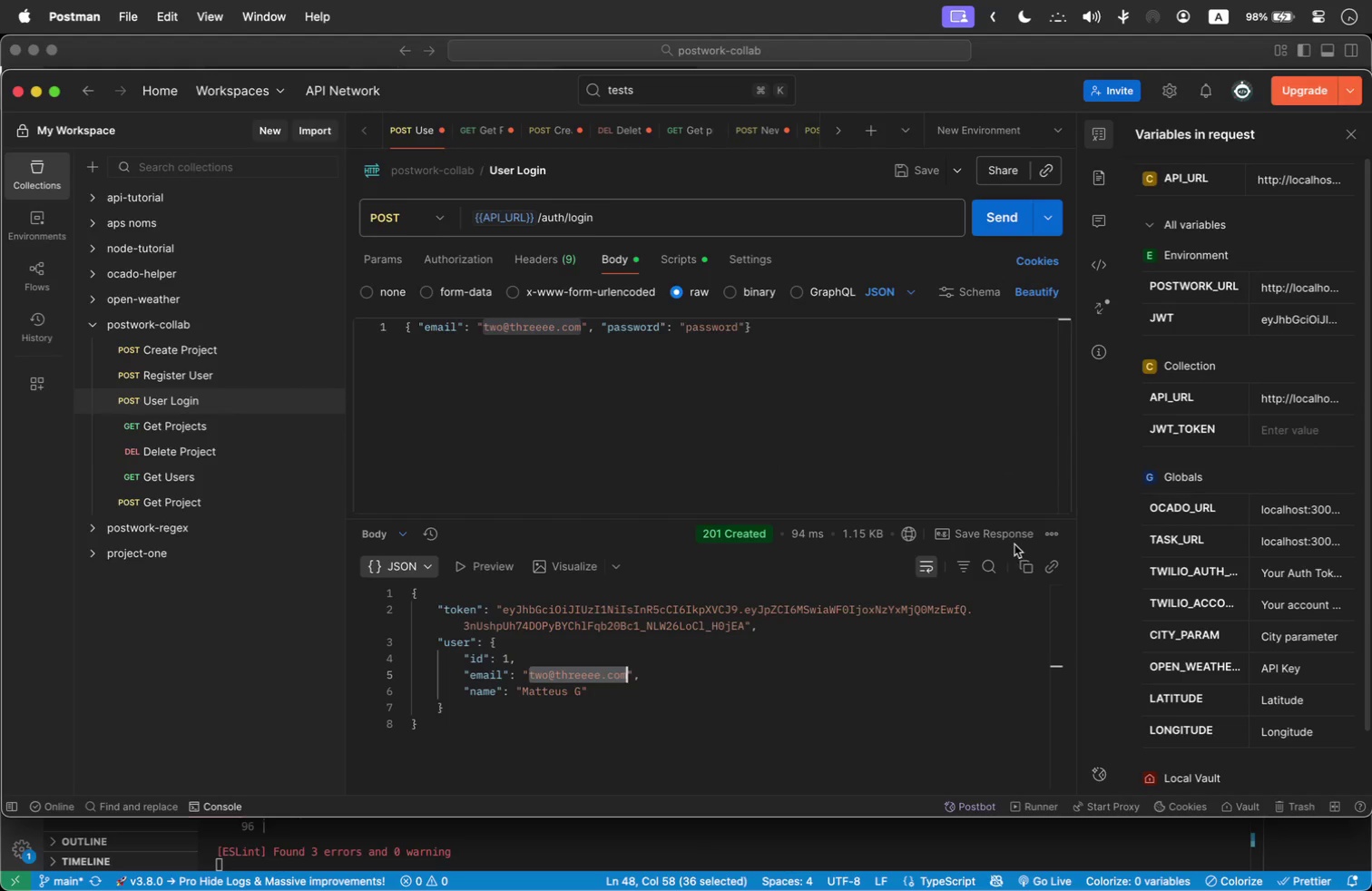 
key(Meta+CommandLeft)
 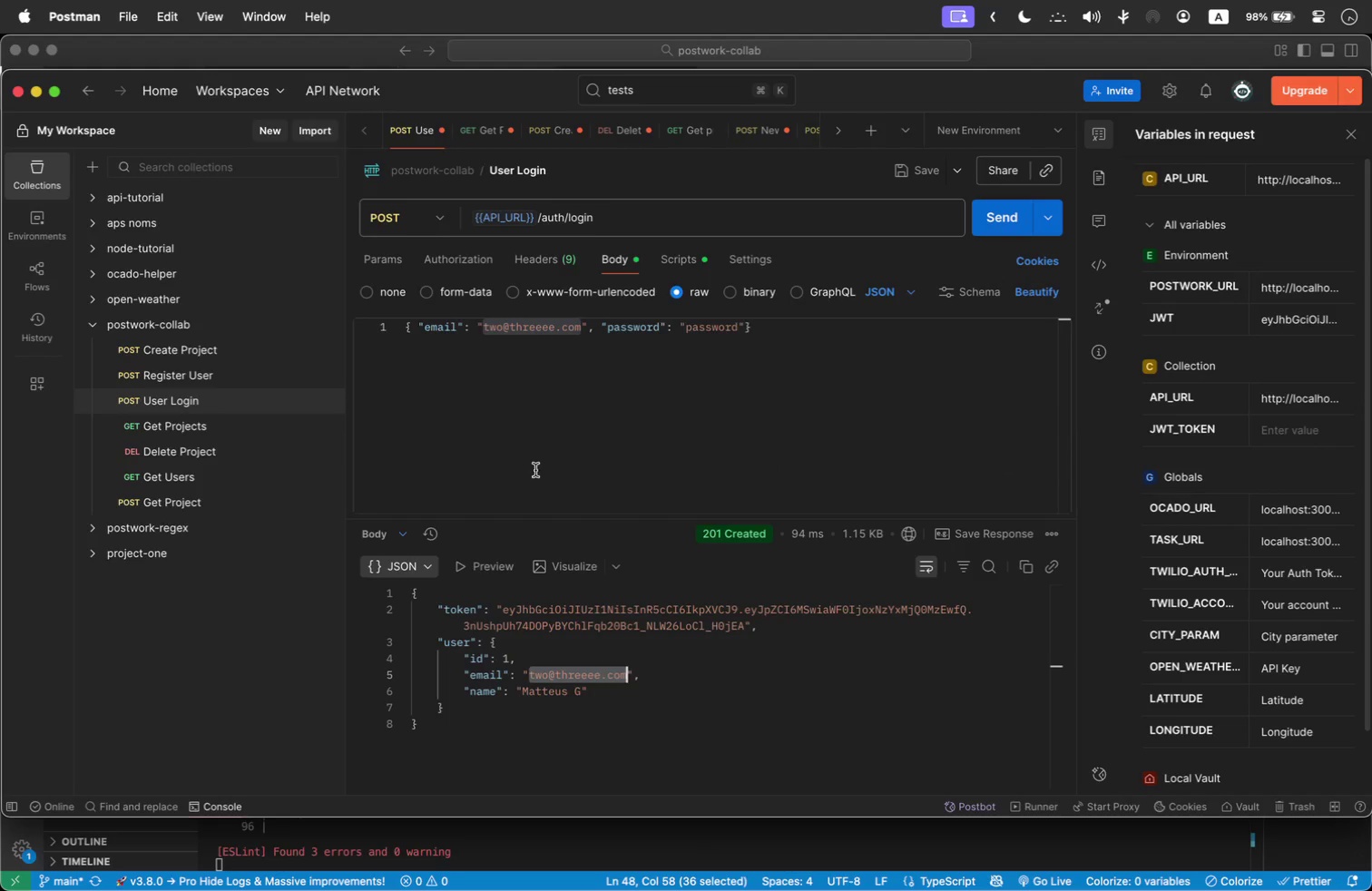 
key(Meta+Tab)
 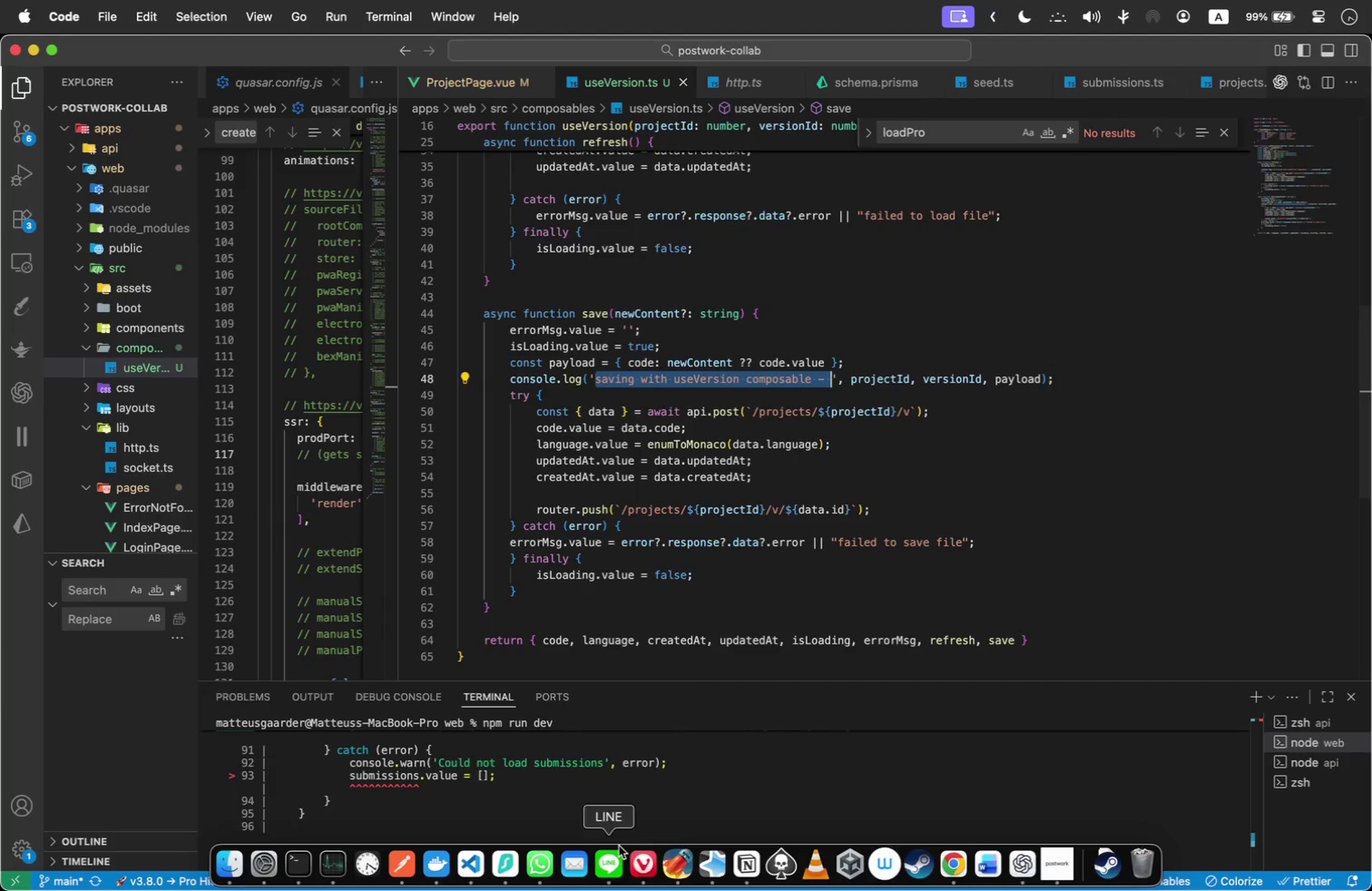 
left_click([652, 857])
 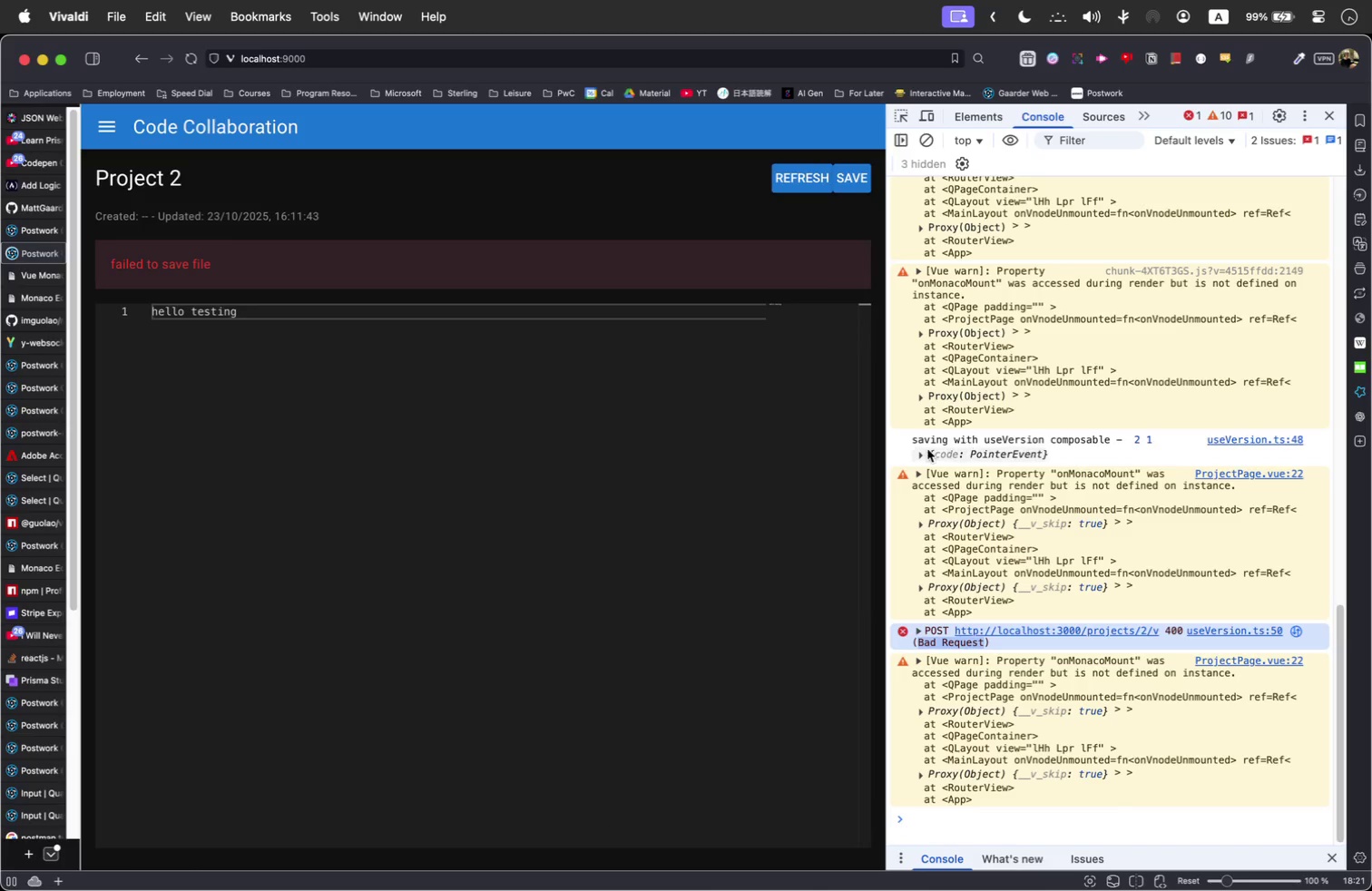 
left_click([922, 455])
 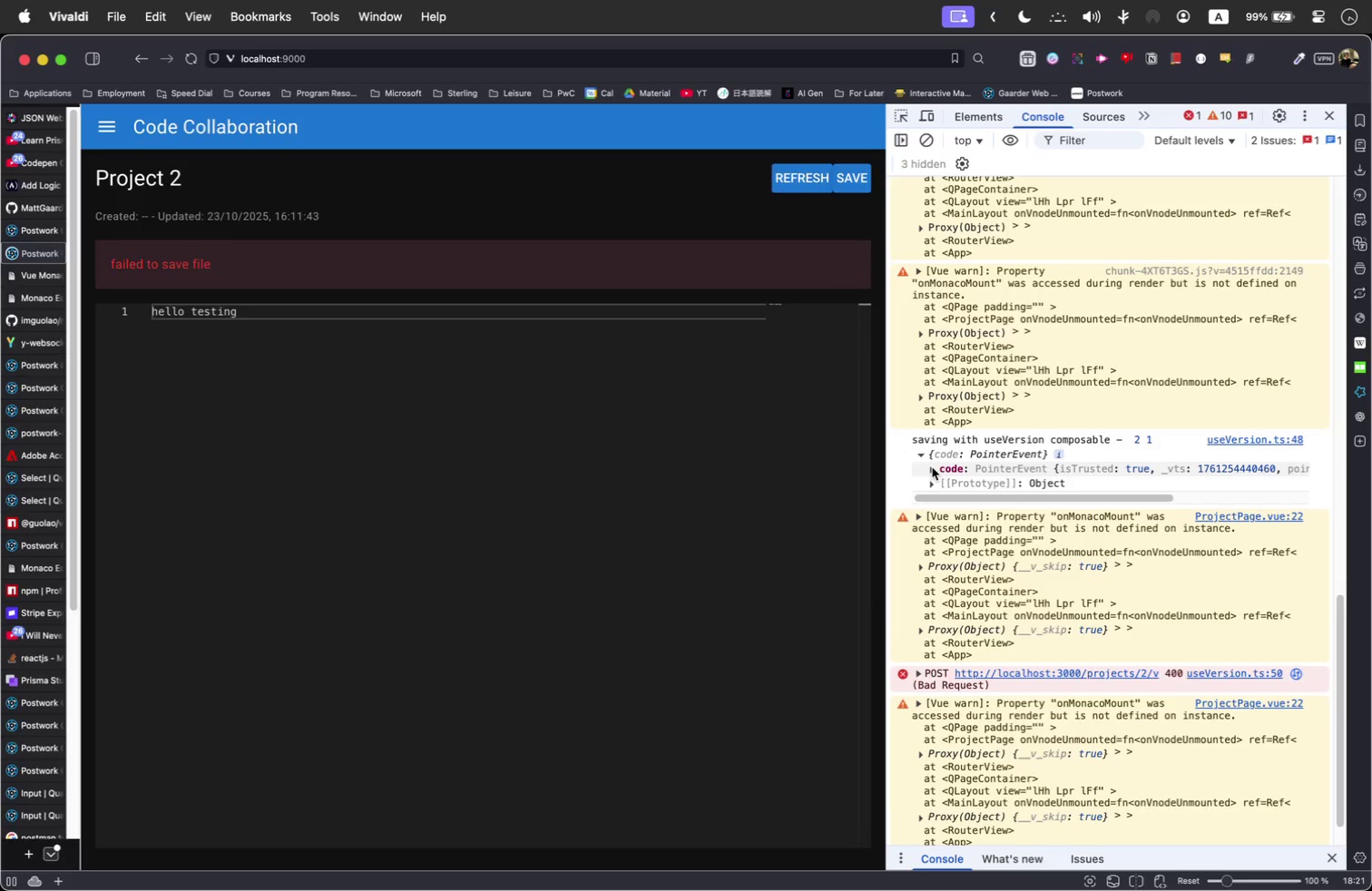 
left_click([932, 468])
 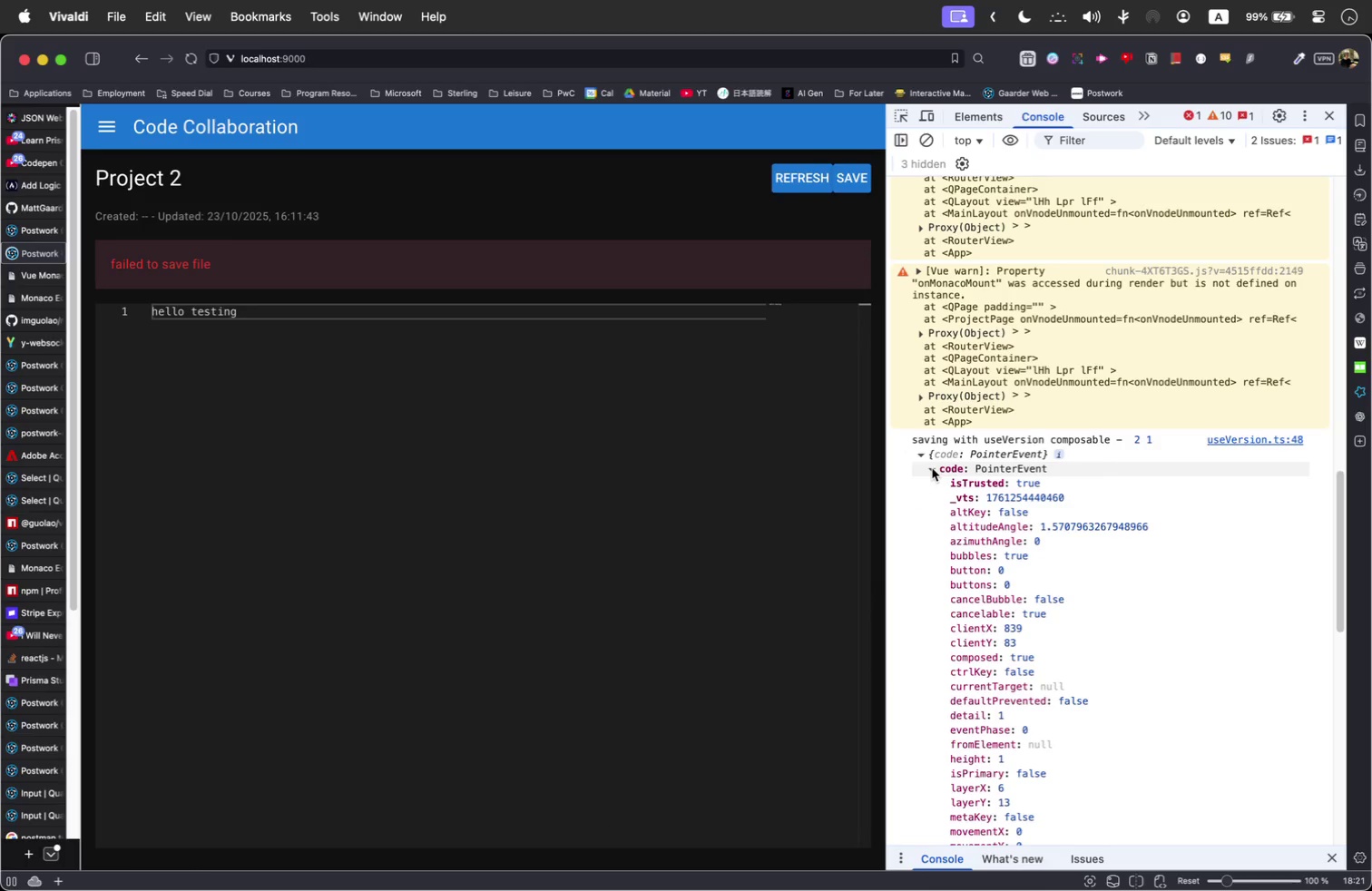 
left_click([932, 468])
 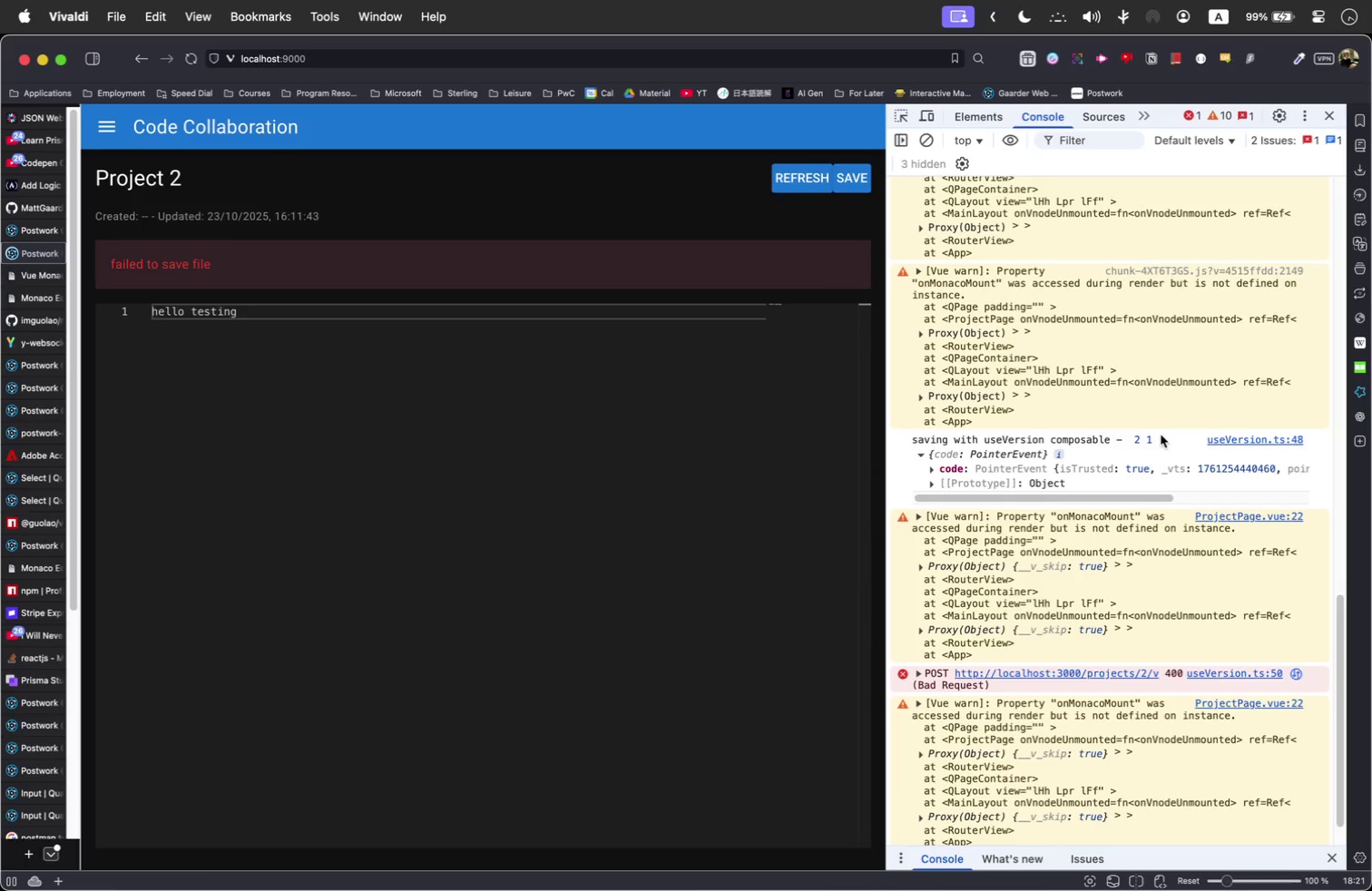 
left_click([347, 315])
 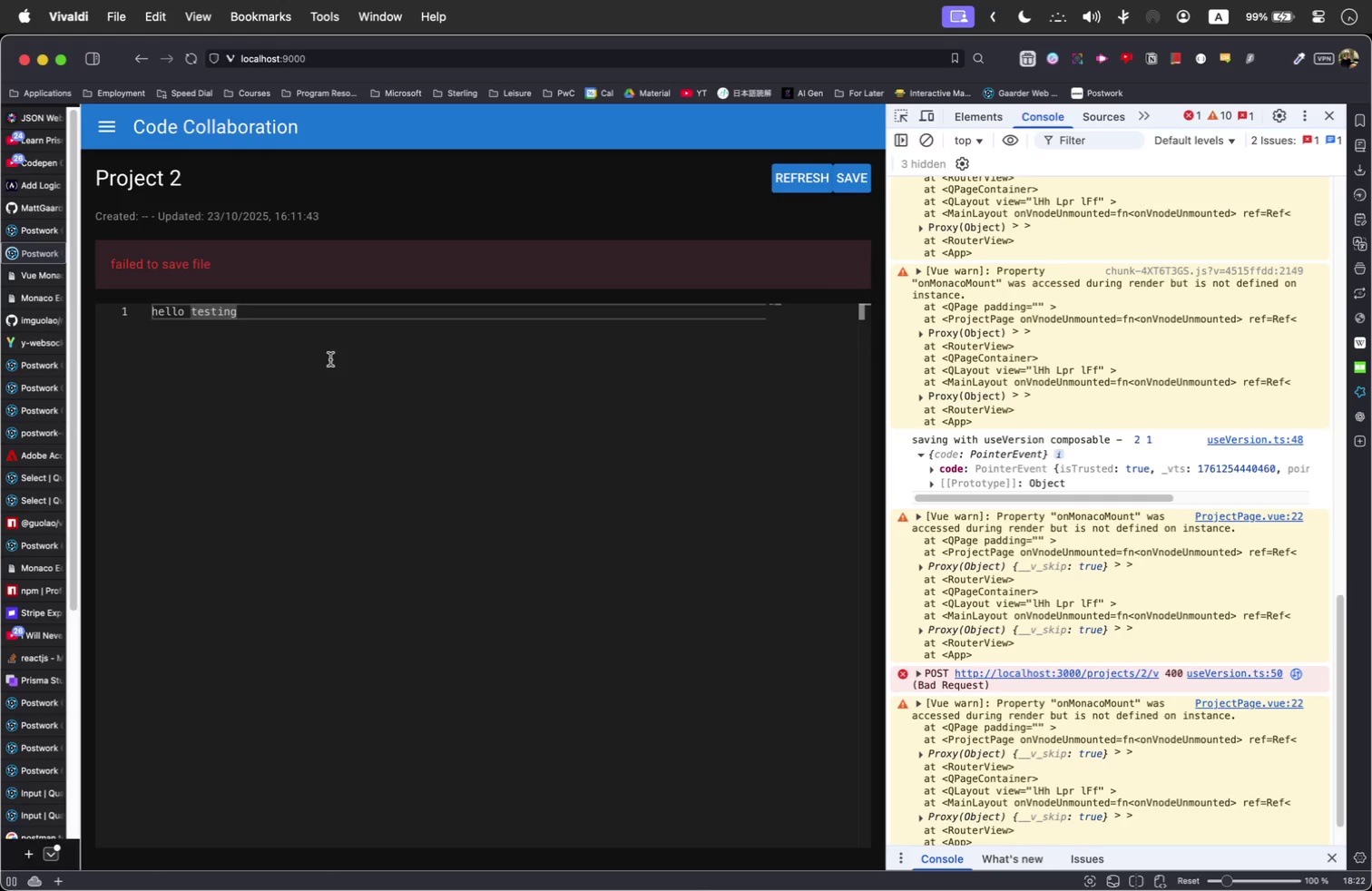 
left_click([328, 408])
 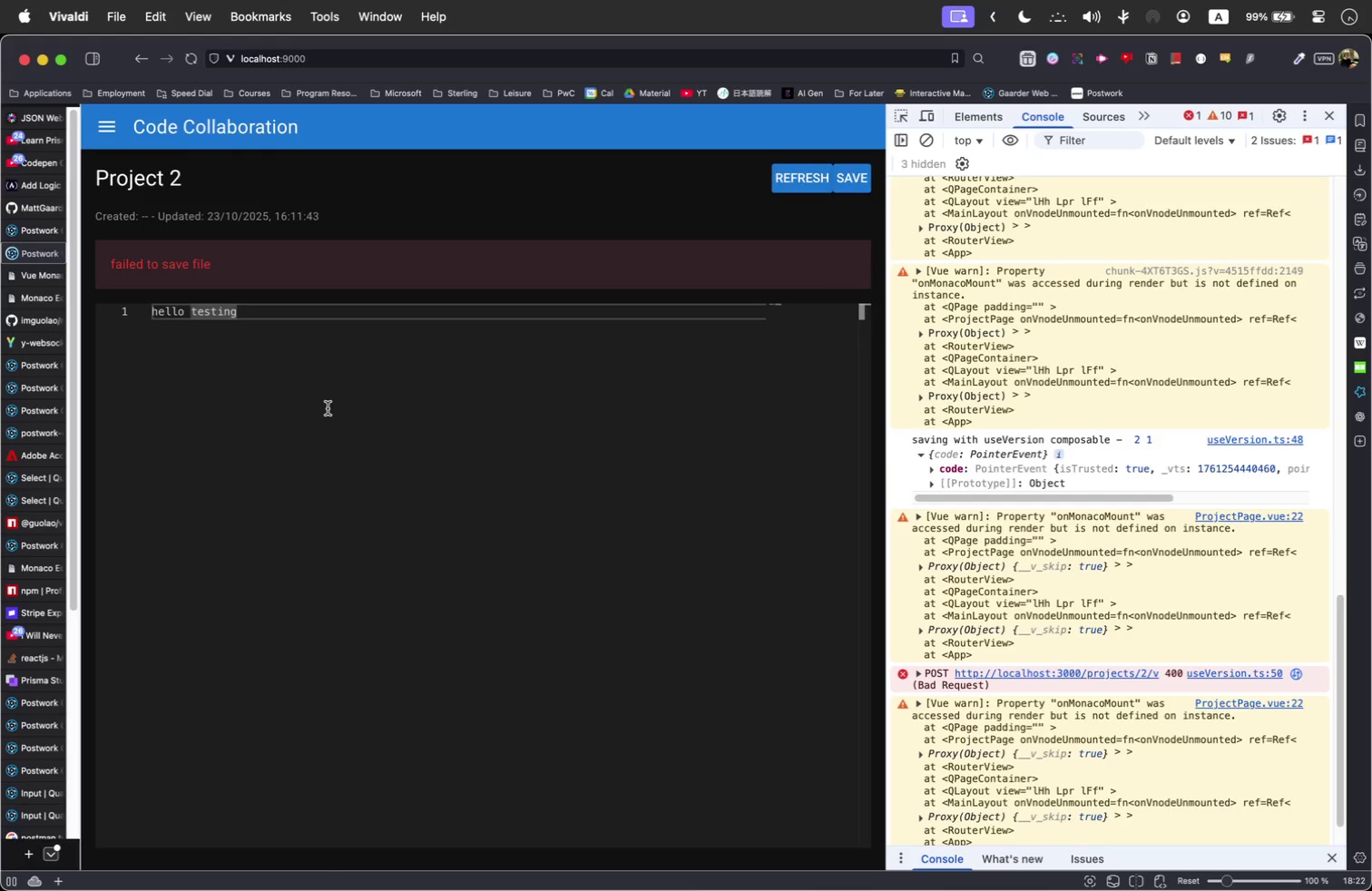 
key(Shift+Enter)
 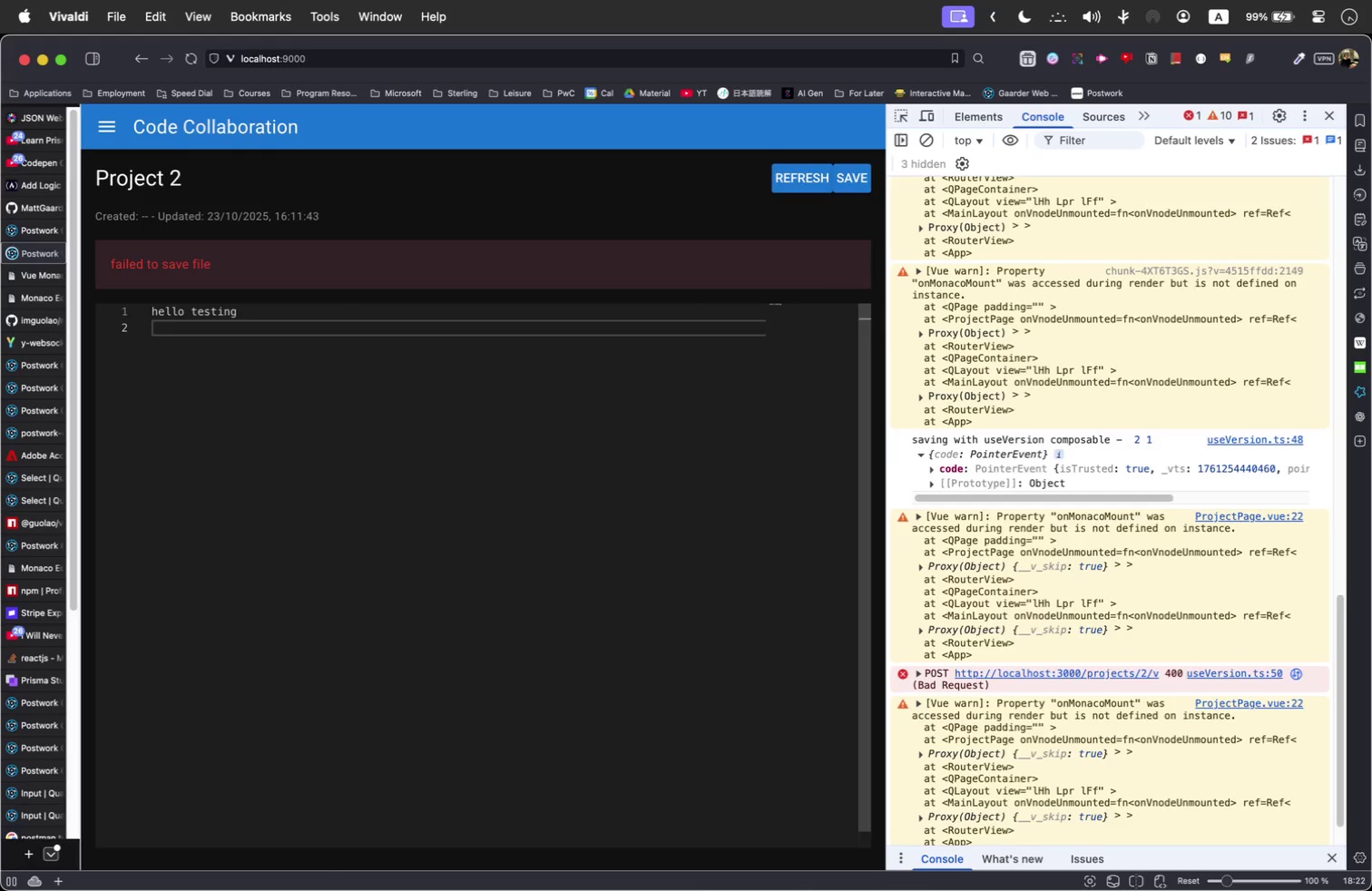 
key(Meta+Tab)
 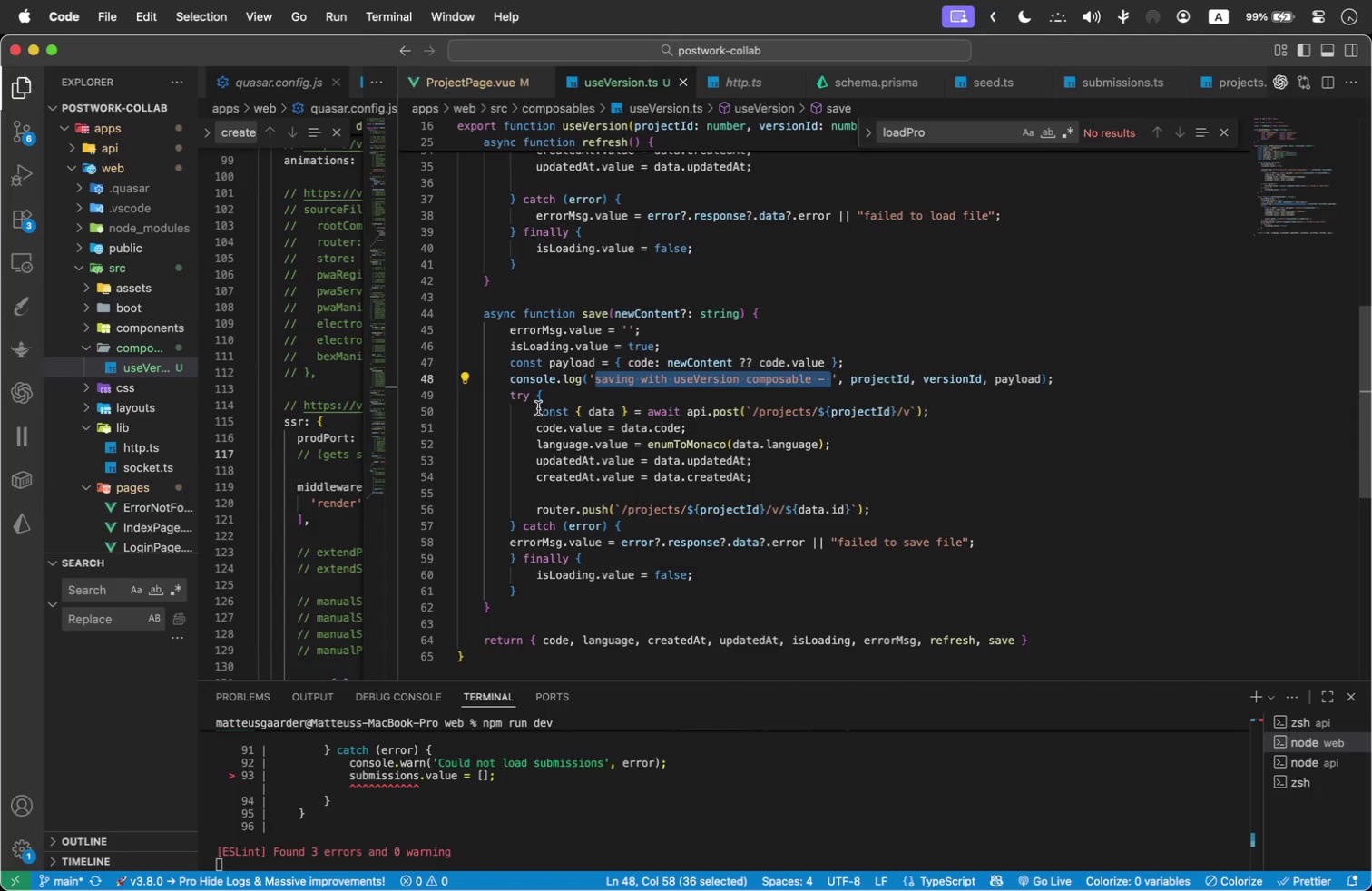 
left_click_drag(start_coordinate=[538, 408], to_coordinate=[927, 413])
 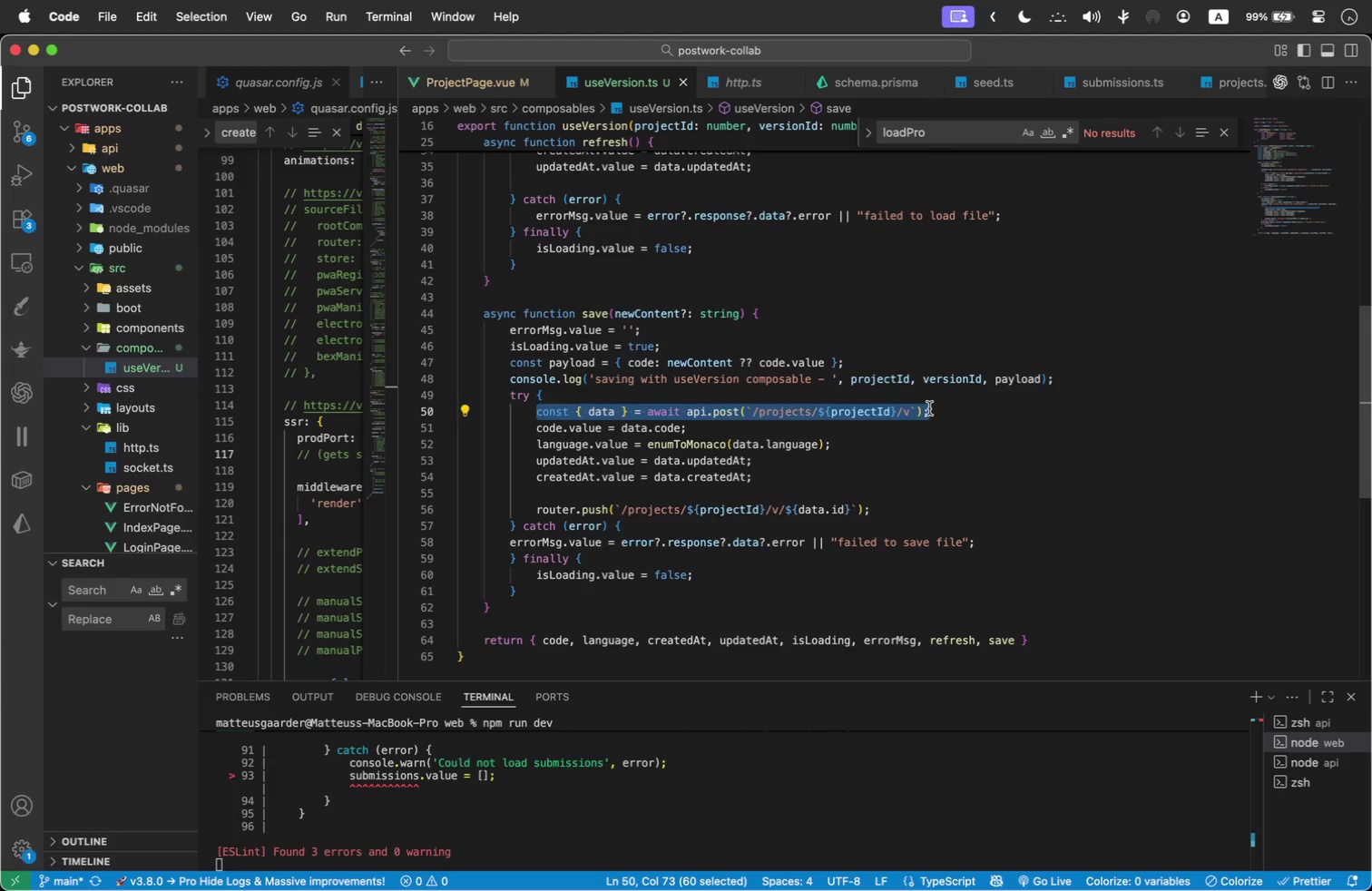 
wait(8.13)
 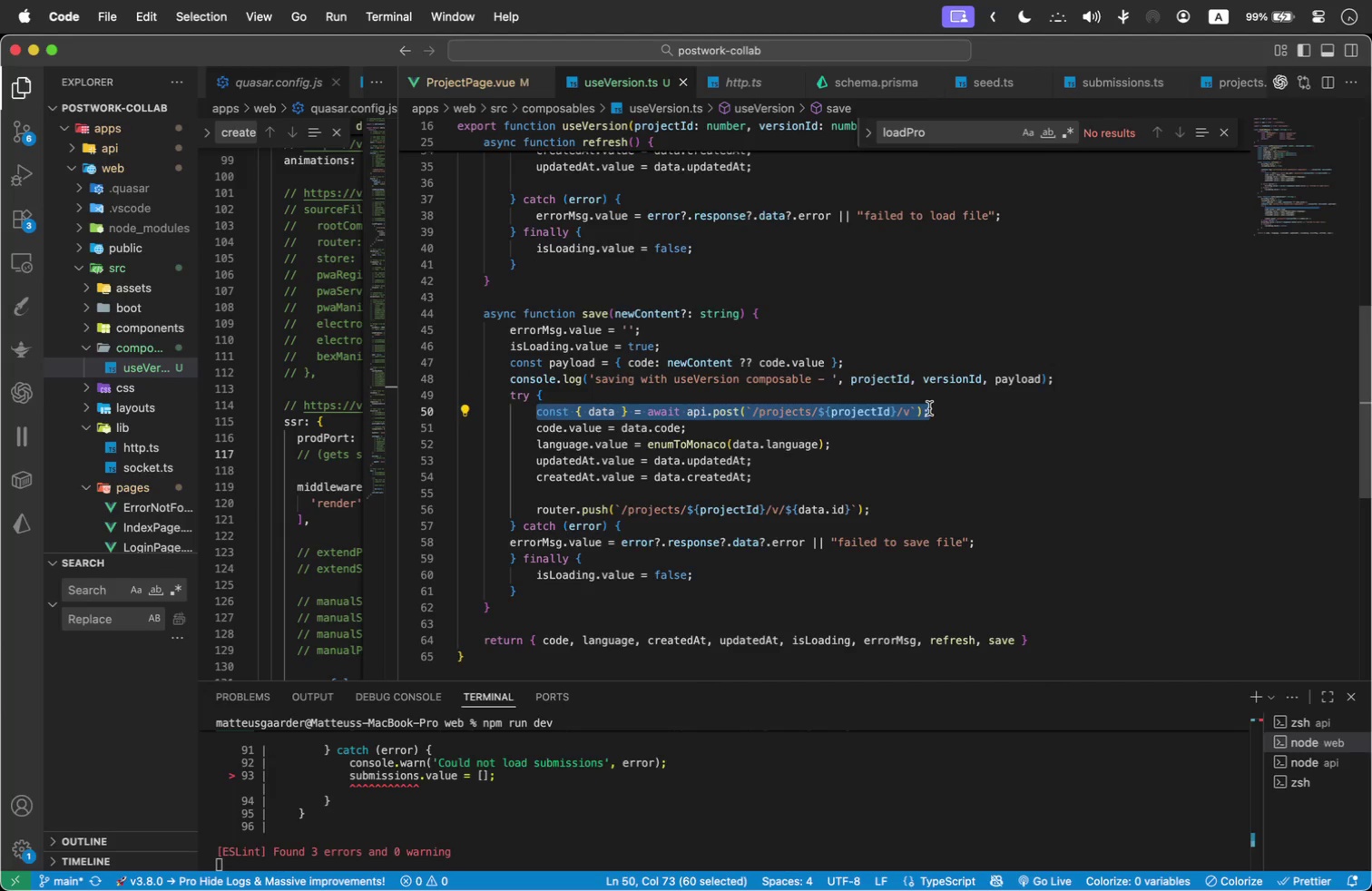 
left_click([955, 391])
 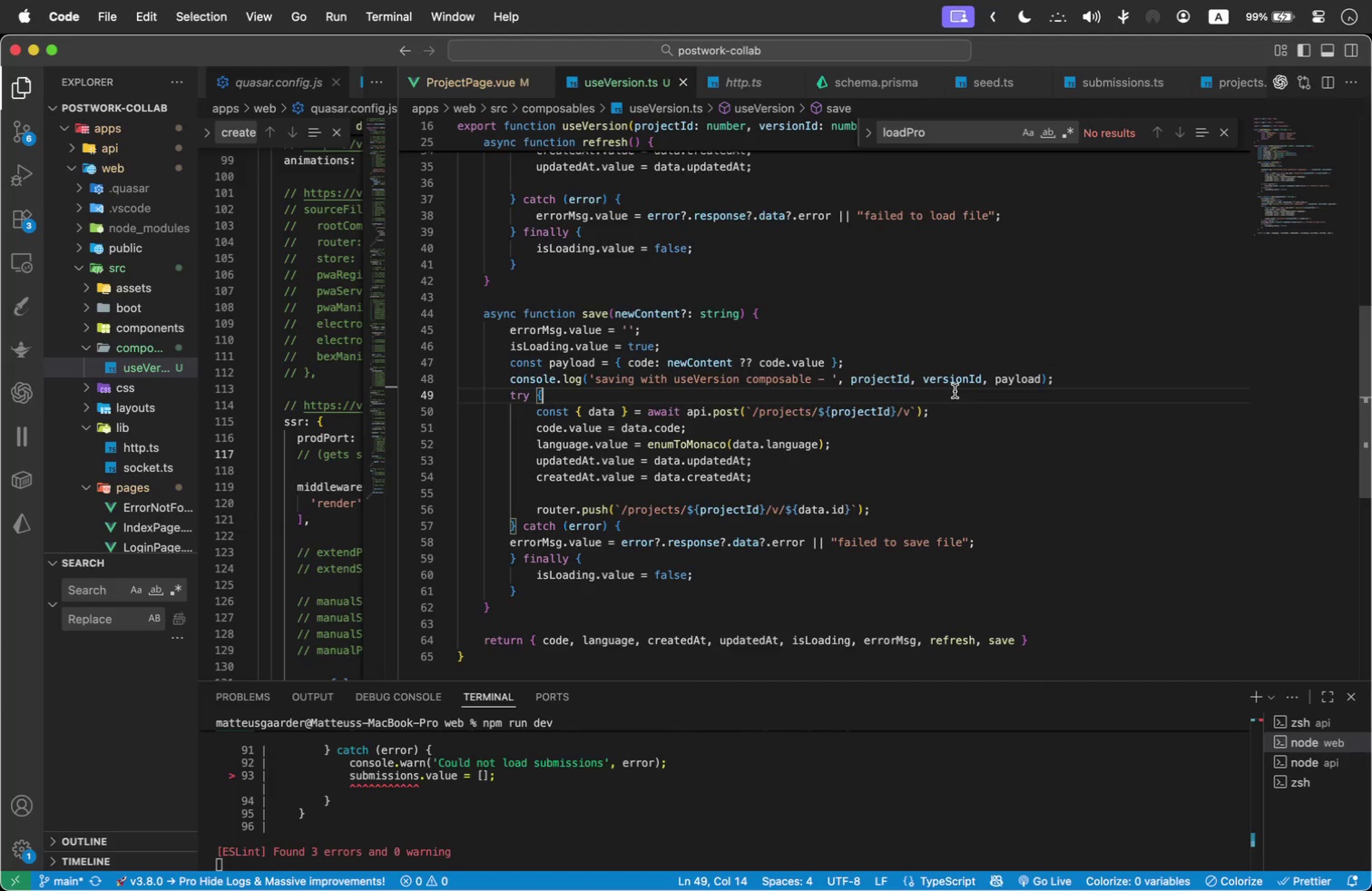 
wait(14.13)
 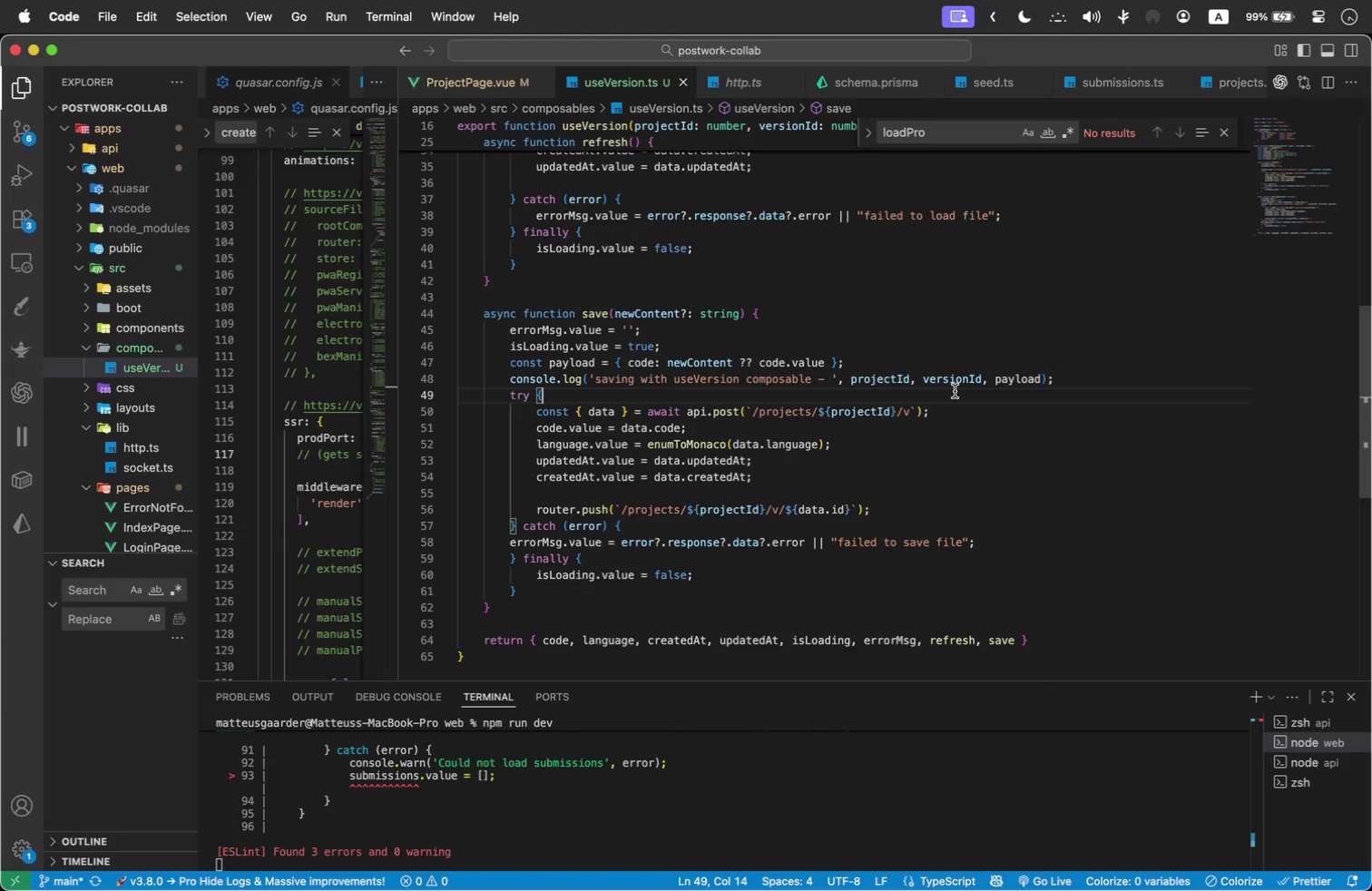 
left_click([821, 339])
 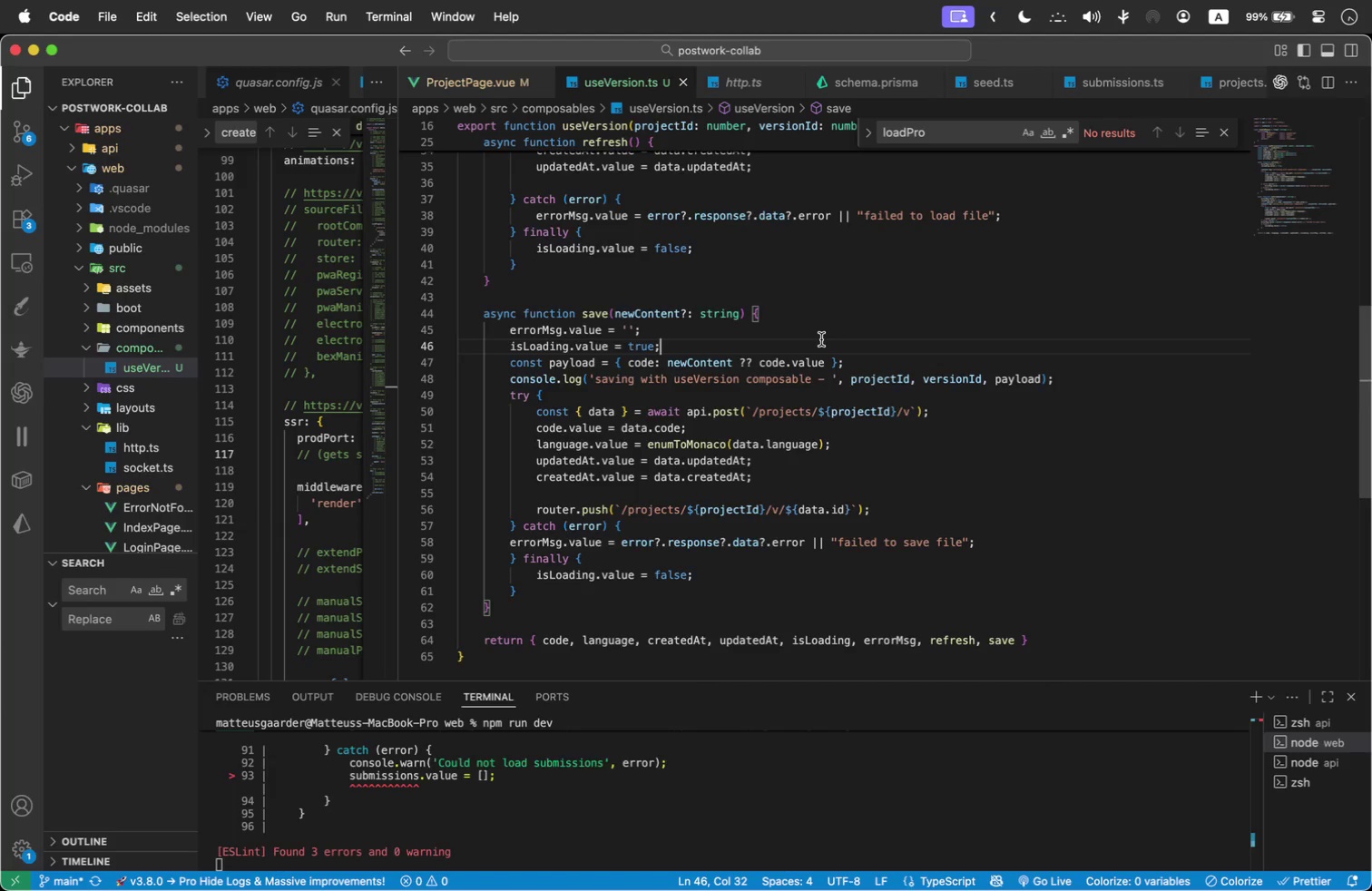 
wait(9.08)
 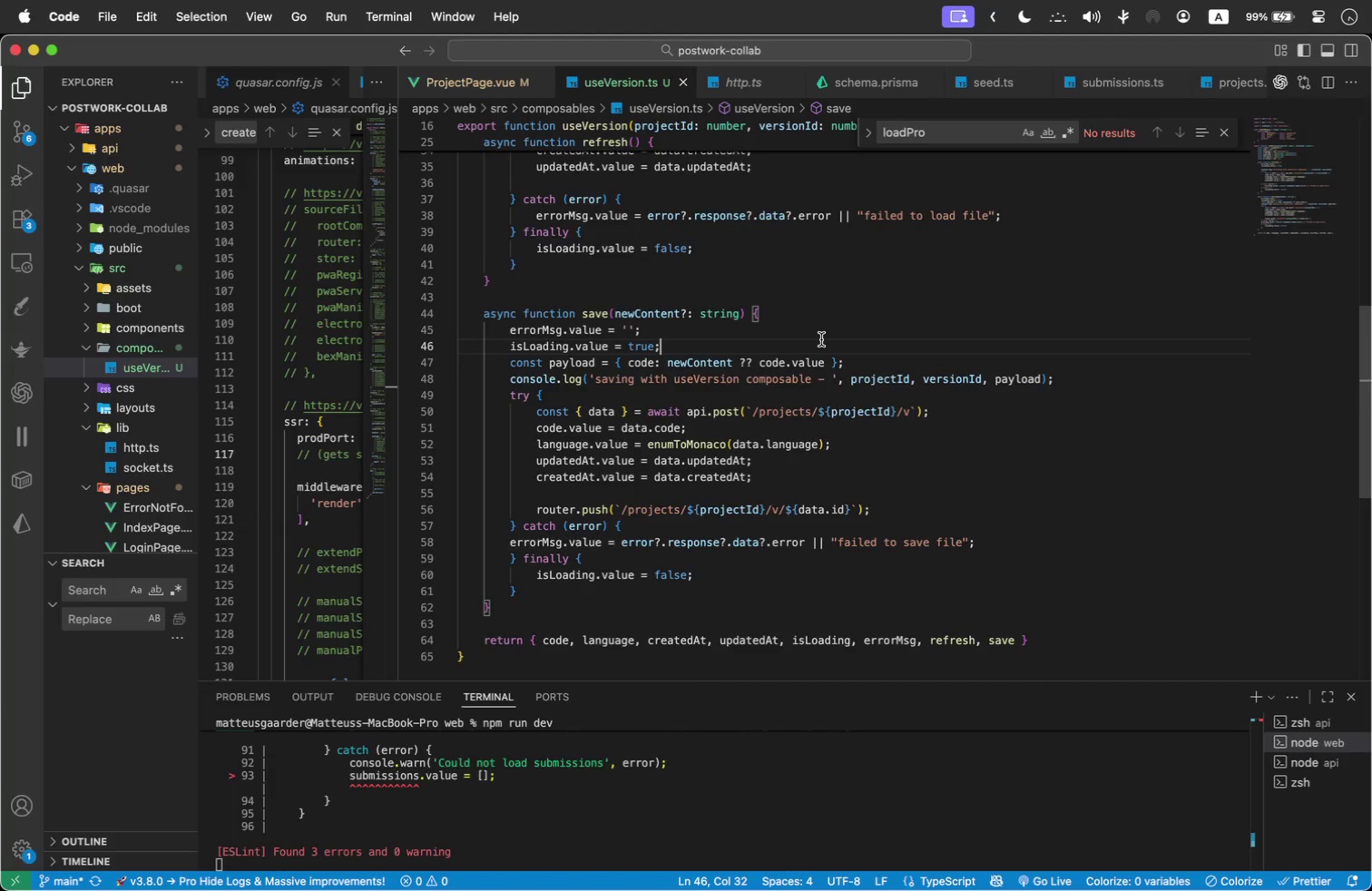 
mouse_move([979, 380])
 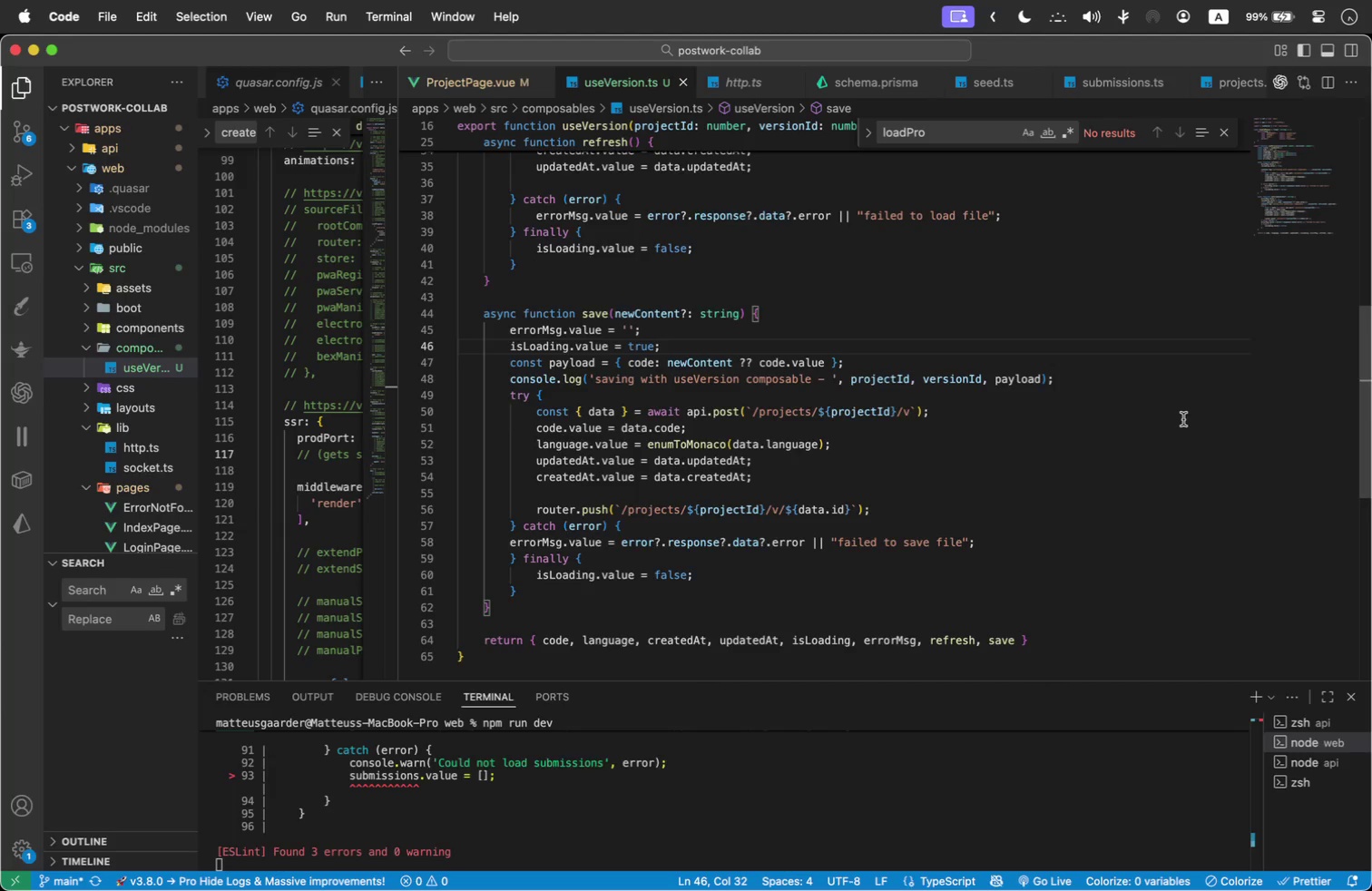 
wait(23.13)
 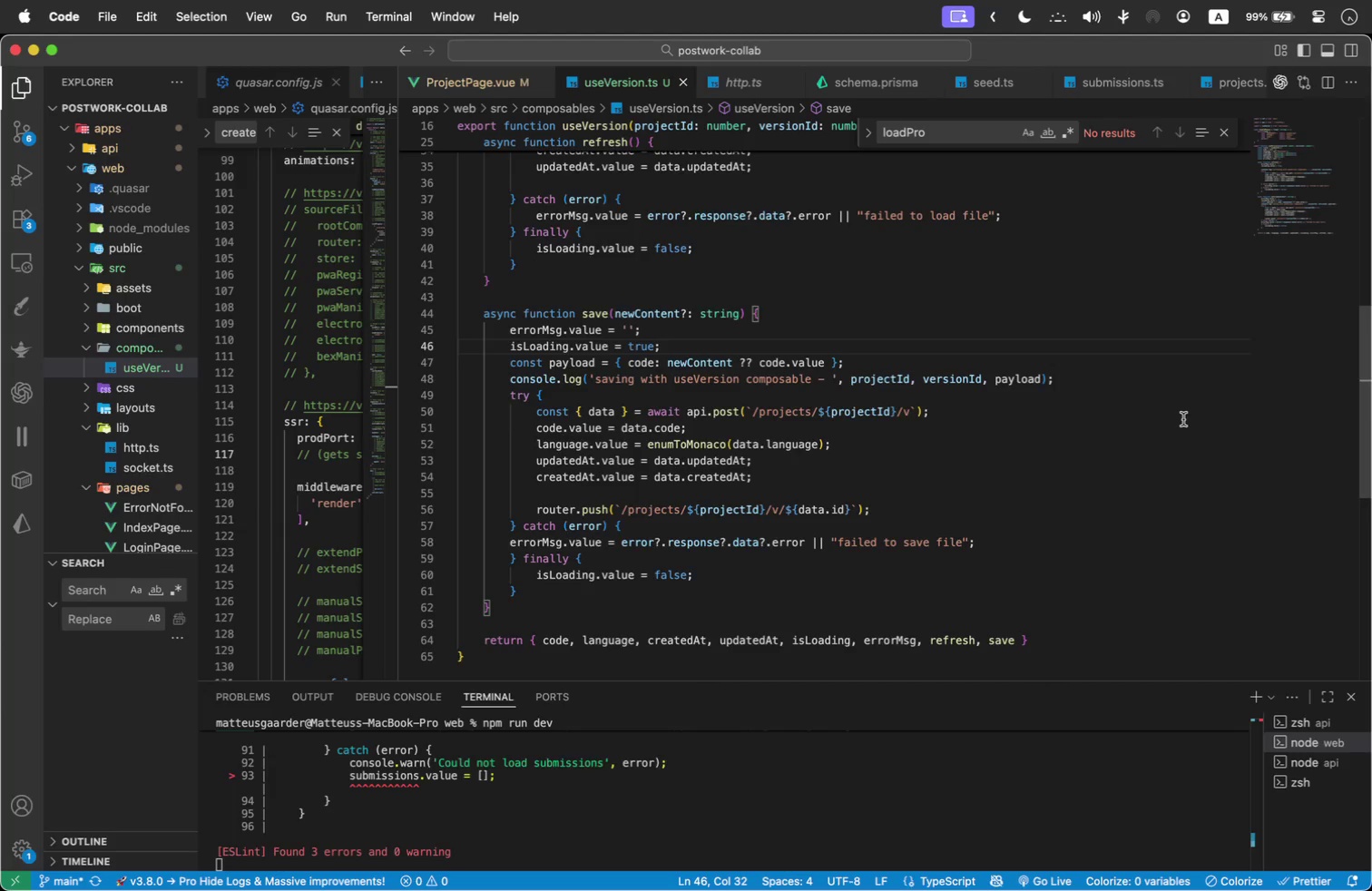 
left_click([918, 416])
 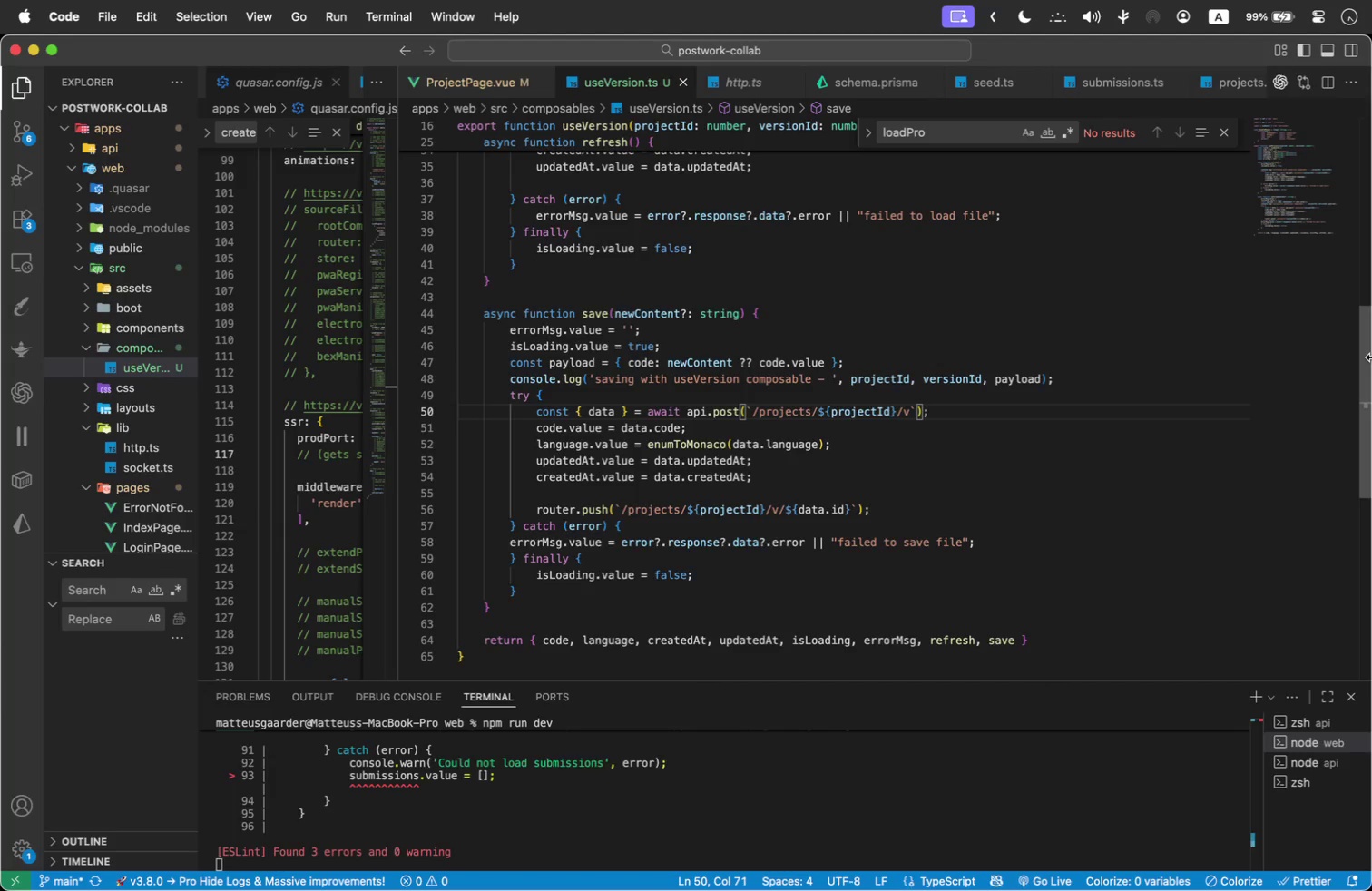 
type(, playload)
 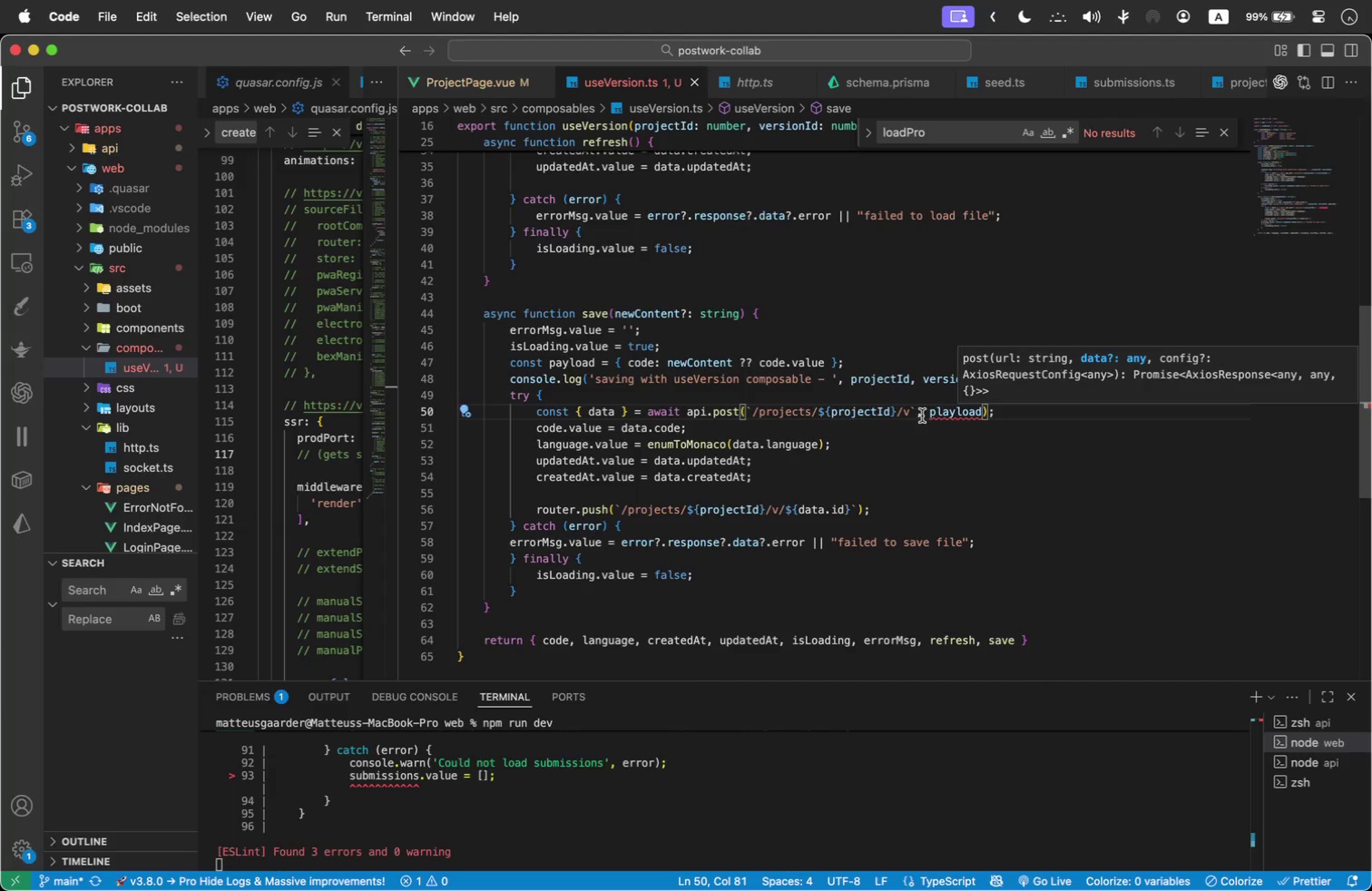 
double_click([940, 419])
 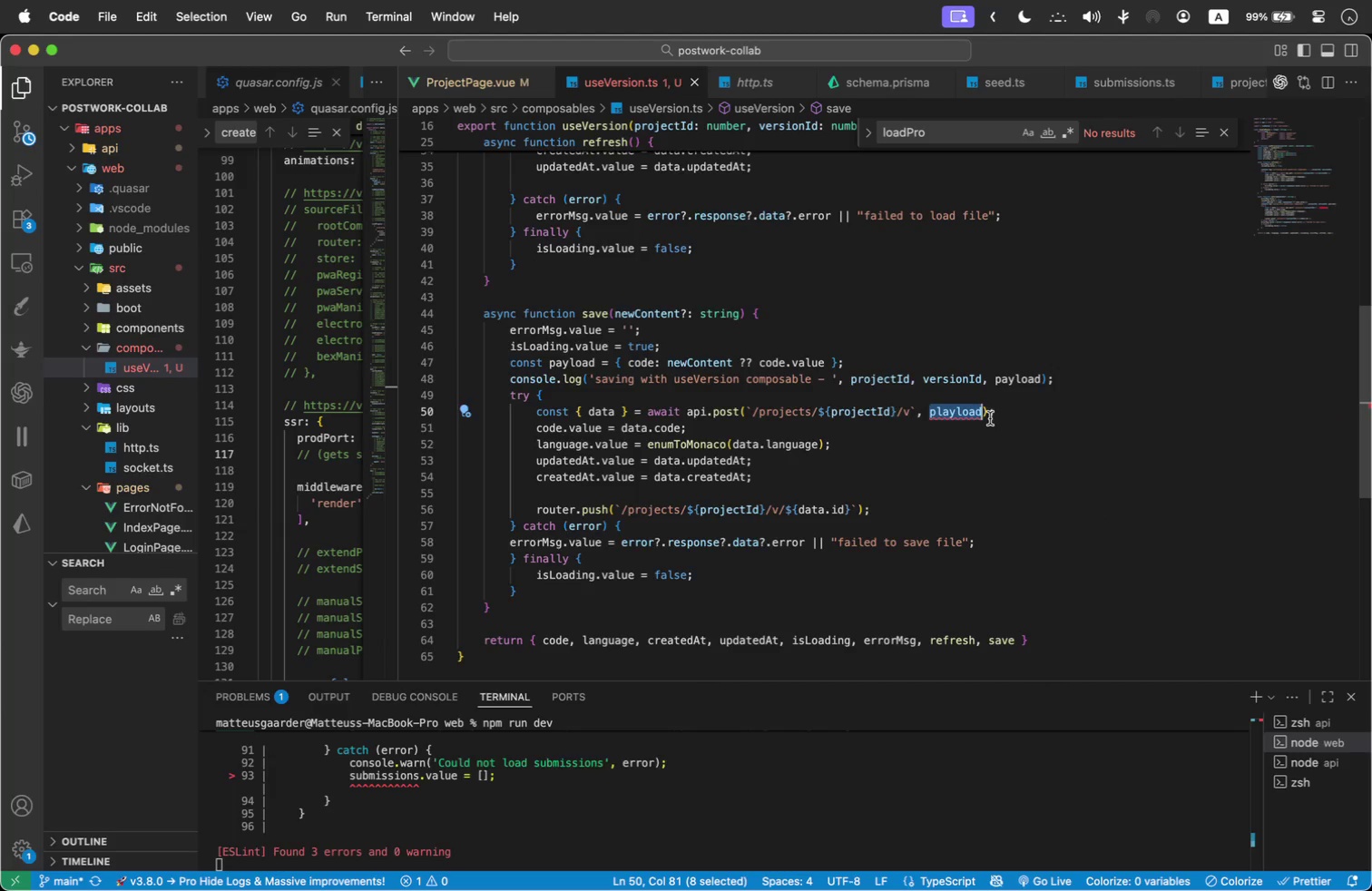 
type(payload)
 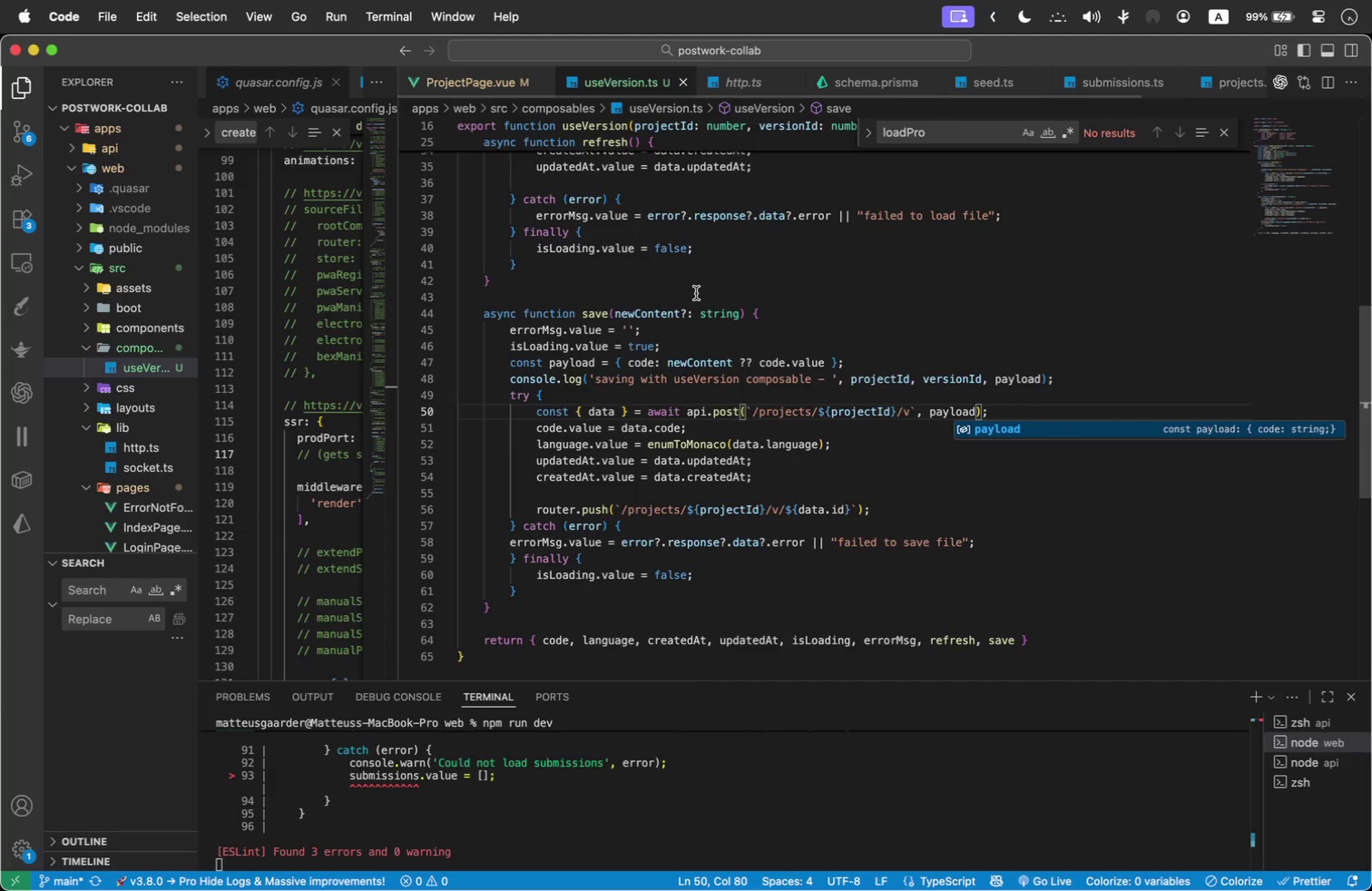 
left_click([696, 293])
 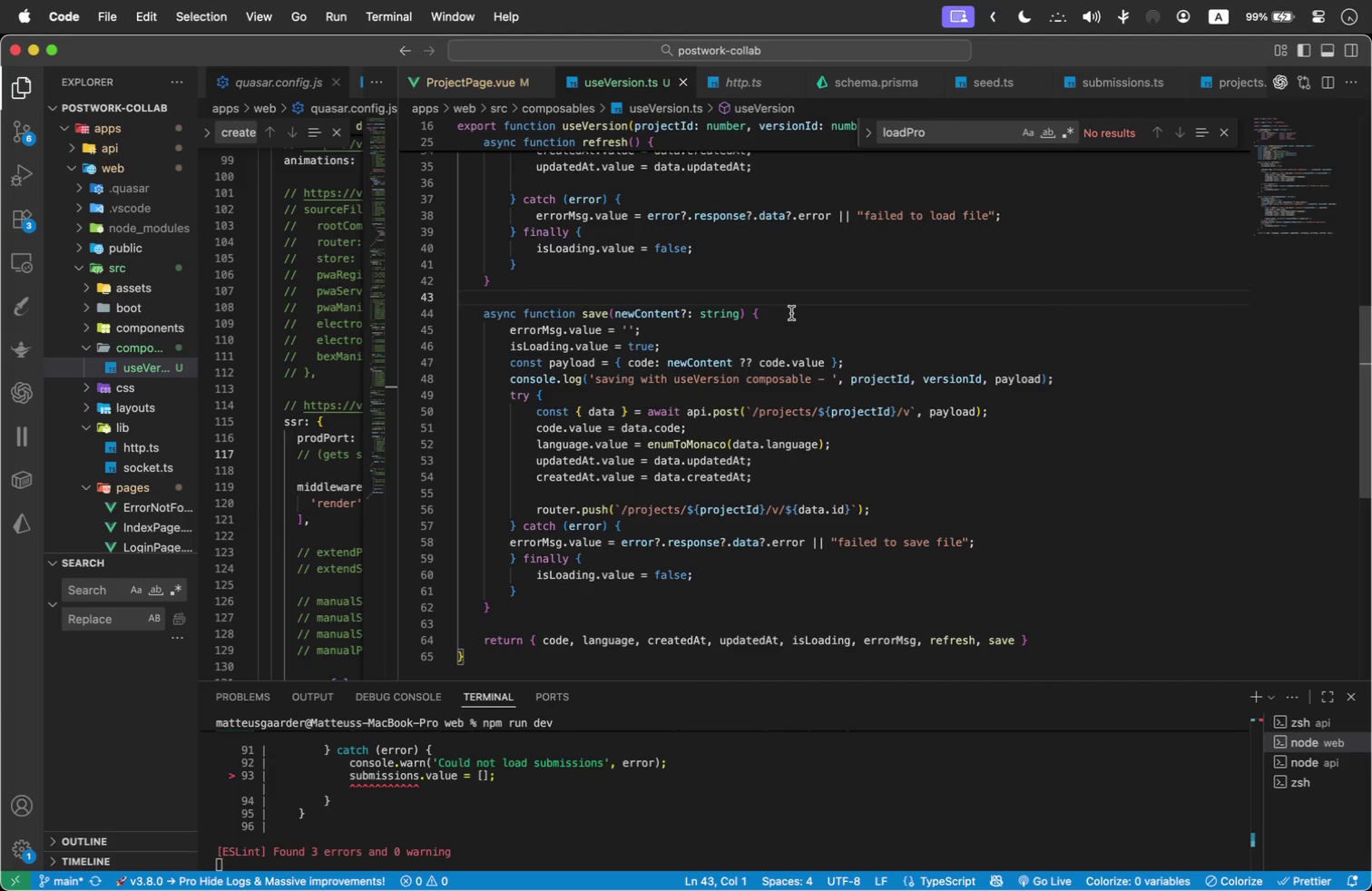 
key(Meta+Tab)
 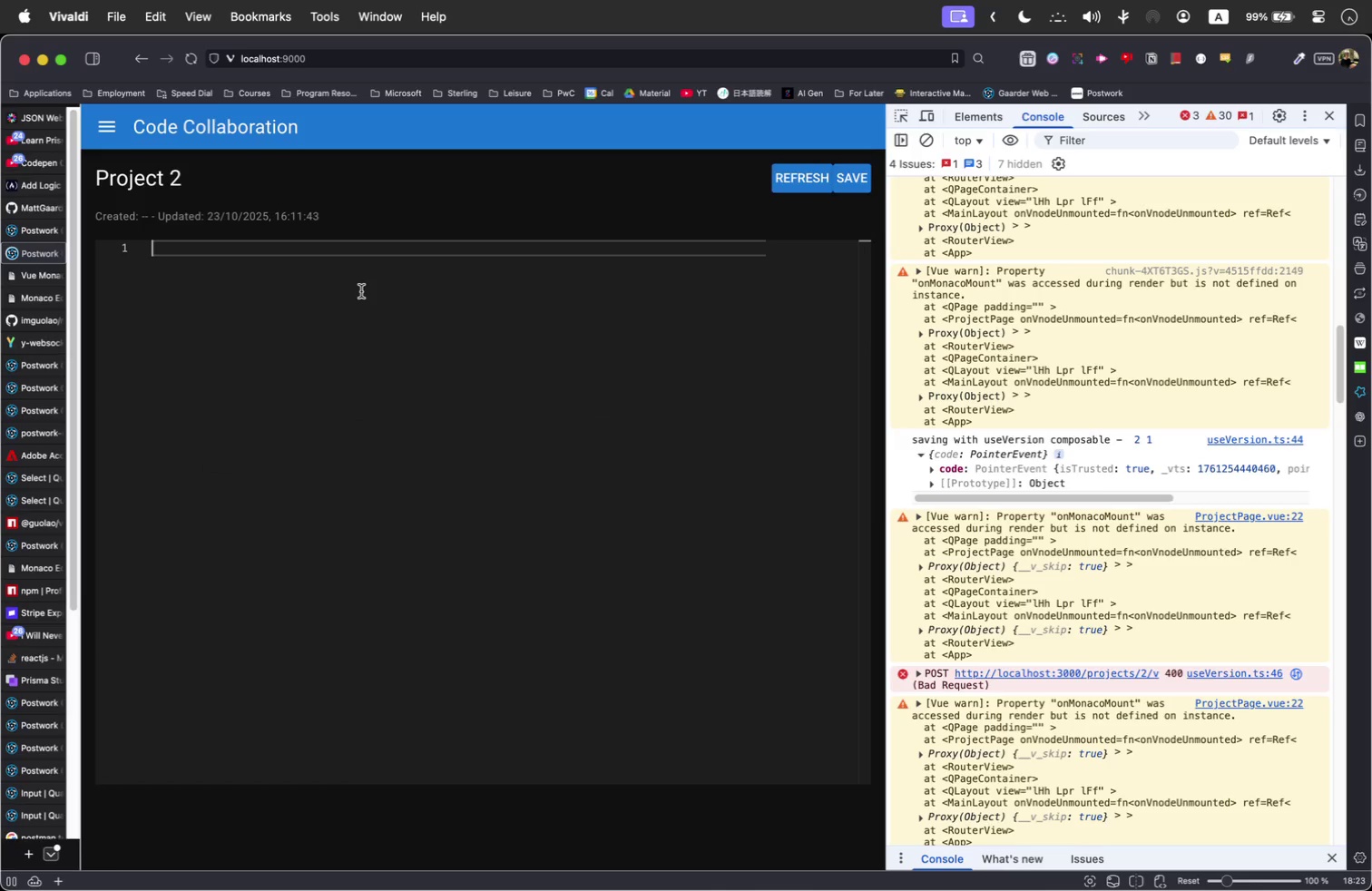 
type(testtest)
 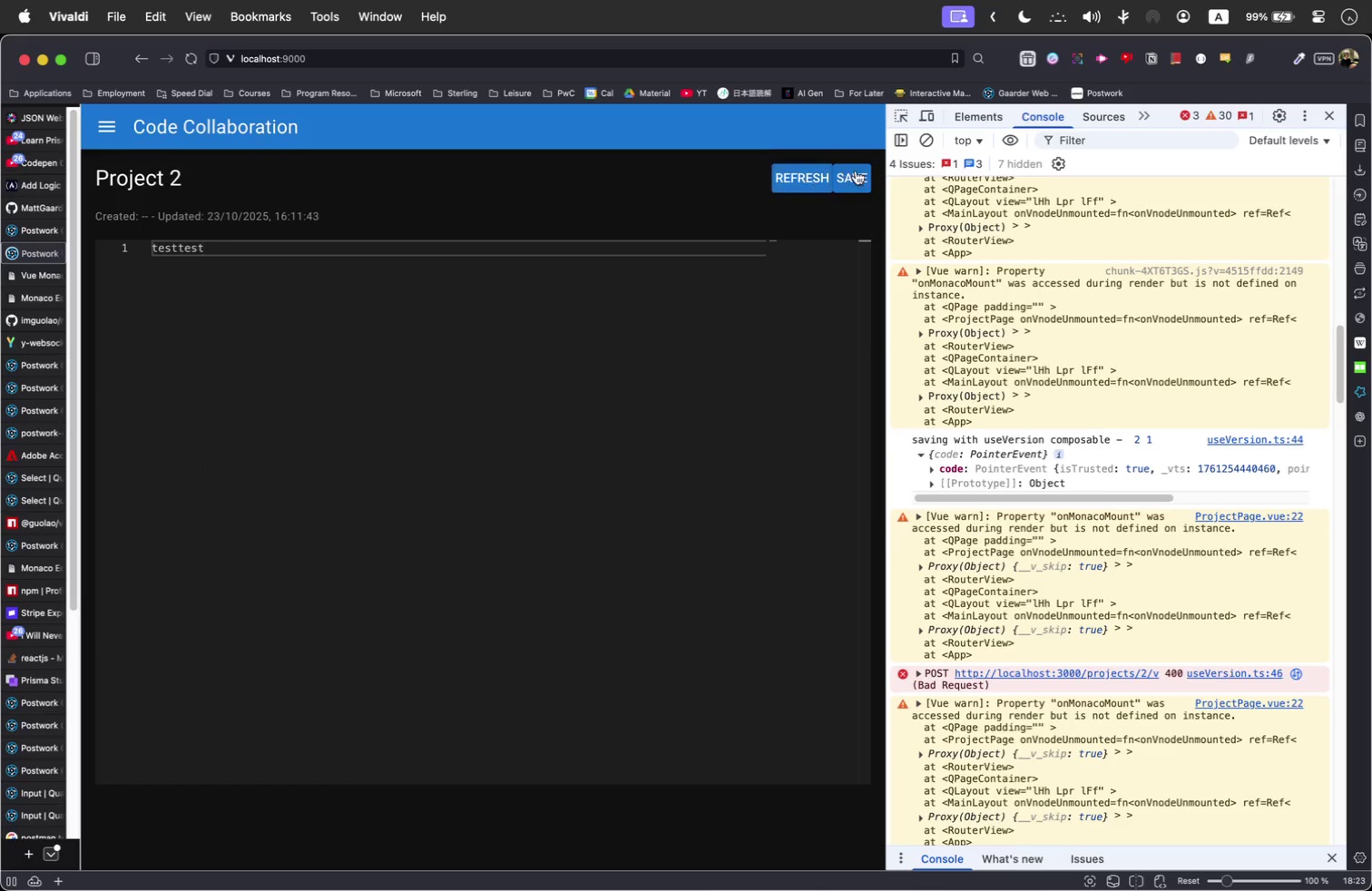 
left_click([856, 171])
 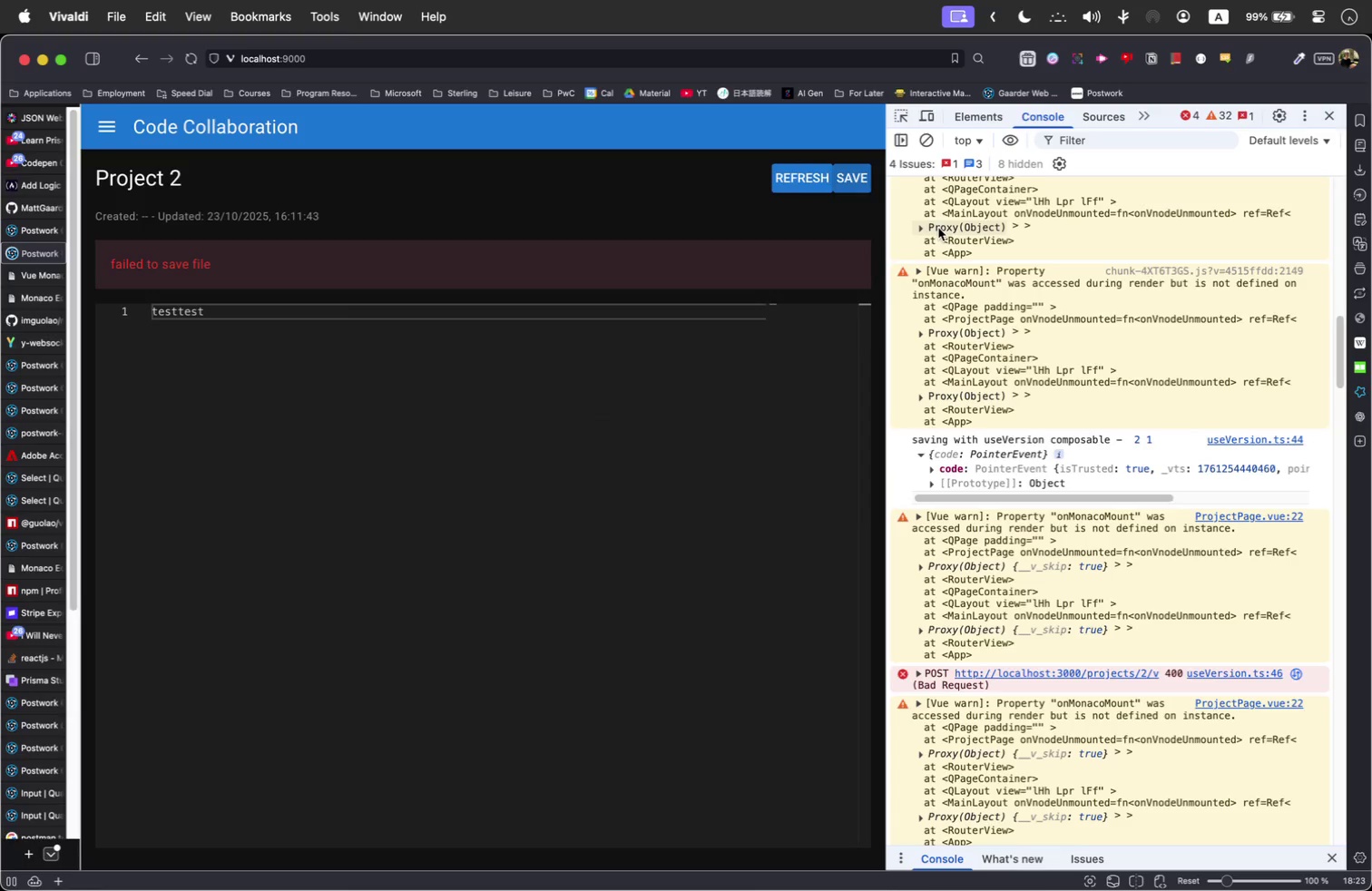 
scroll: coordinate [1175, 416], scroll_direction: down, amount: 218.0
 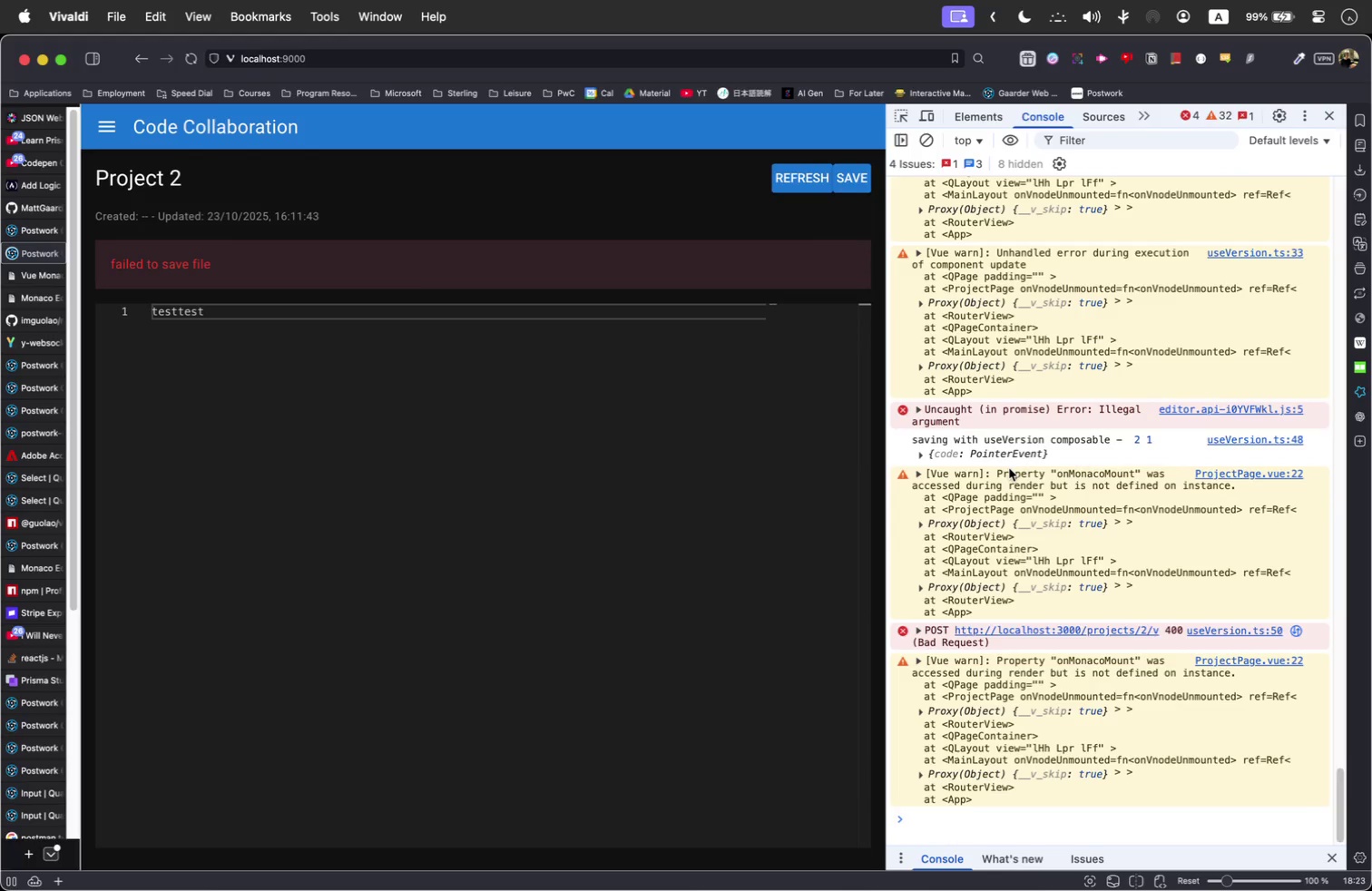 
wait(6.27)
 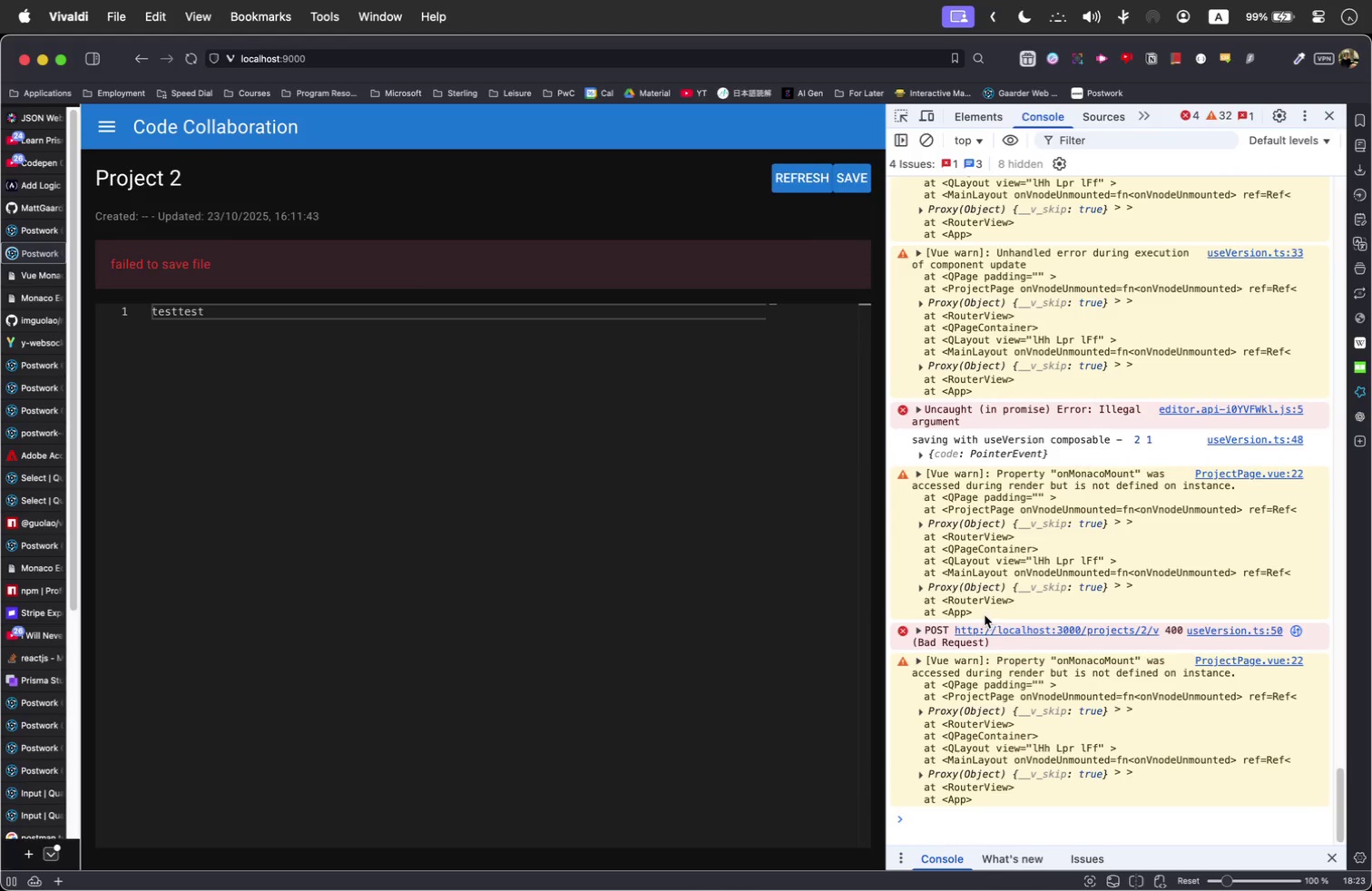 
left_click([1025, 830])
 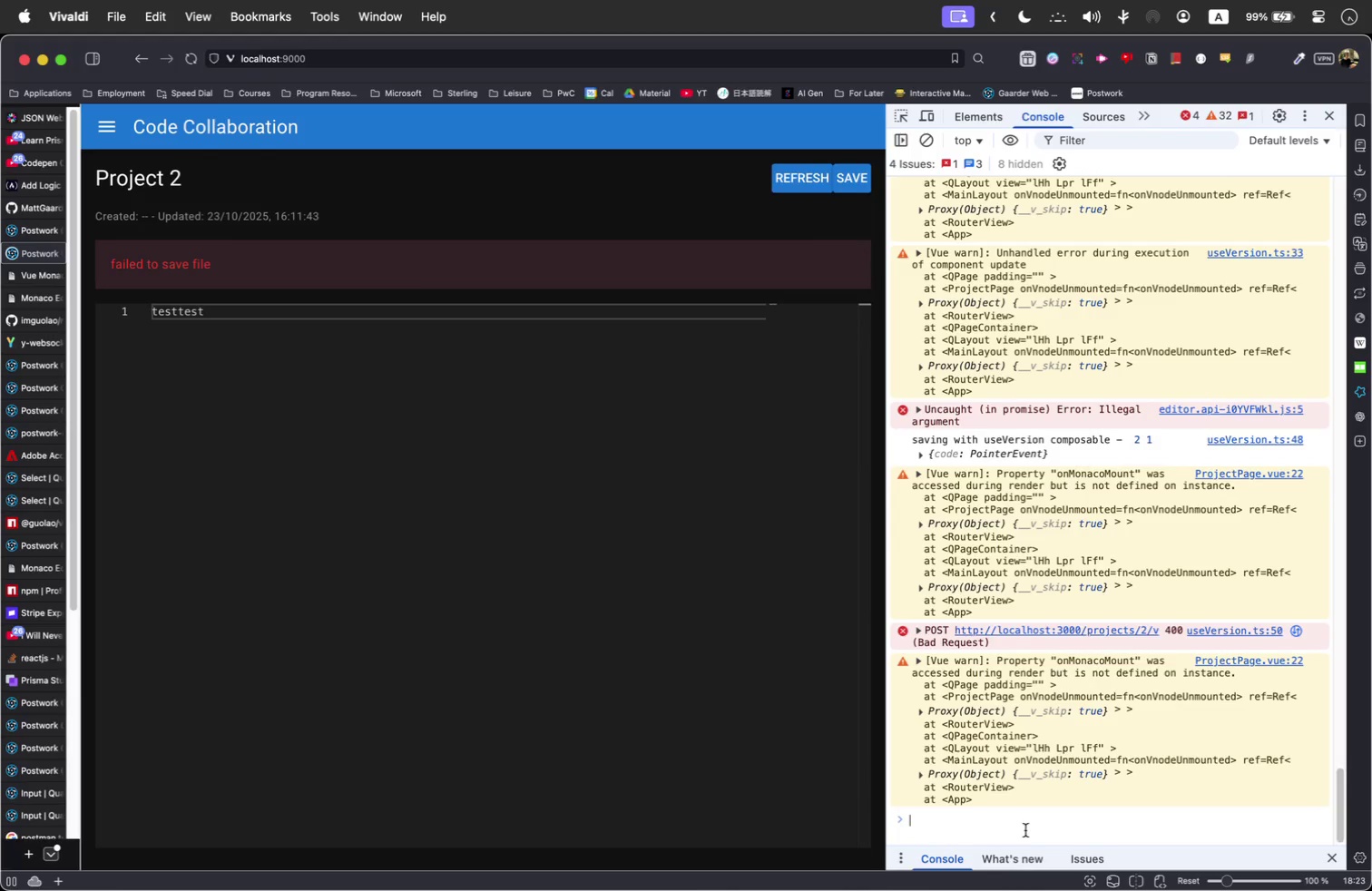 
type(clear())
 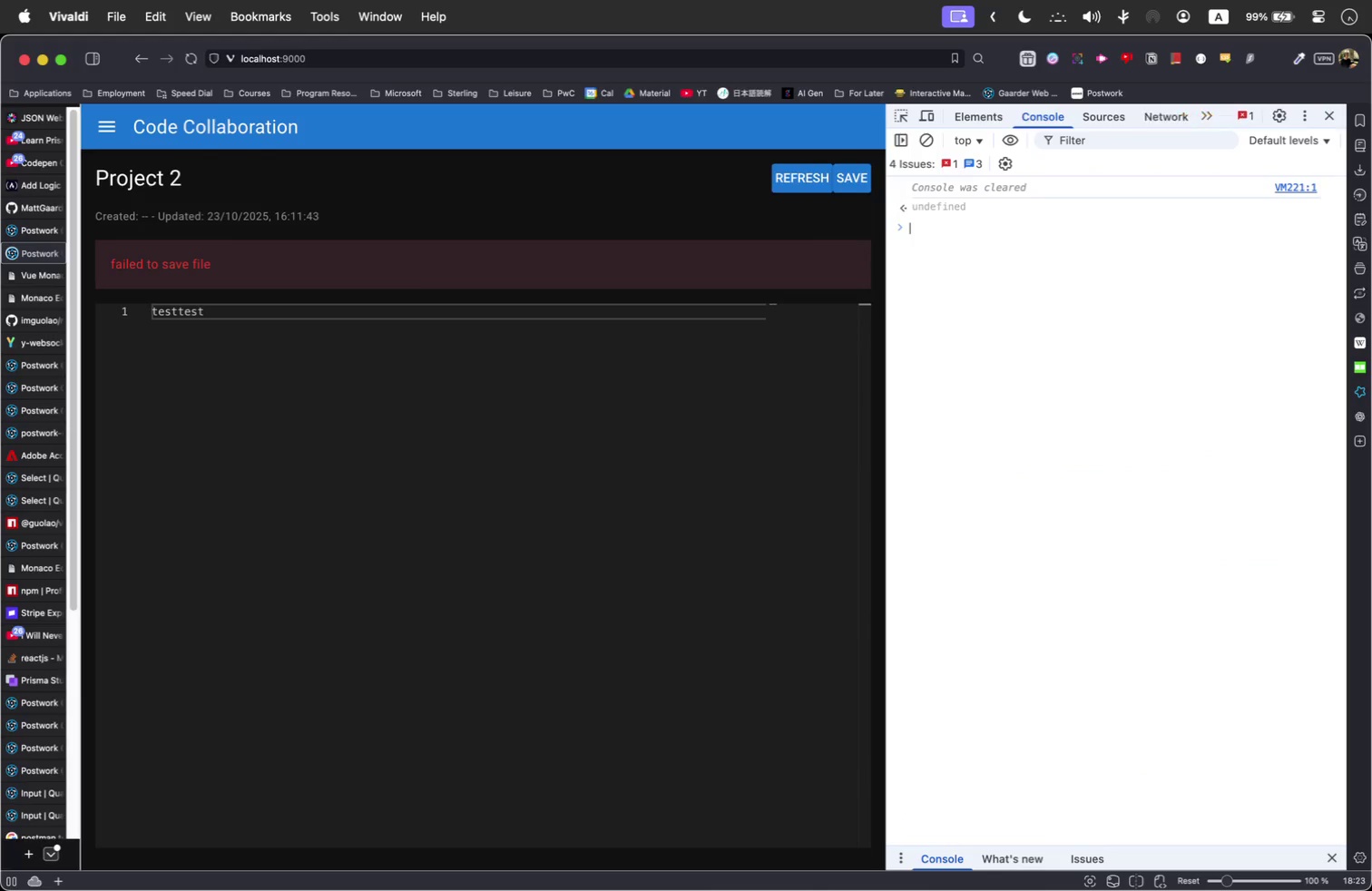 
 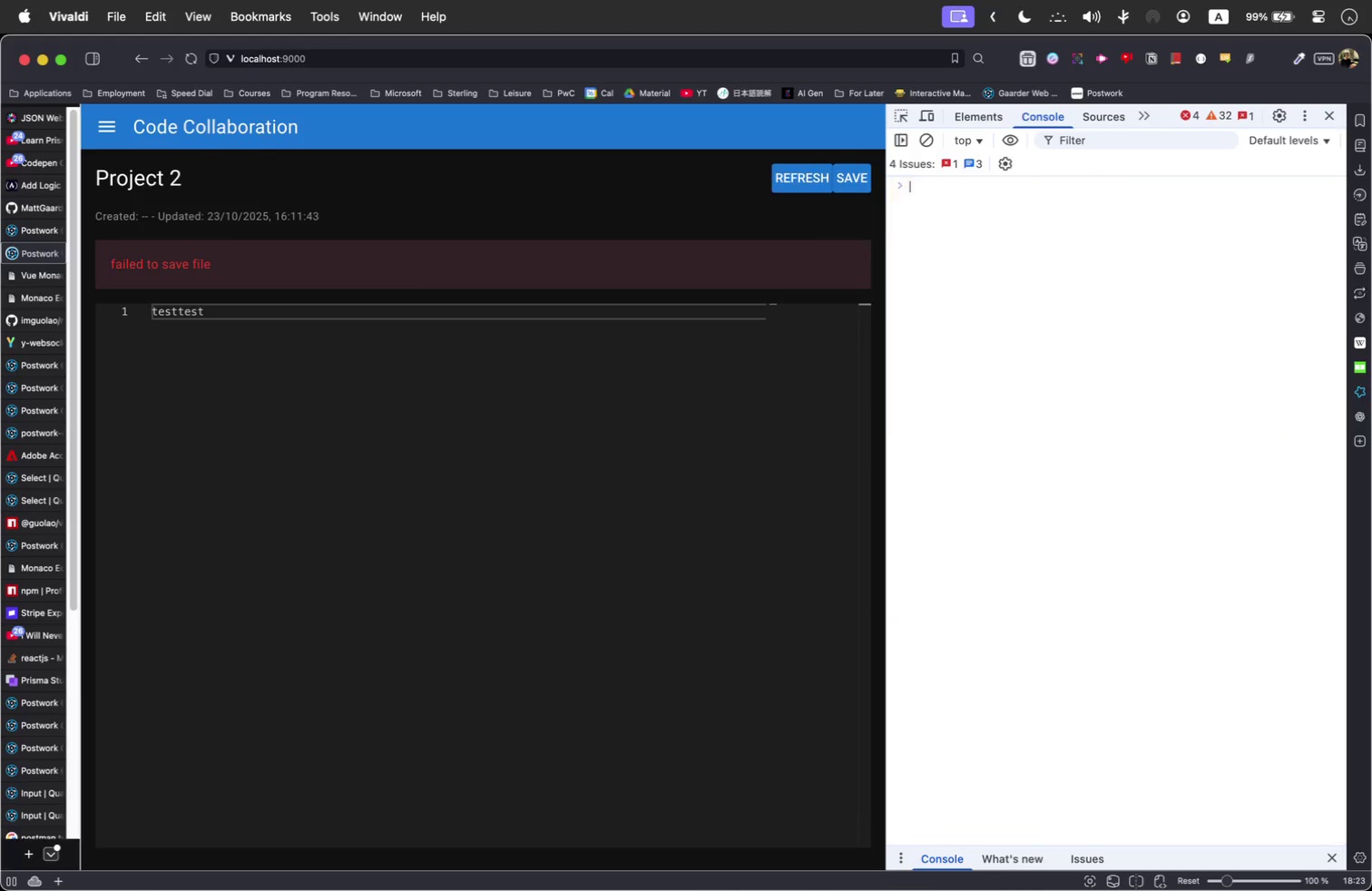 
key(Enter)
 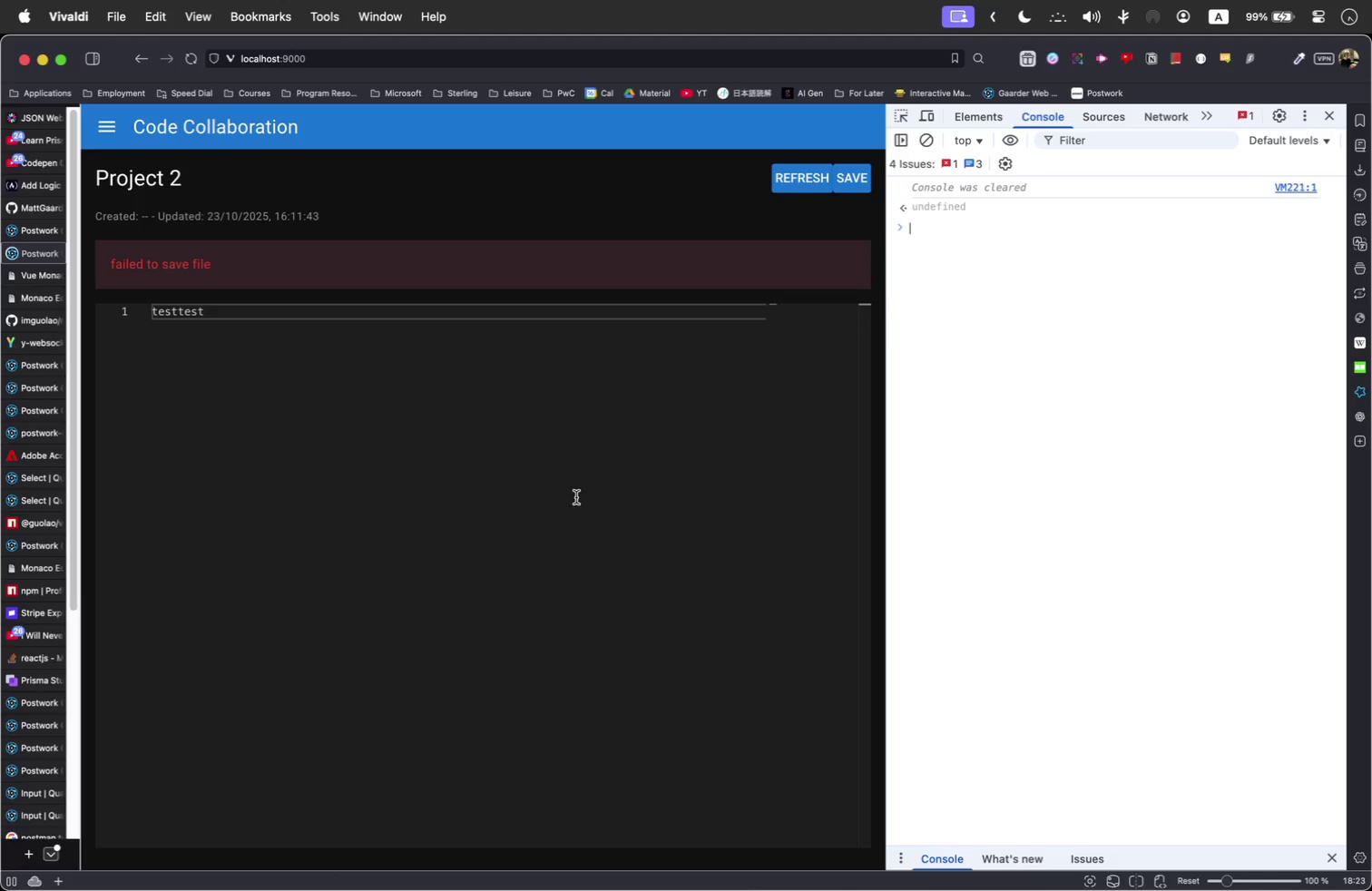 
left_click([407, 356])
 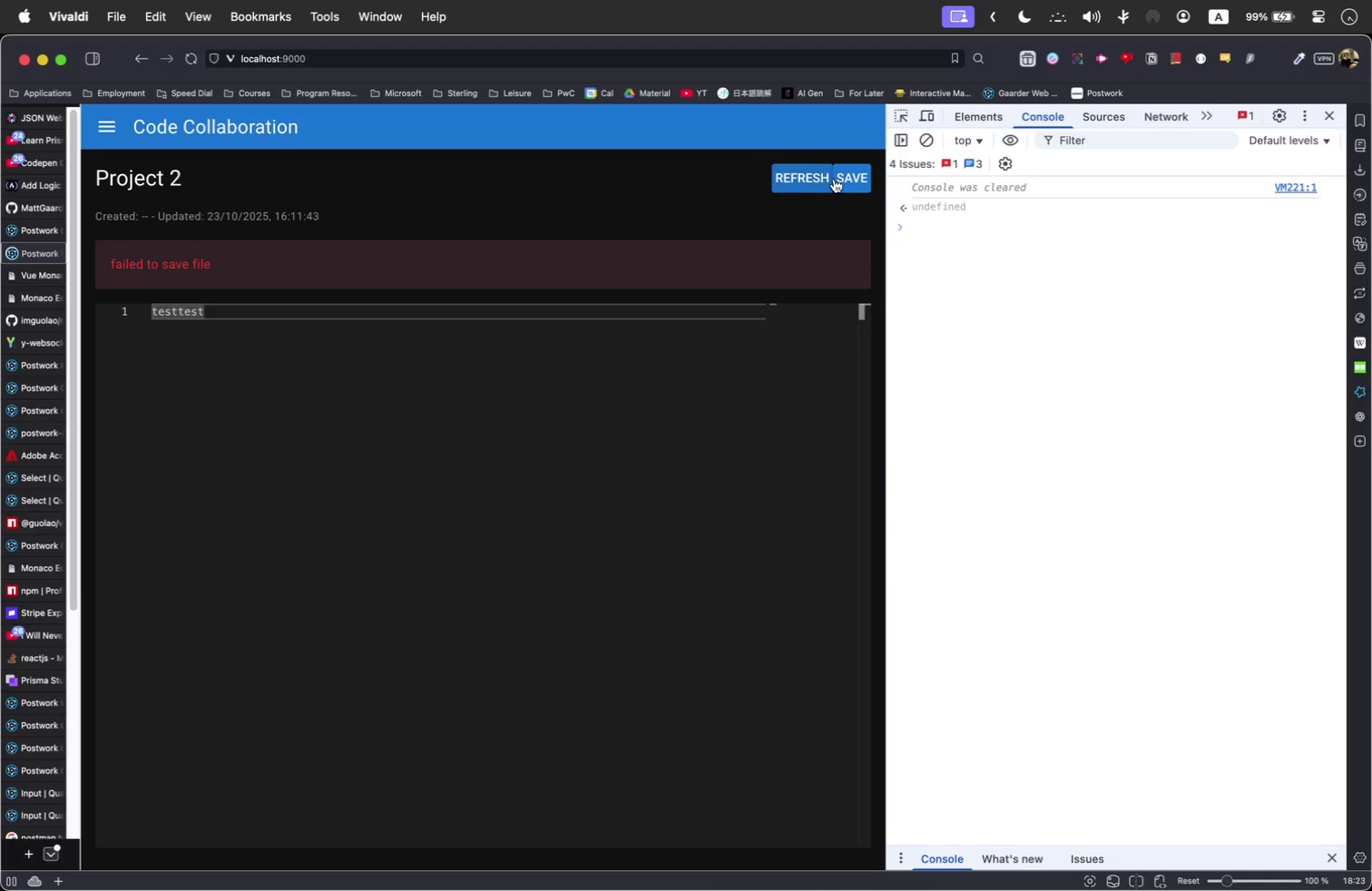 
left_click([850, 180])
 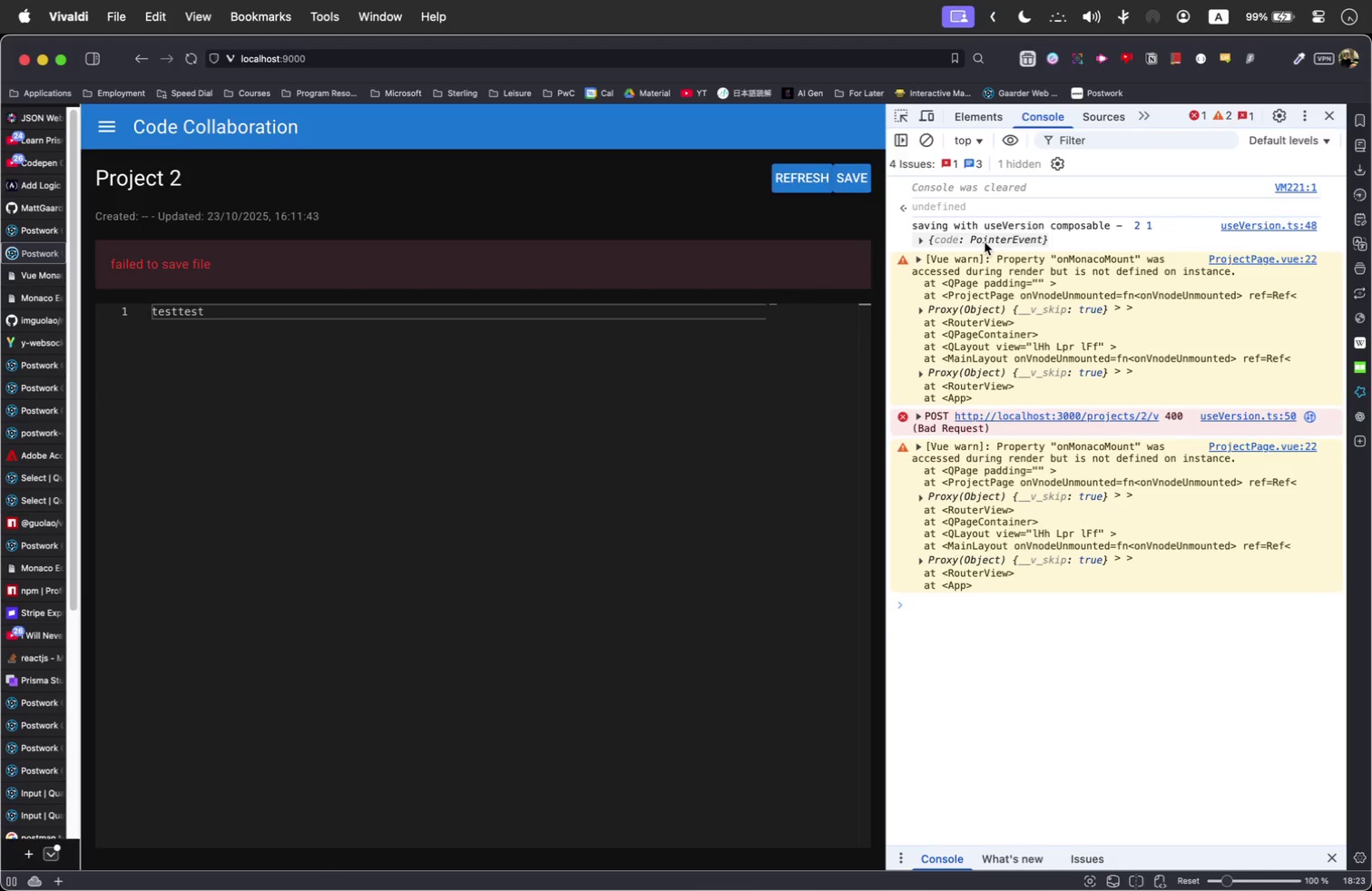 
left_click([985, 242])
 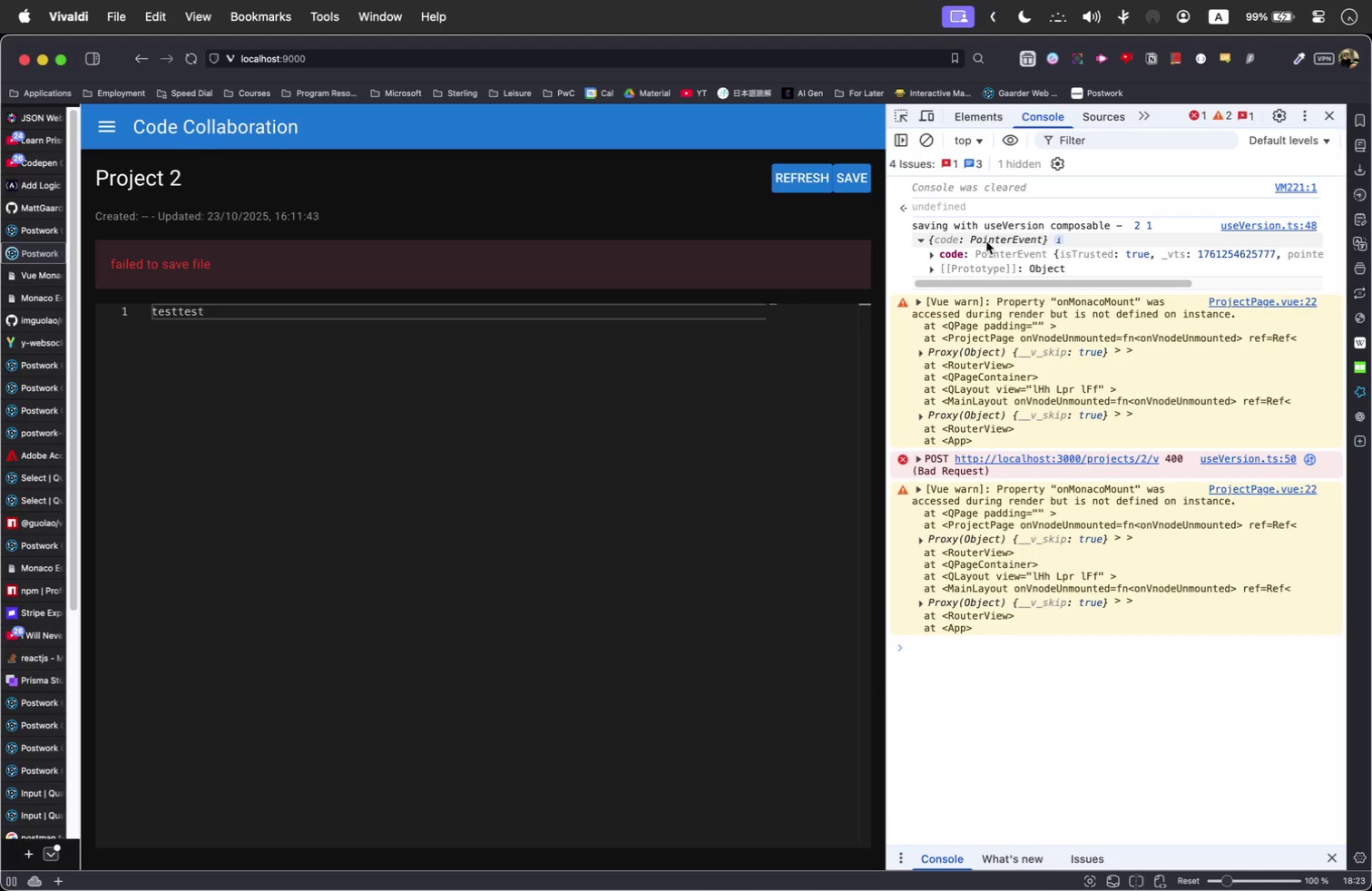 
left_click([970, 269])
 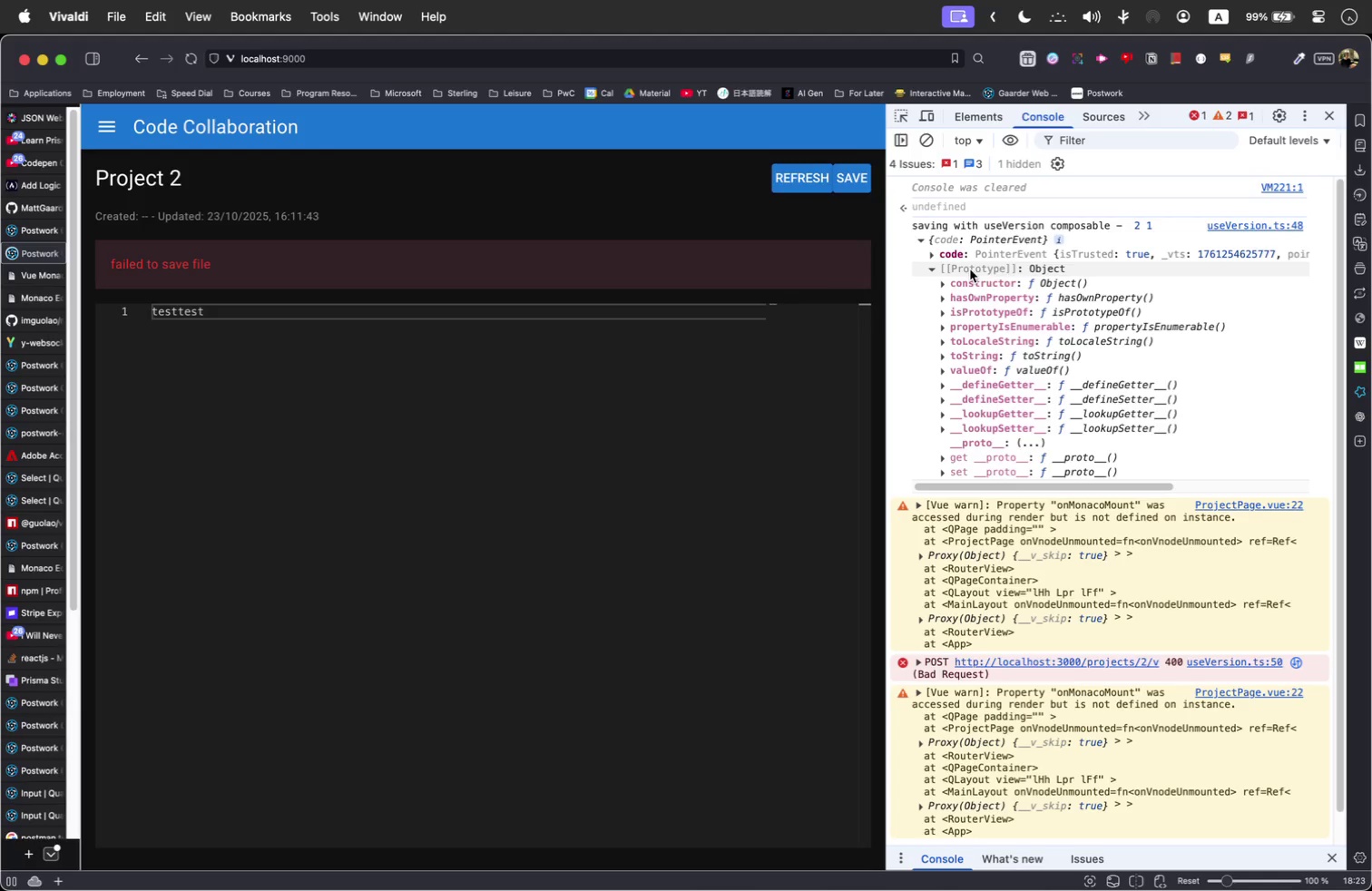 
left_click([970, 269])
 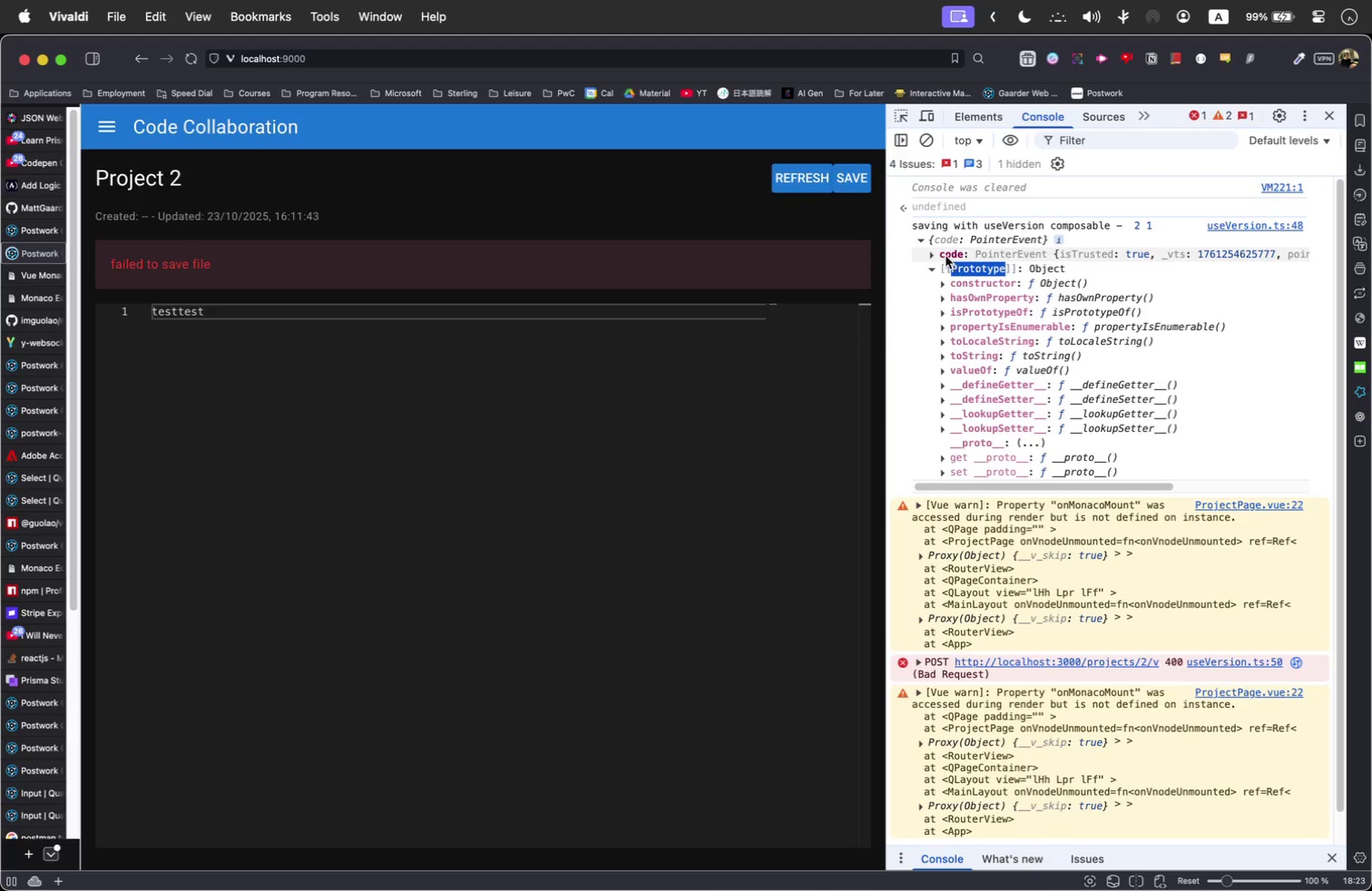 
left_click([930, 255])
 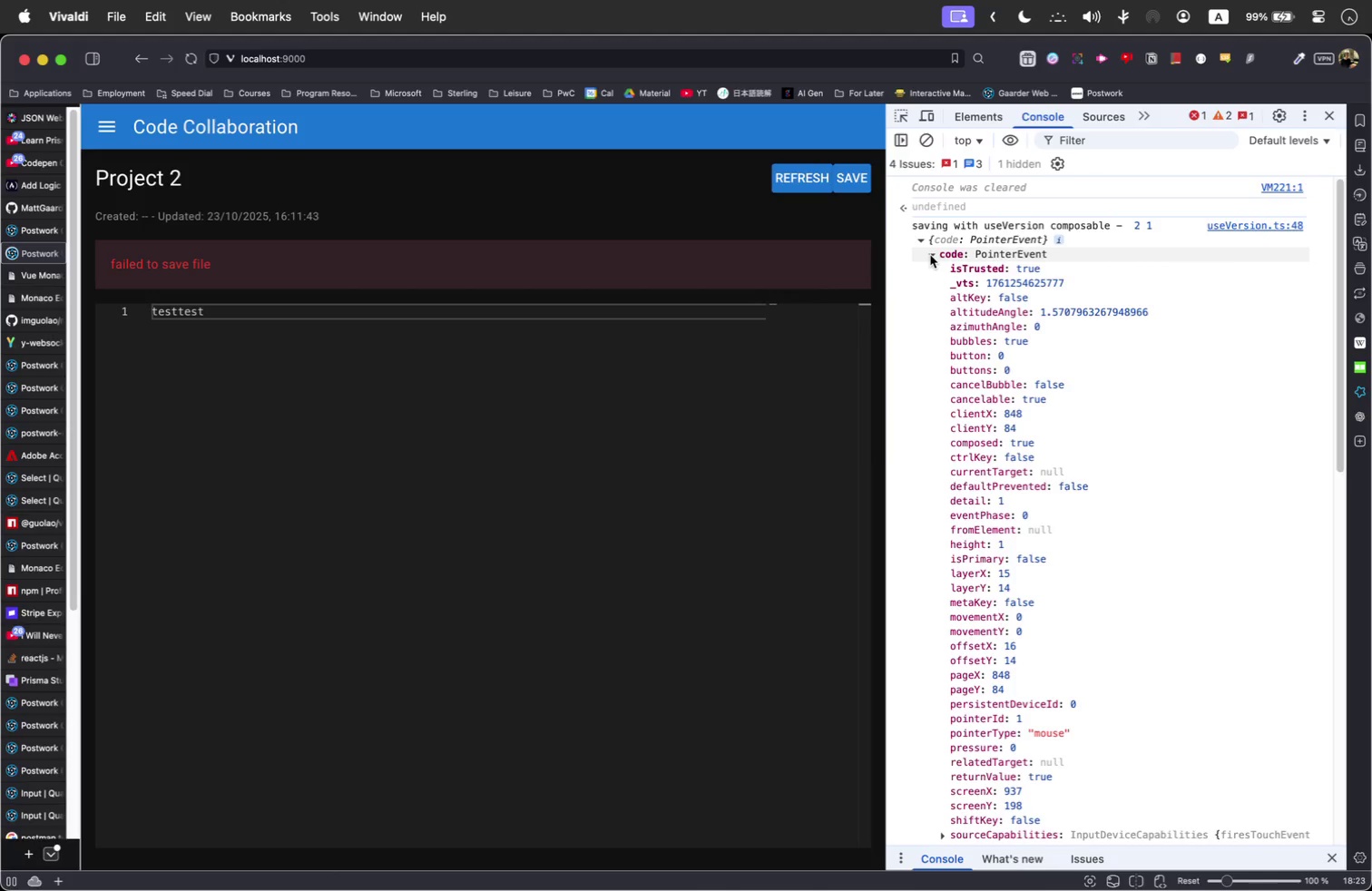 
double_click([930, 255])
 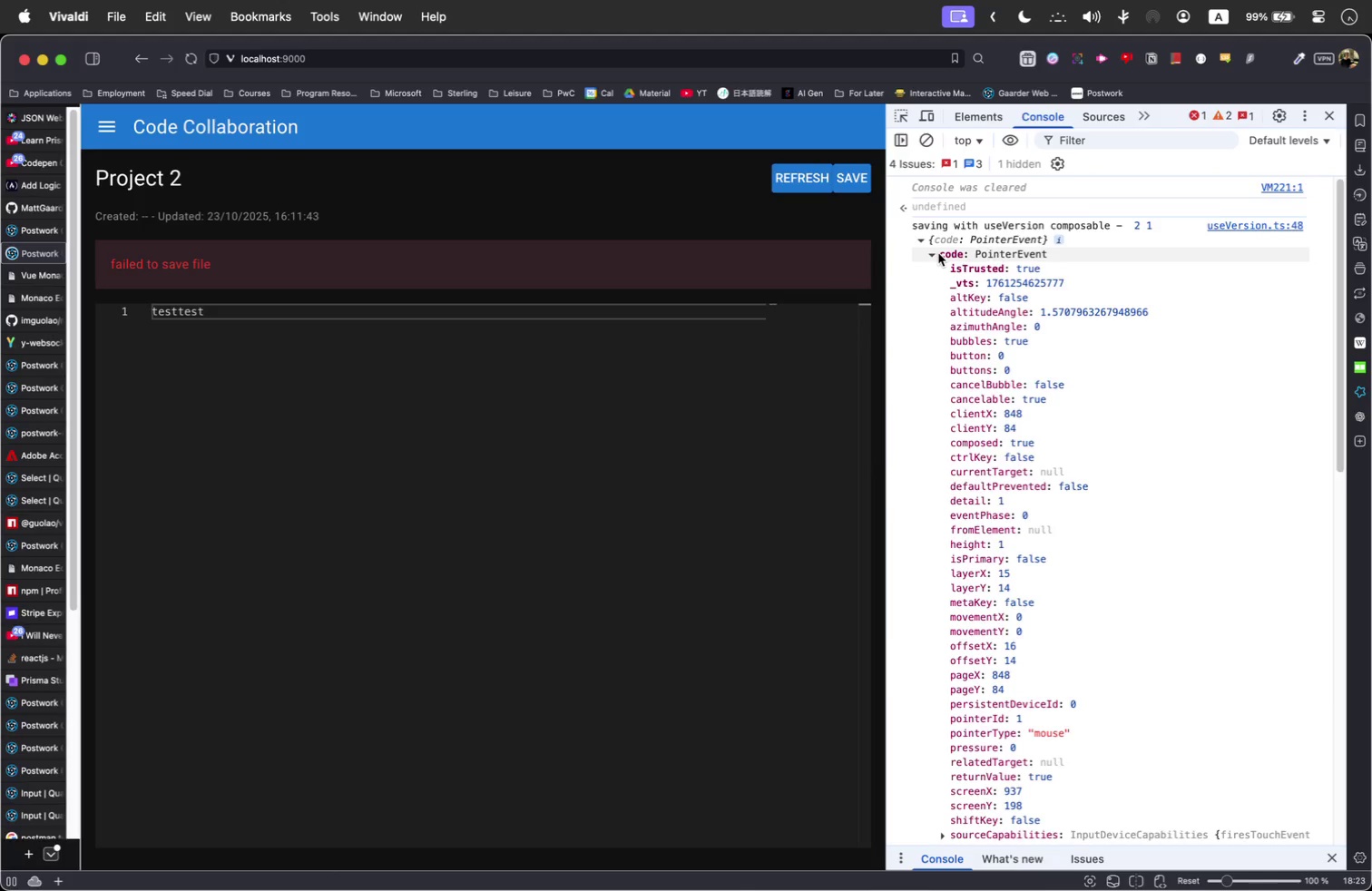 
triple_click([938, 253])
 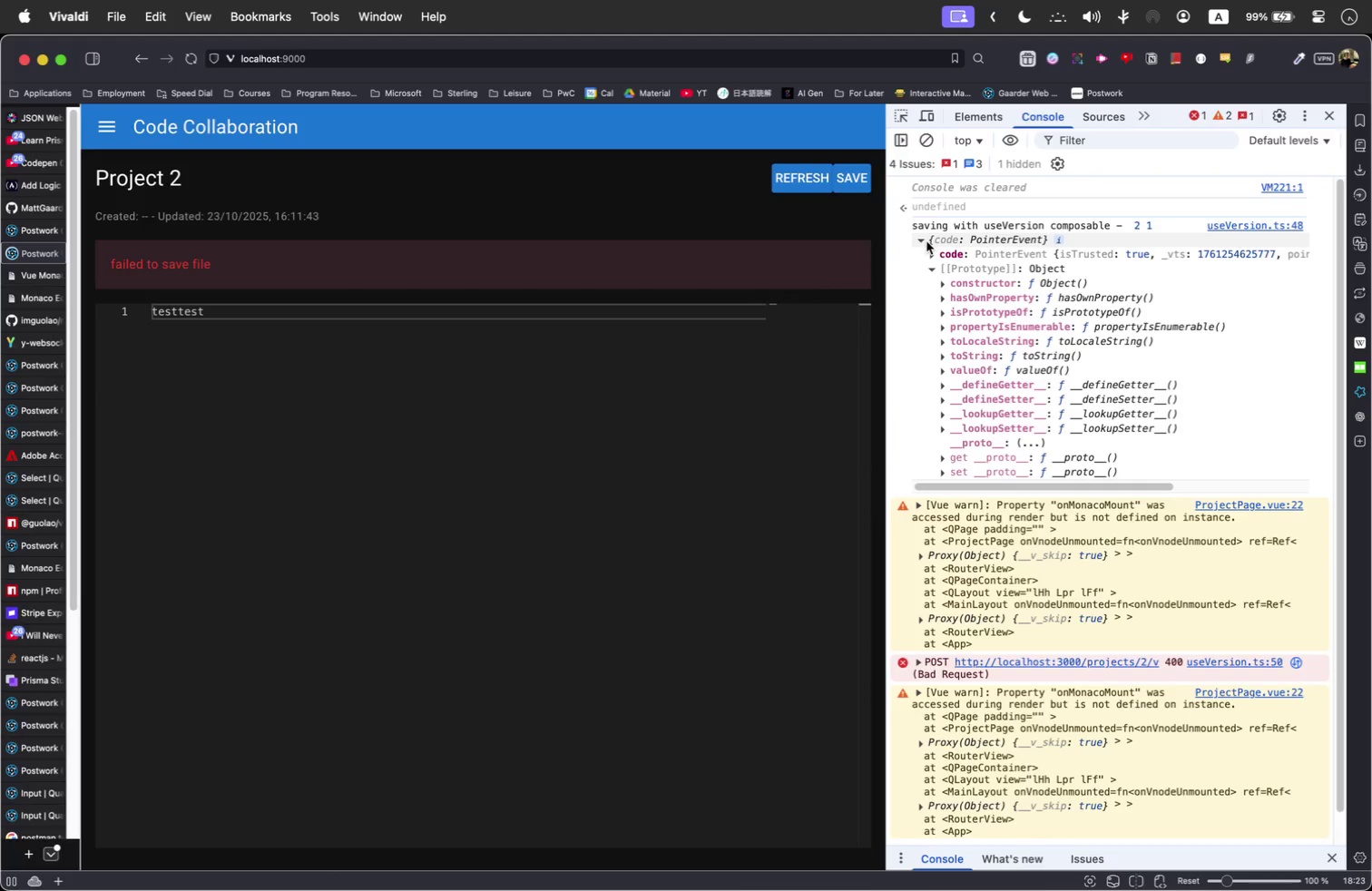 
triple_click([924, 241])
 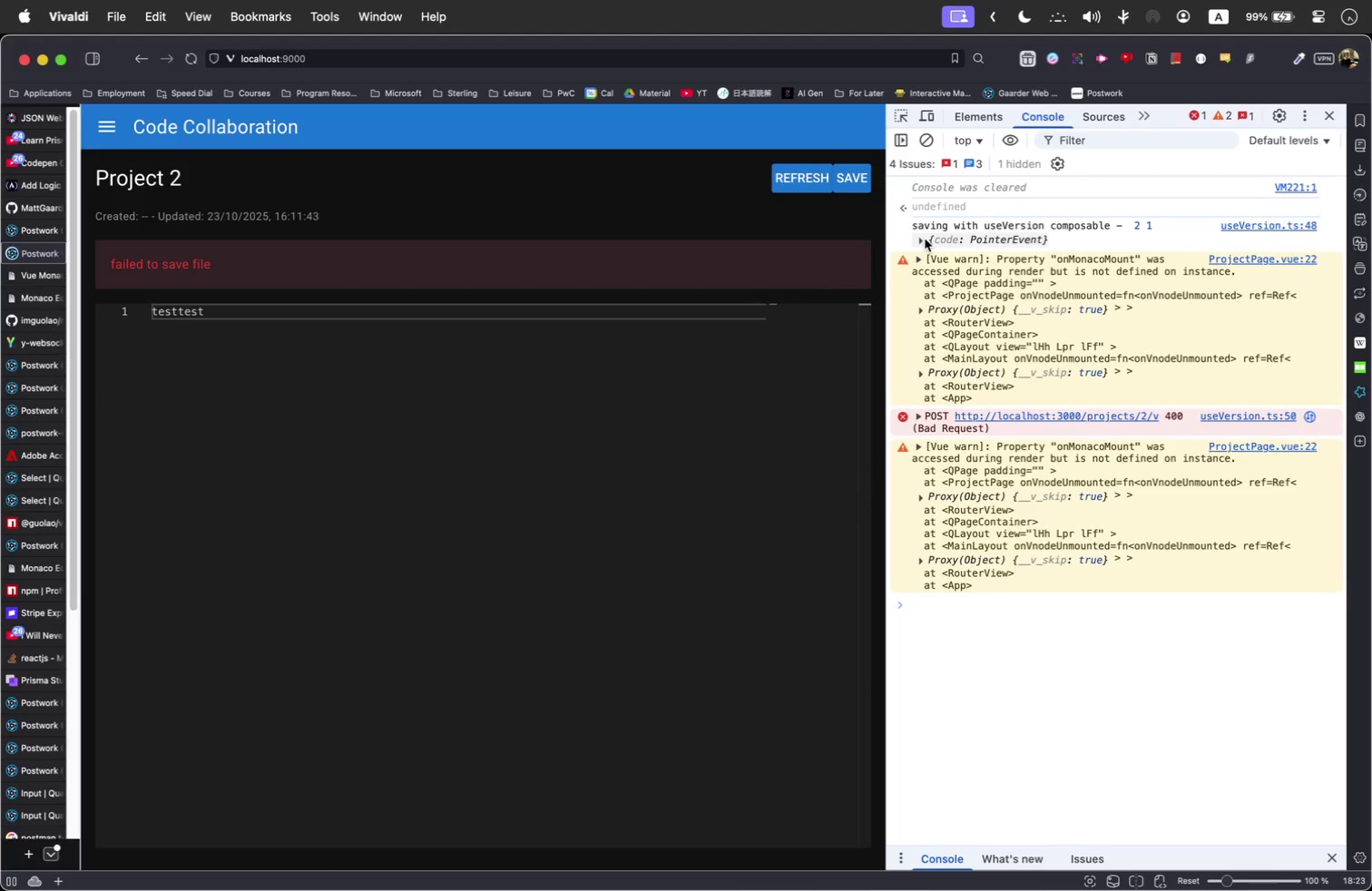 
mouse_move([973, 230])
 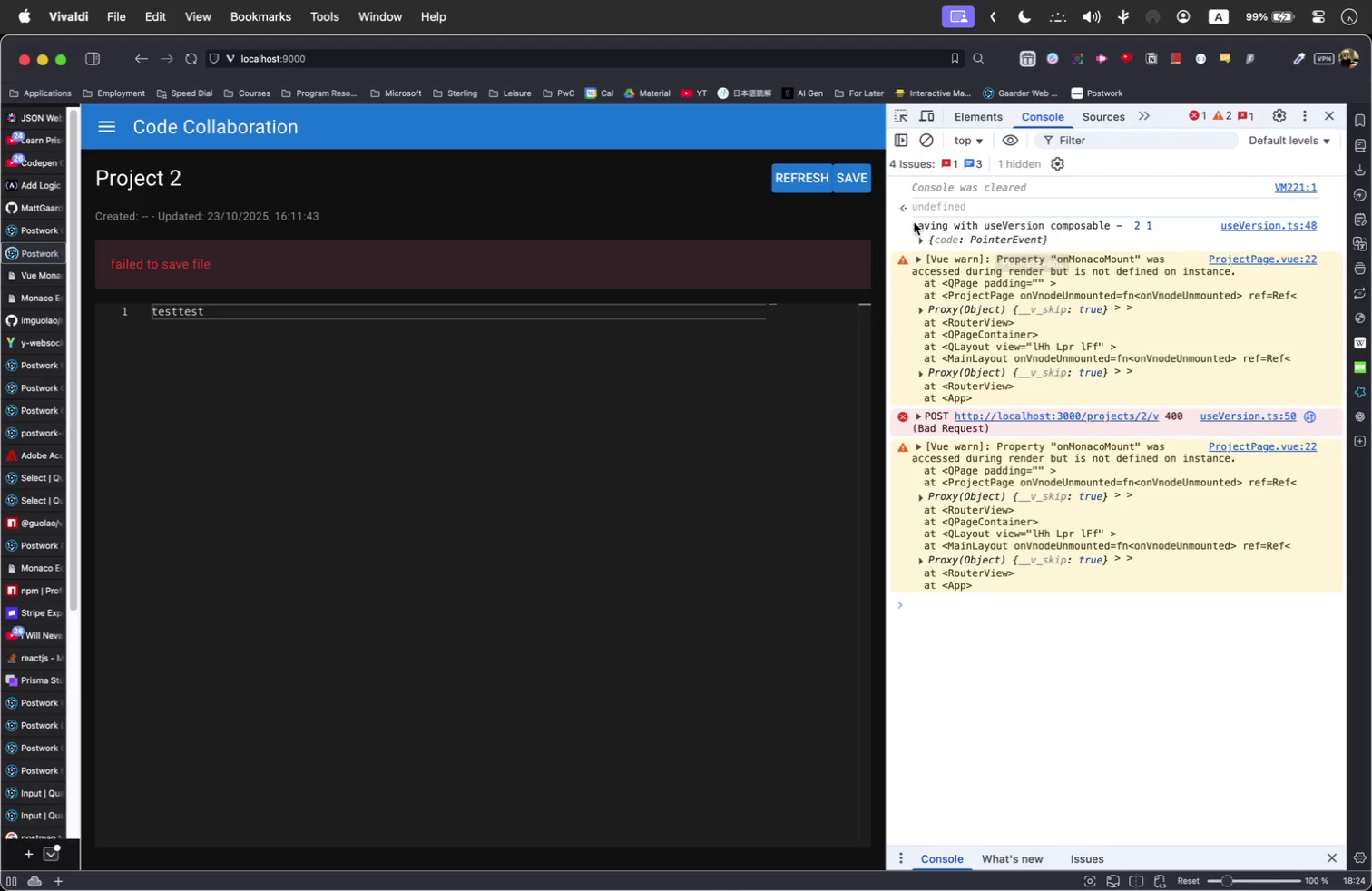 
left_click_drag(start_coordinate=[916, 220], to_coordinate=[1310, 239])
 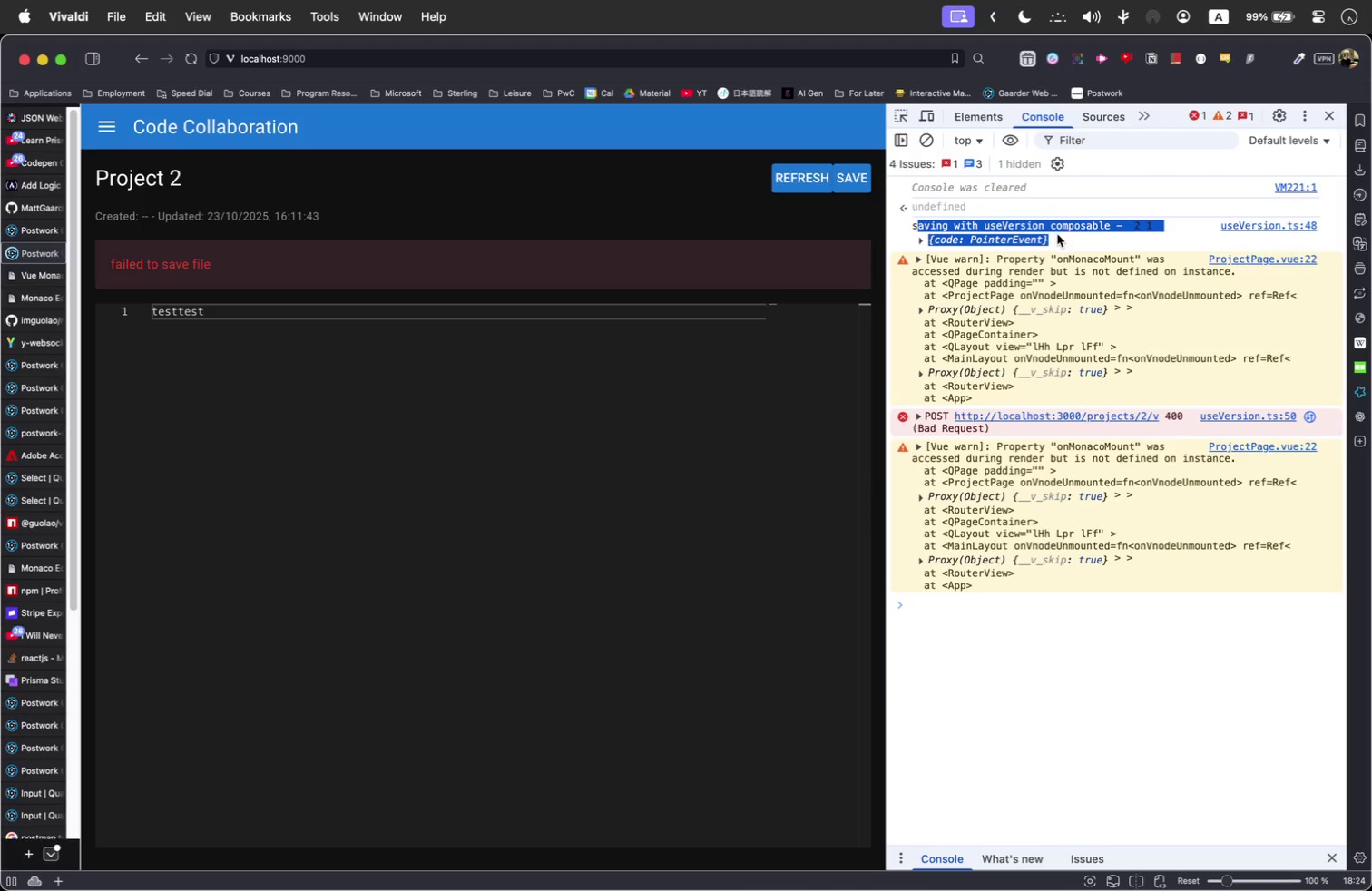 
left_click([1057, 234])
 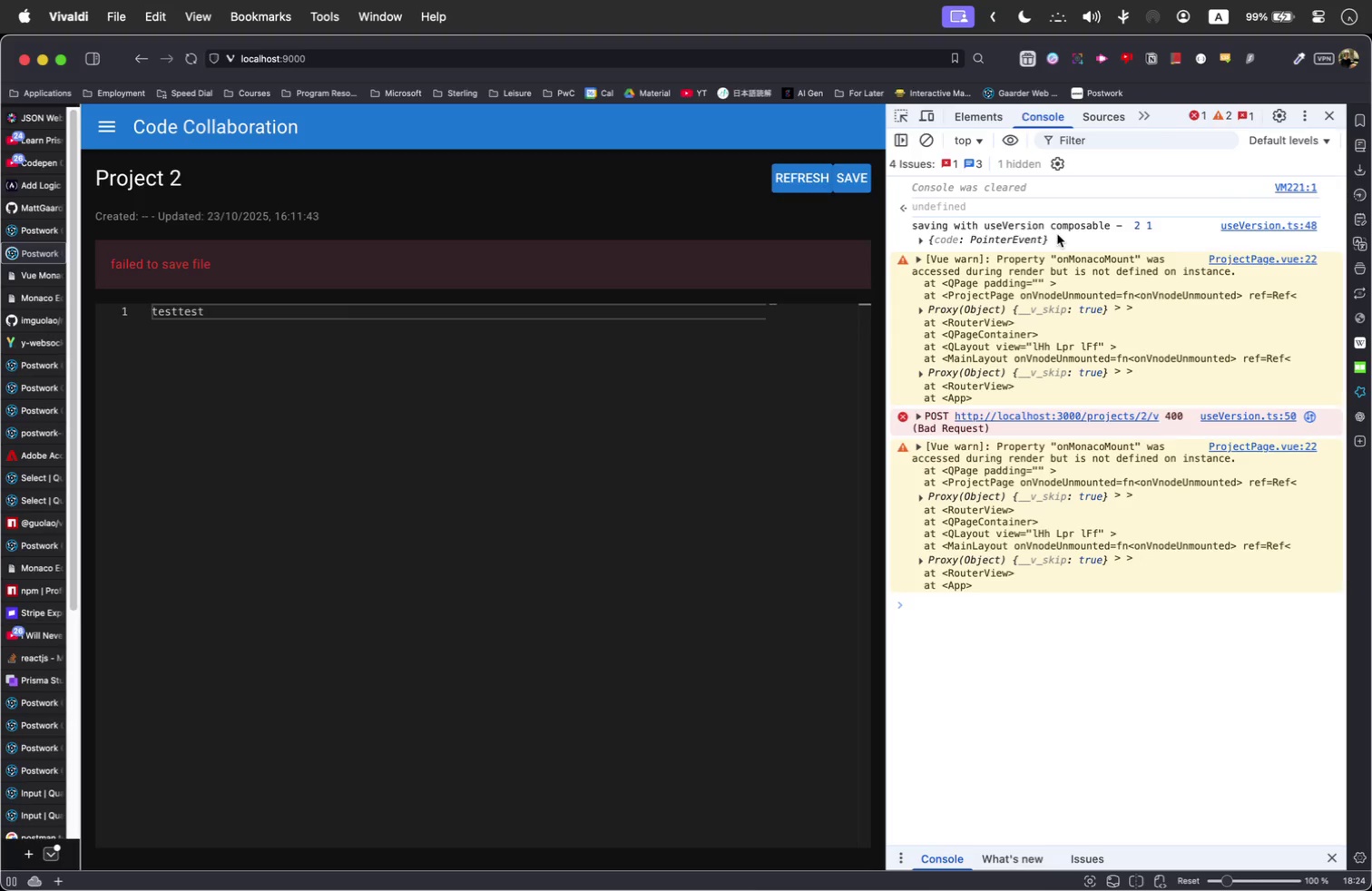 
left_click_drag(start_coordinate=[1057, 234], to_coordinate=[908, 220])
 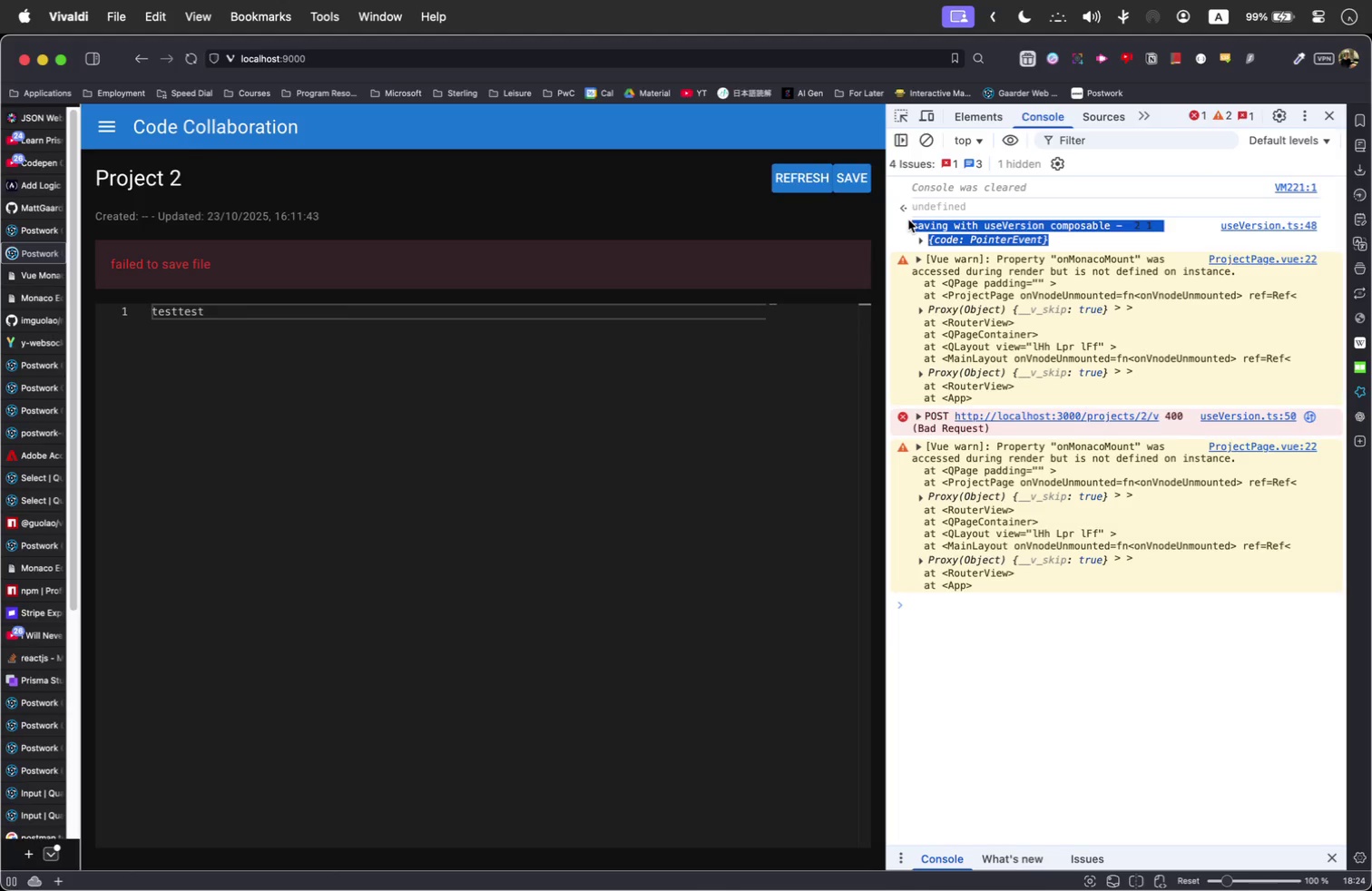 
key(Meta+C)
 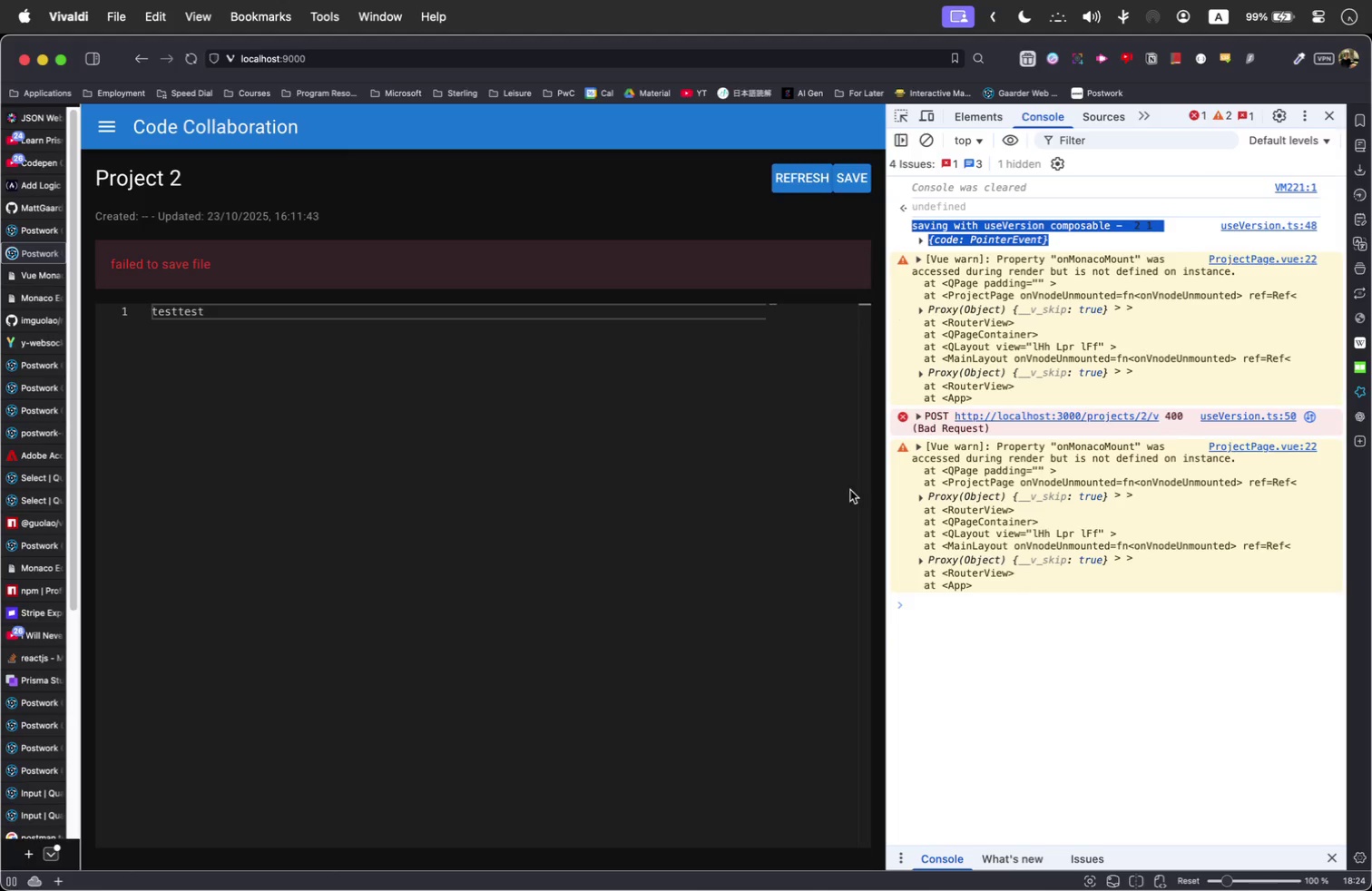 
key(Meta+Tab)
 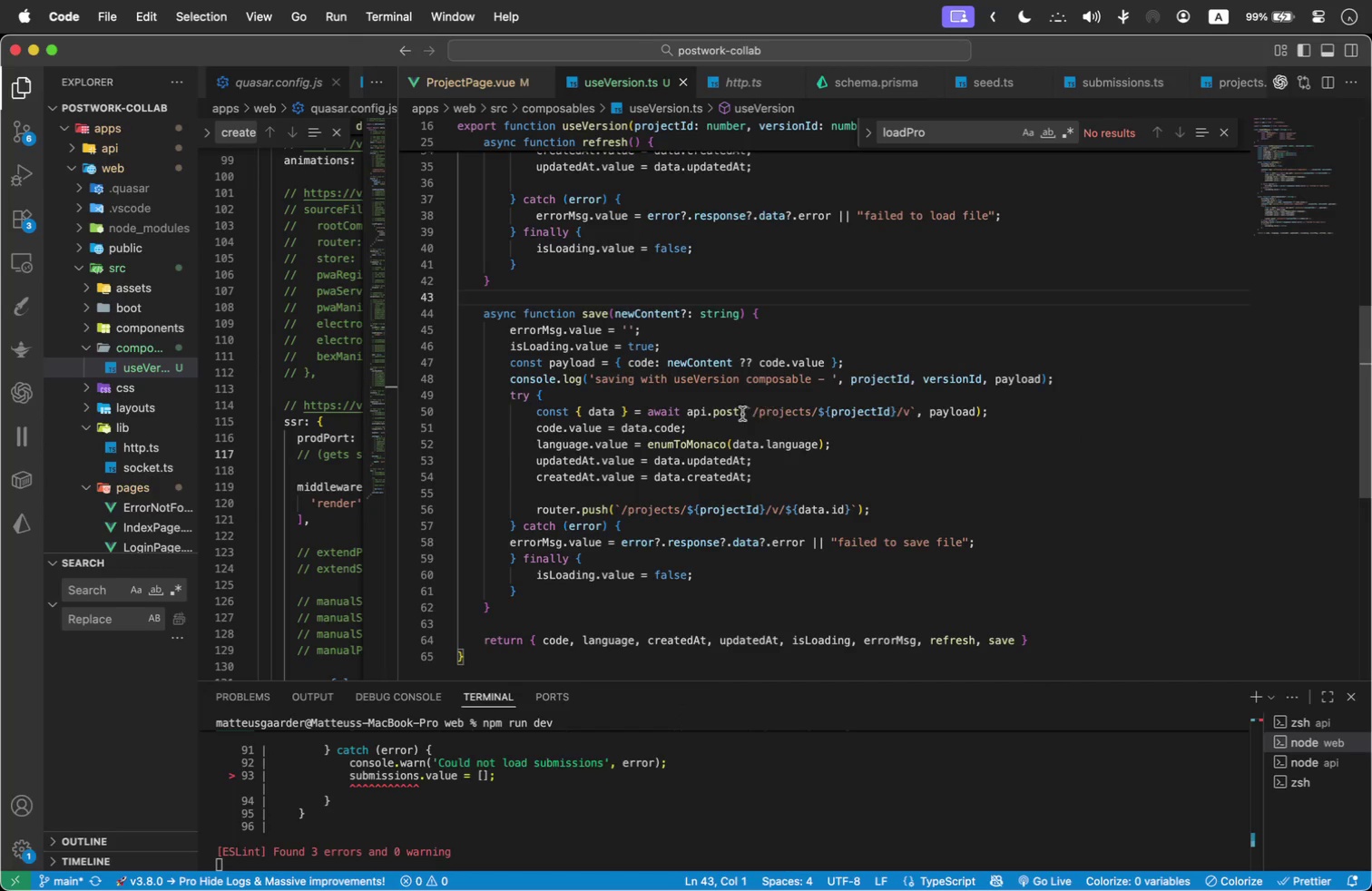 
wait(9.12)
 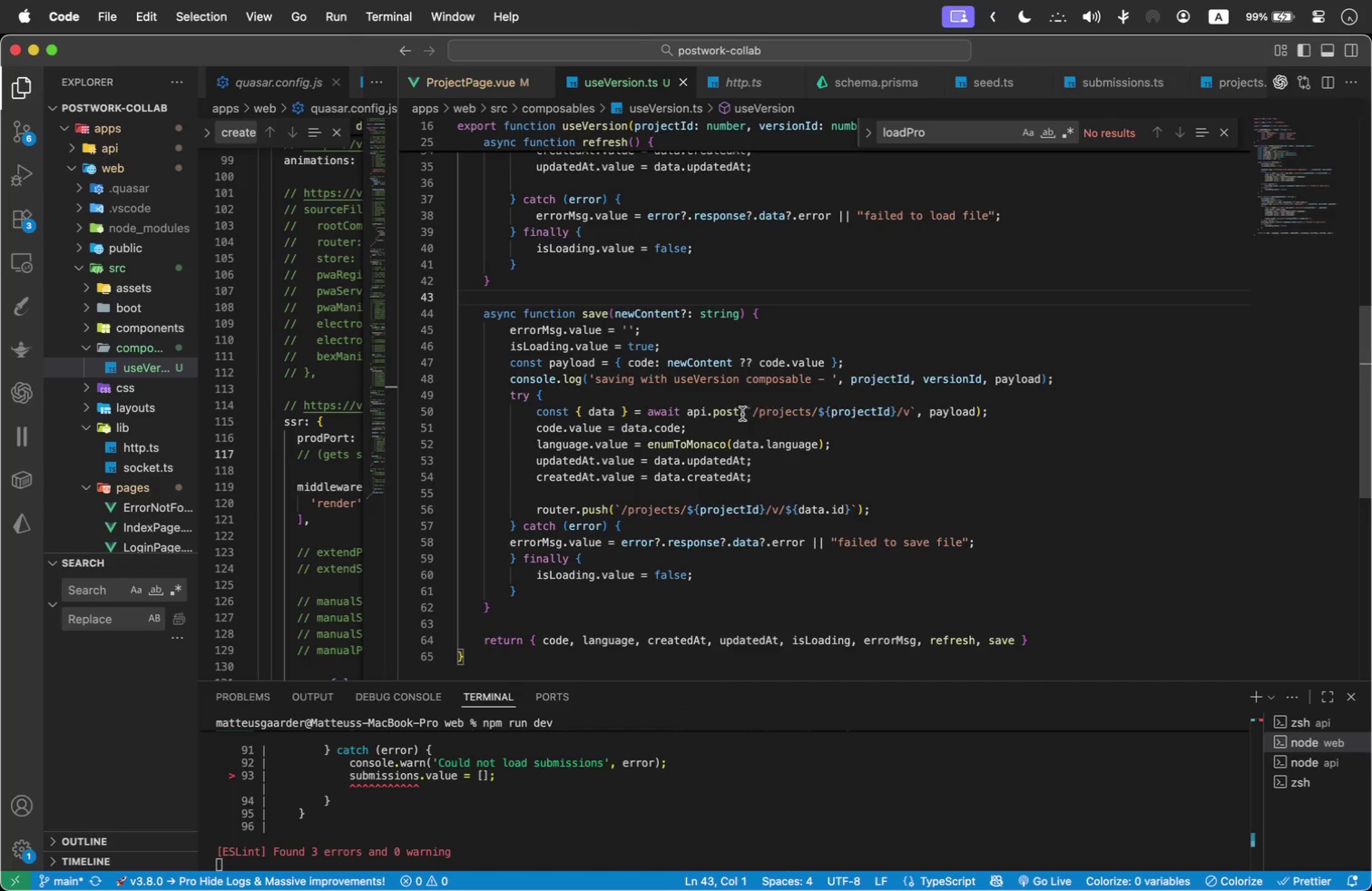 
left_click([1047, 411])
 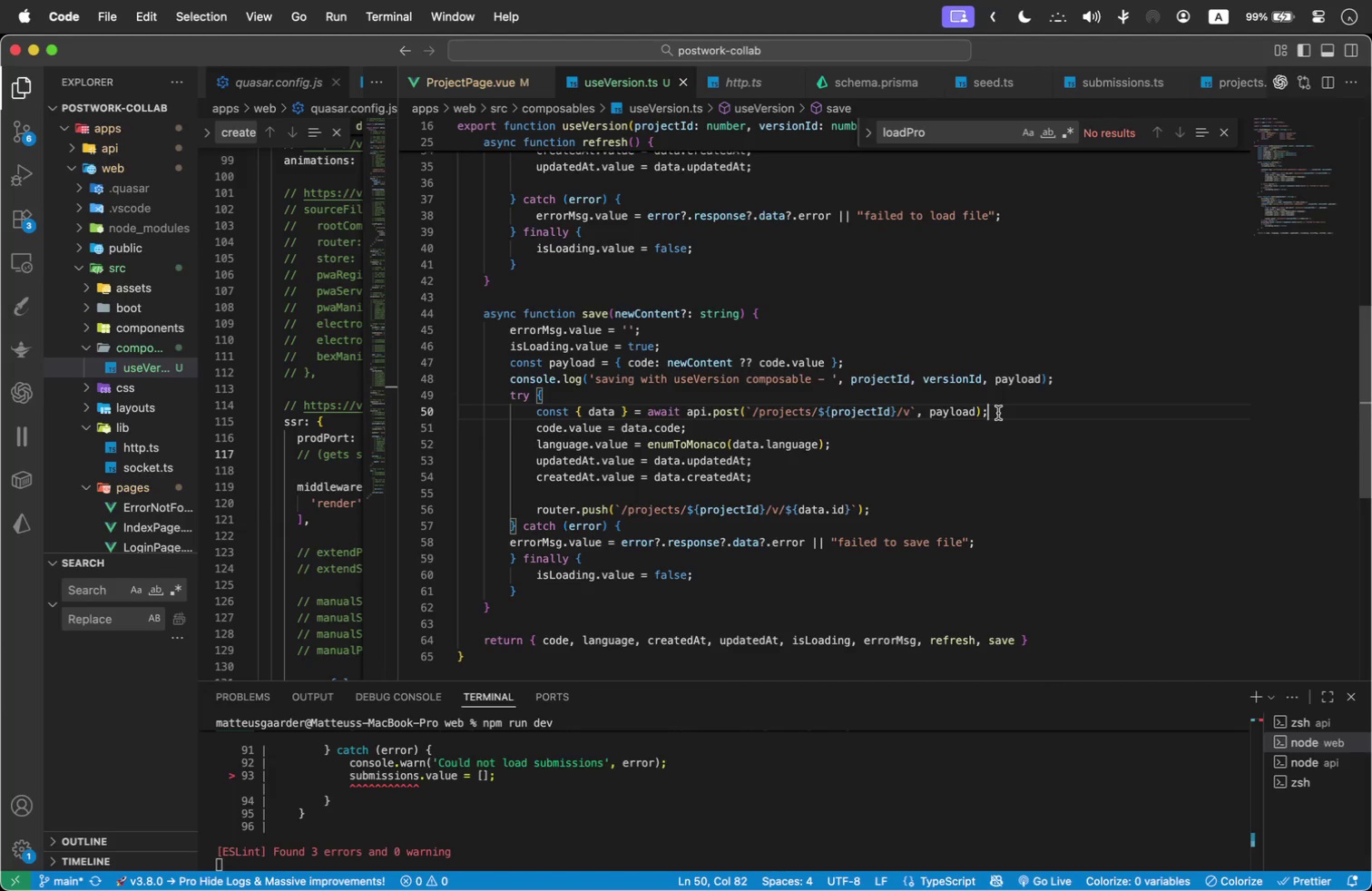 
wait(13.79)
 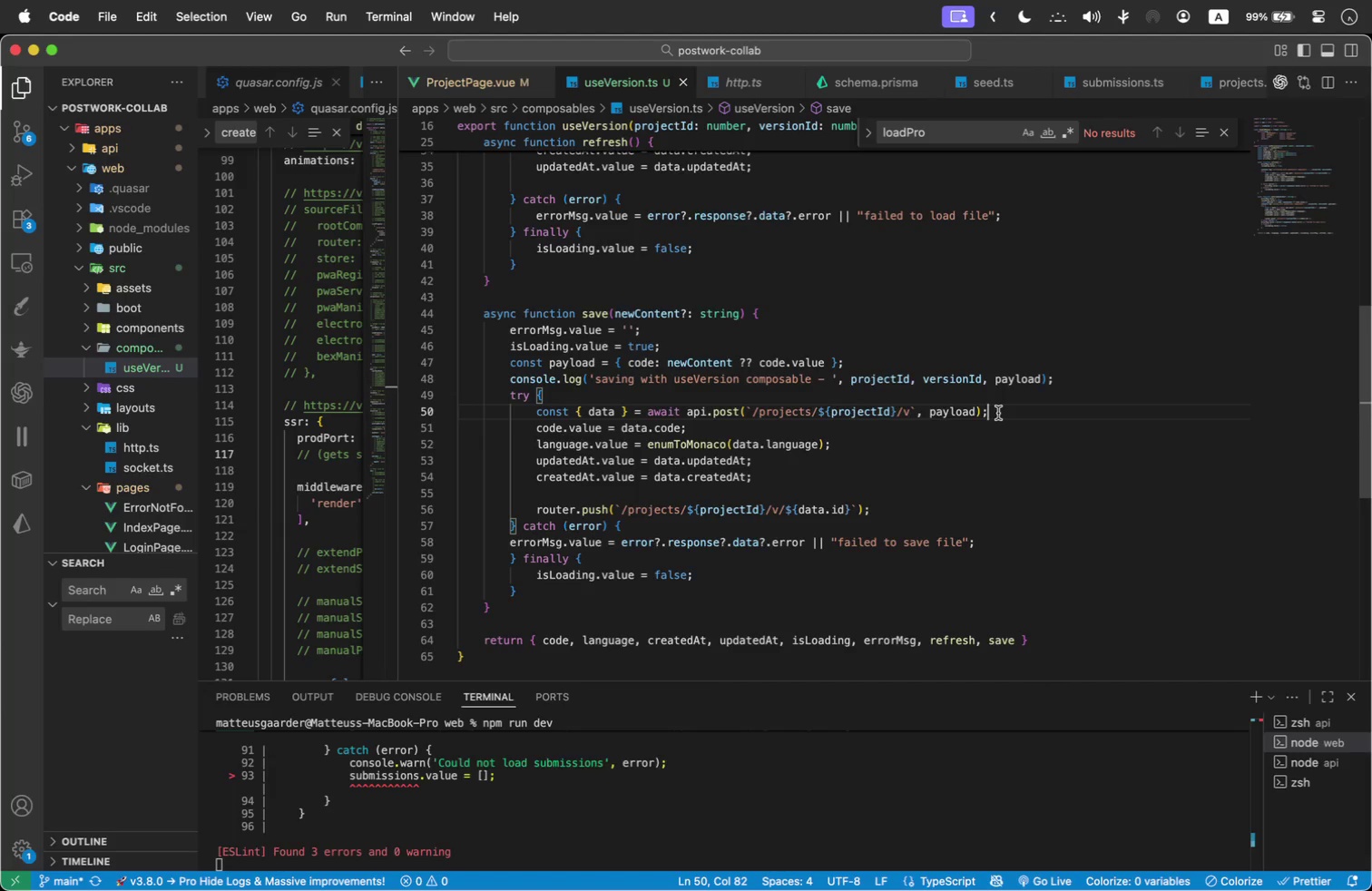 
left_click([507, 816])
 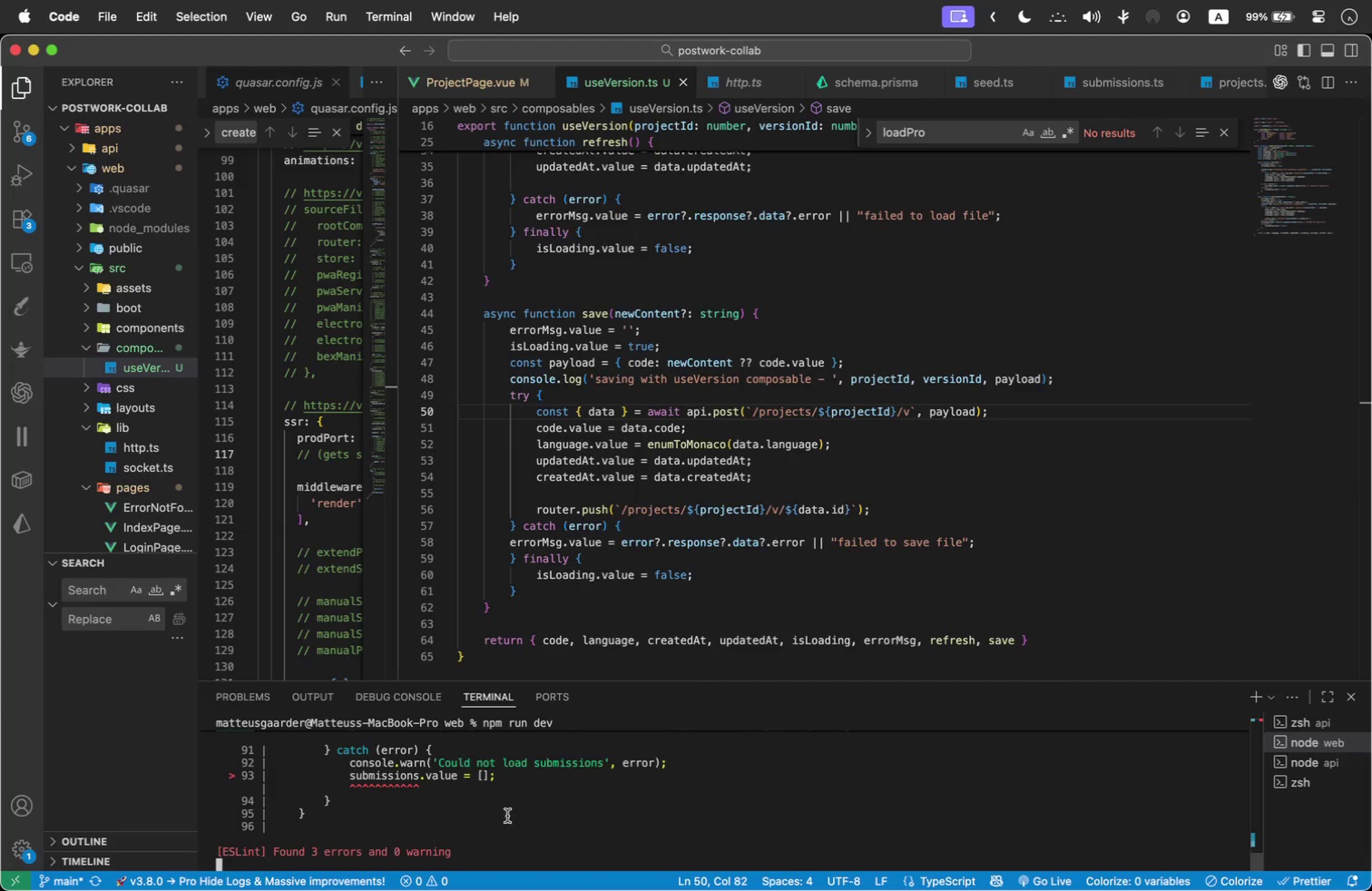 
type(clear)
 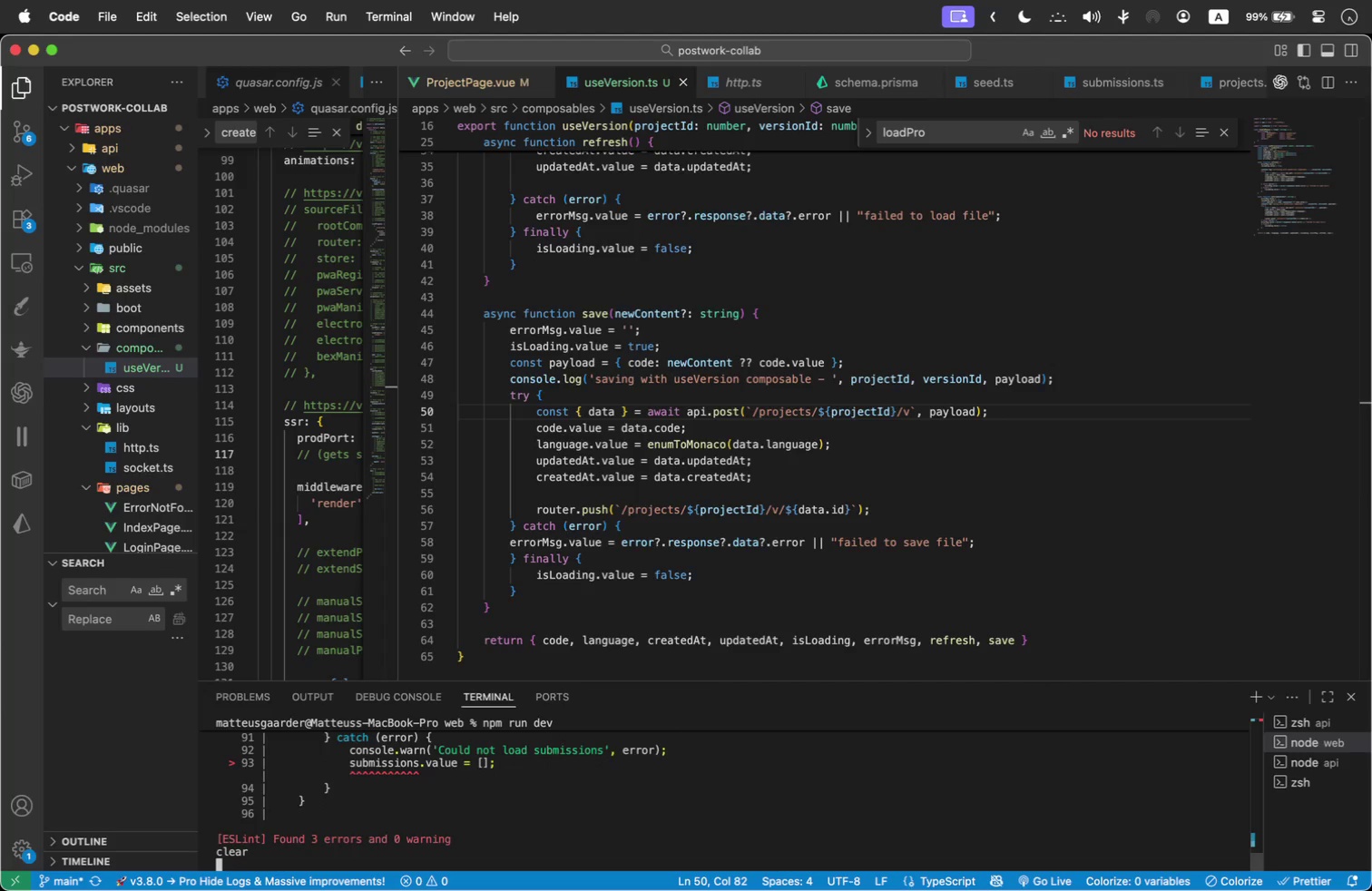 
key(Enter)
 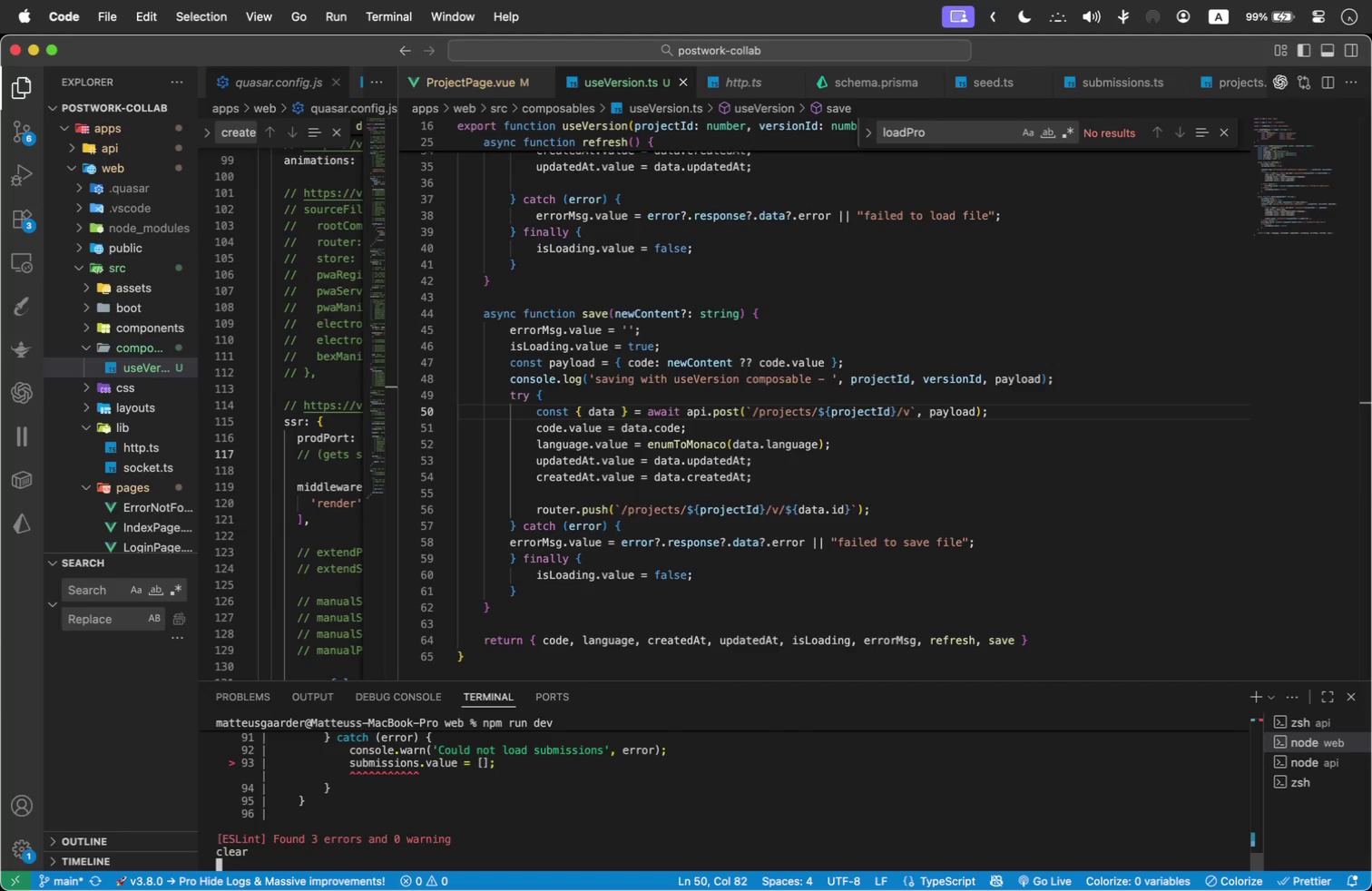 
key(Meta+Tab)
 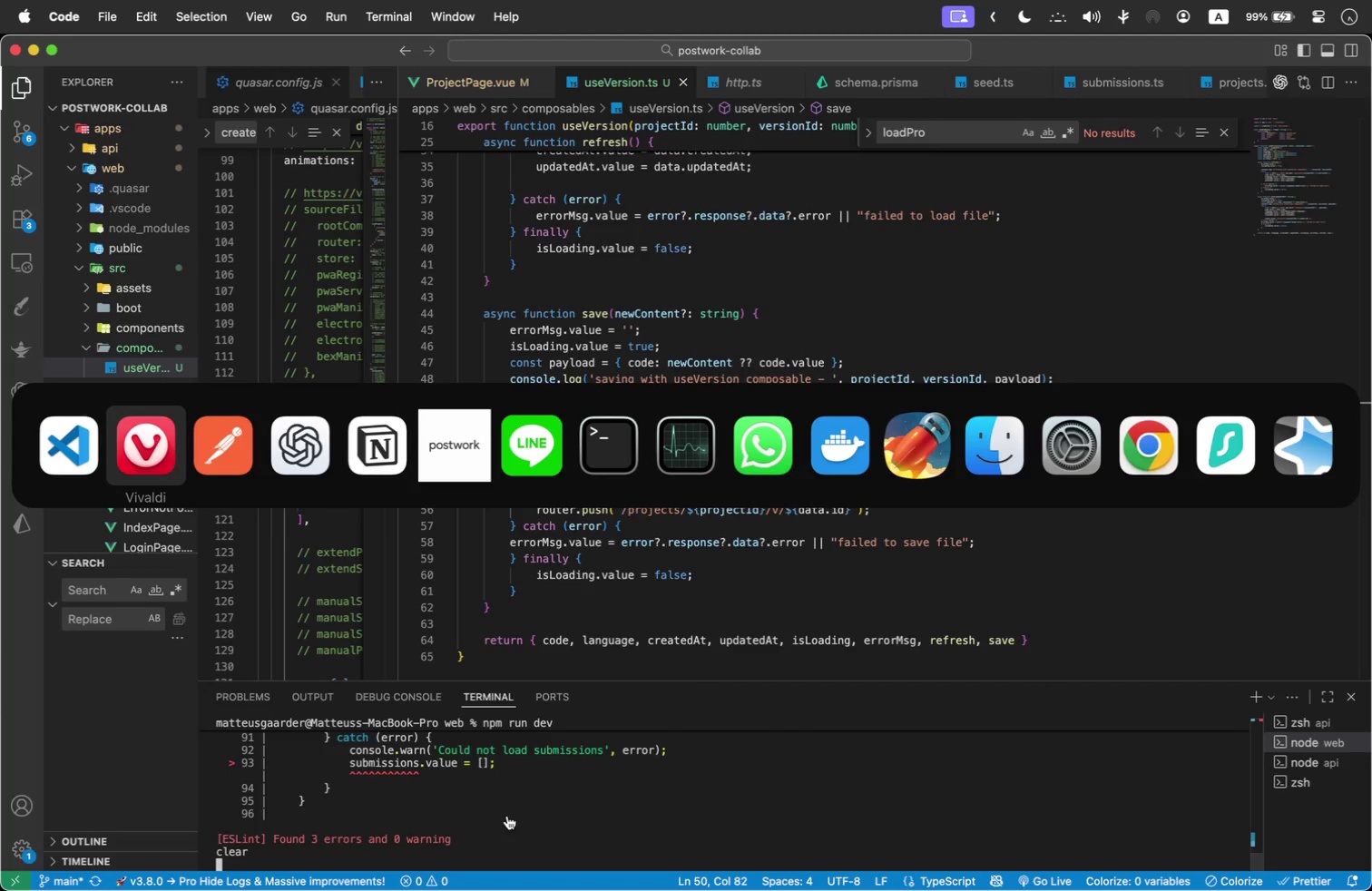 
key(Meta+Tab)
 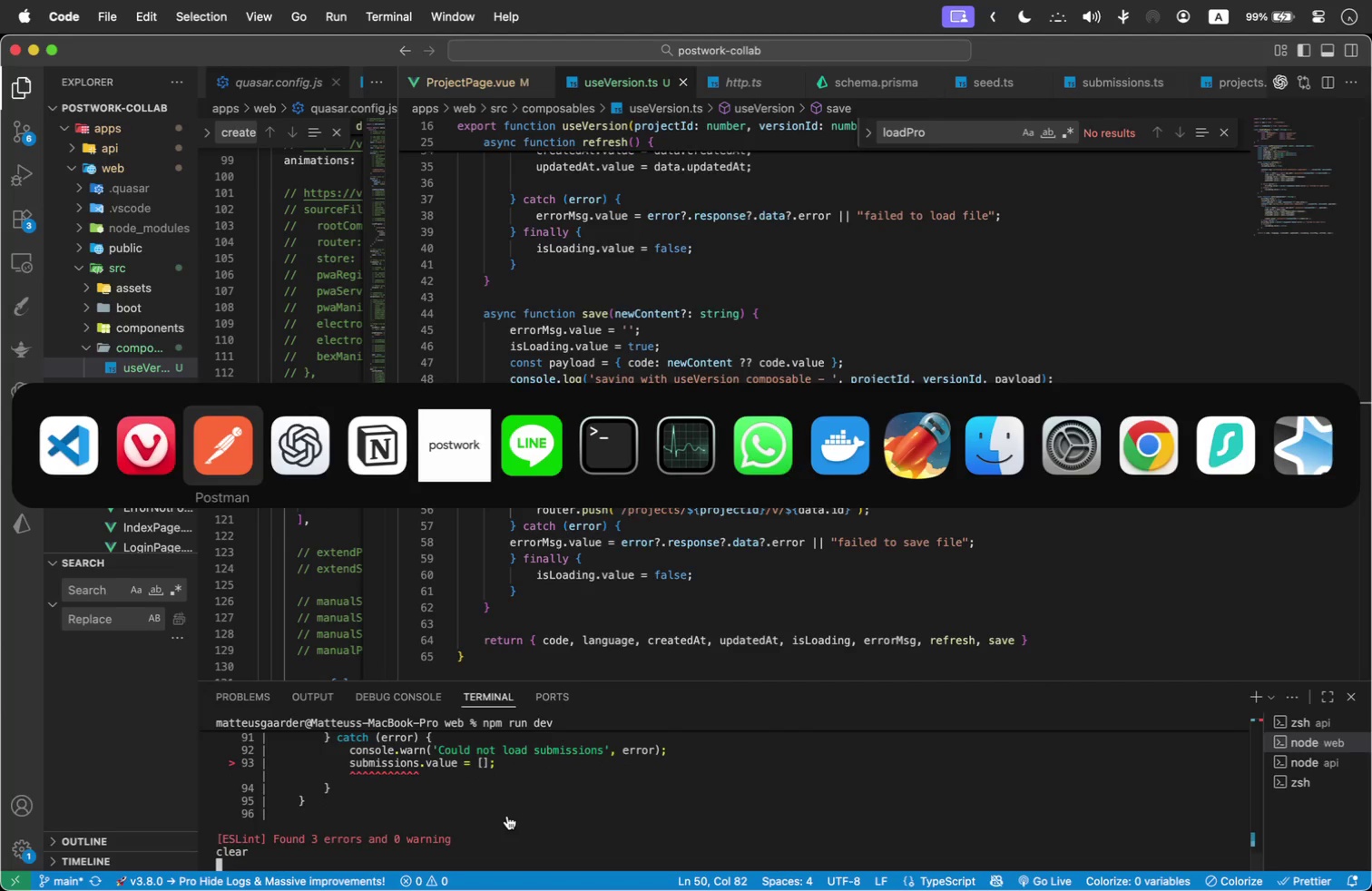 
key(Meta+Tab)
 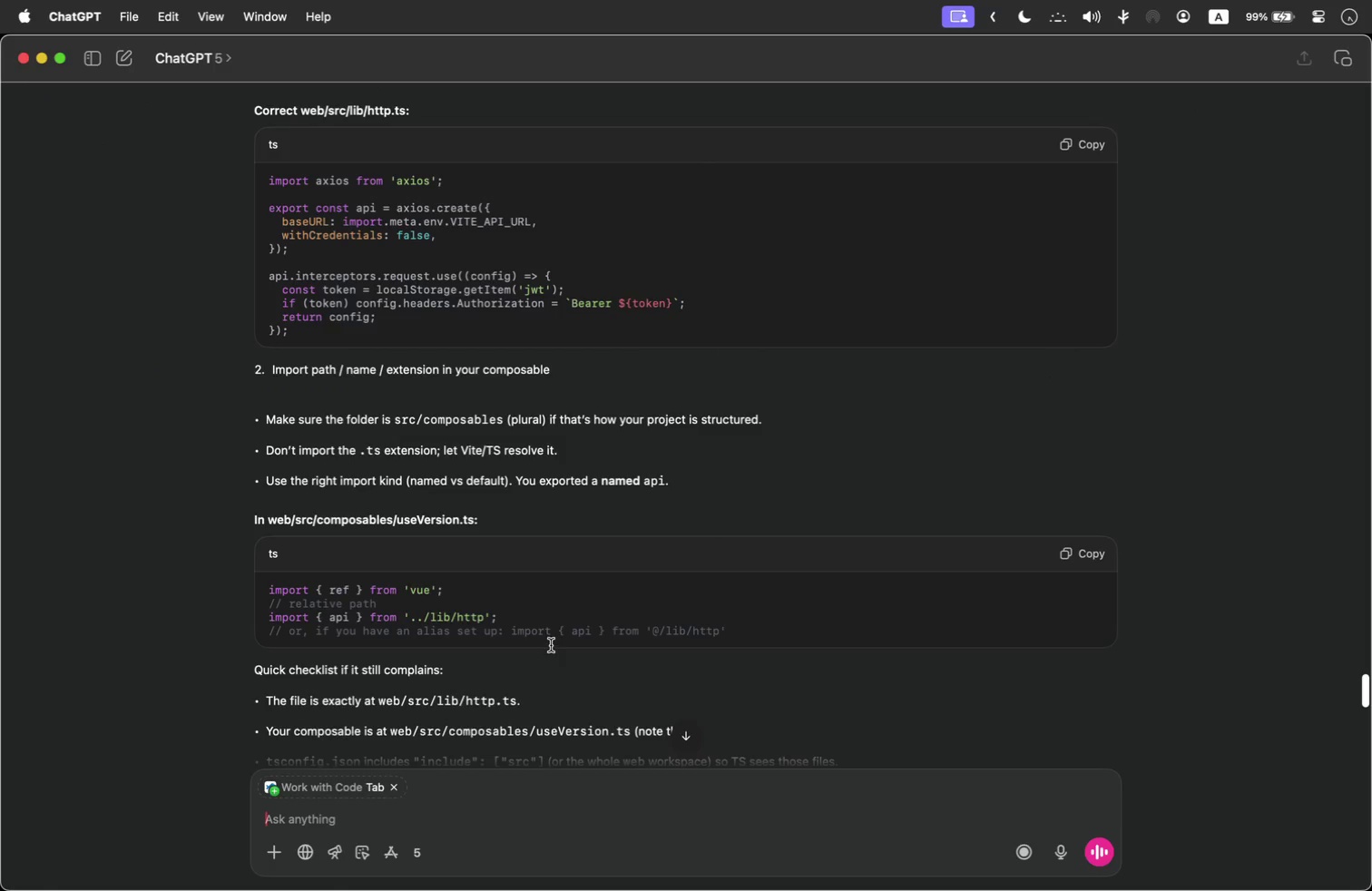 
scroll: coordinate [358, 685], scroll_direction: down, amount: 340.0
 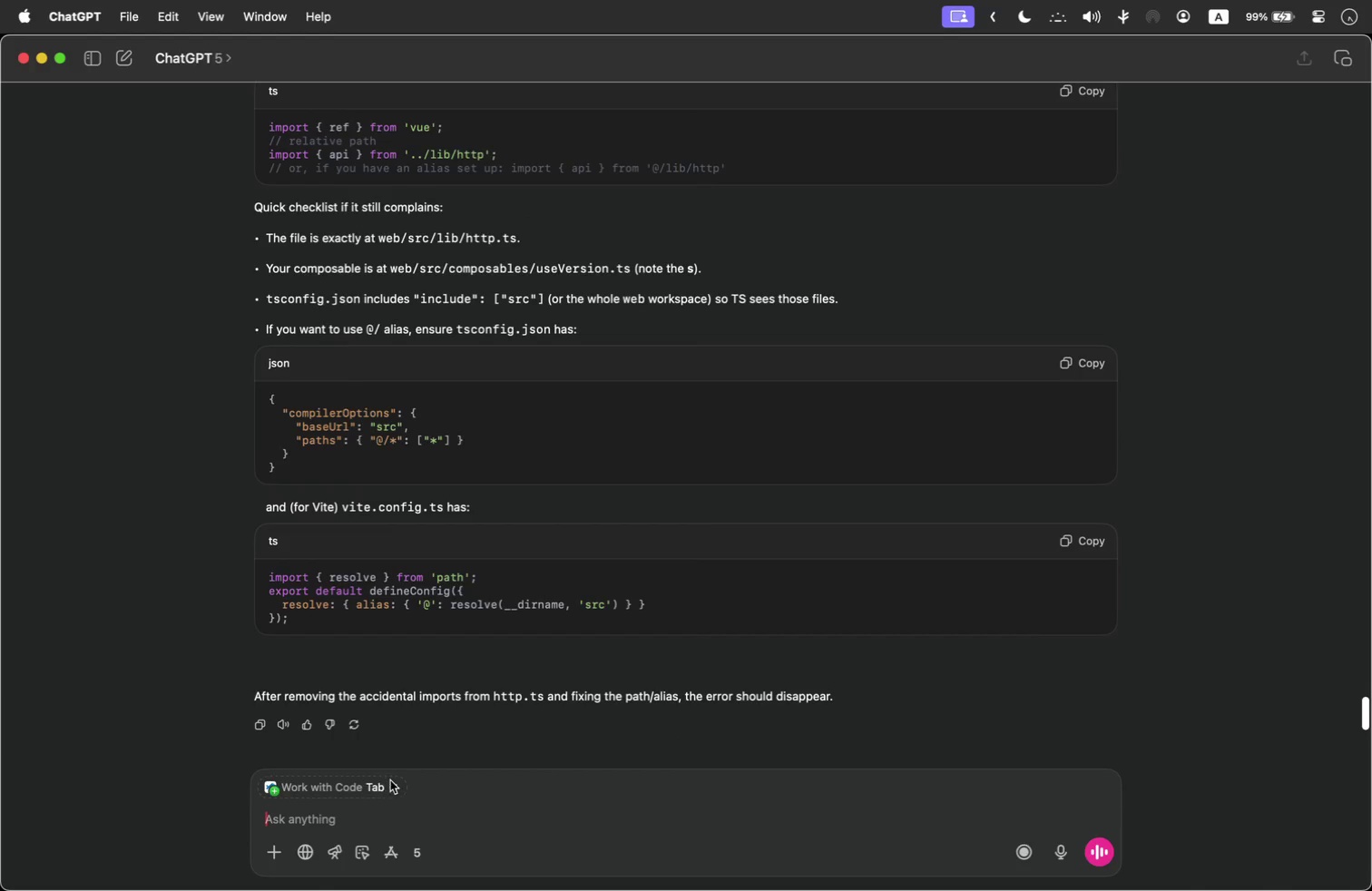 
left_click([399, 786])
 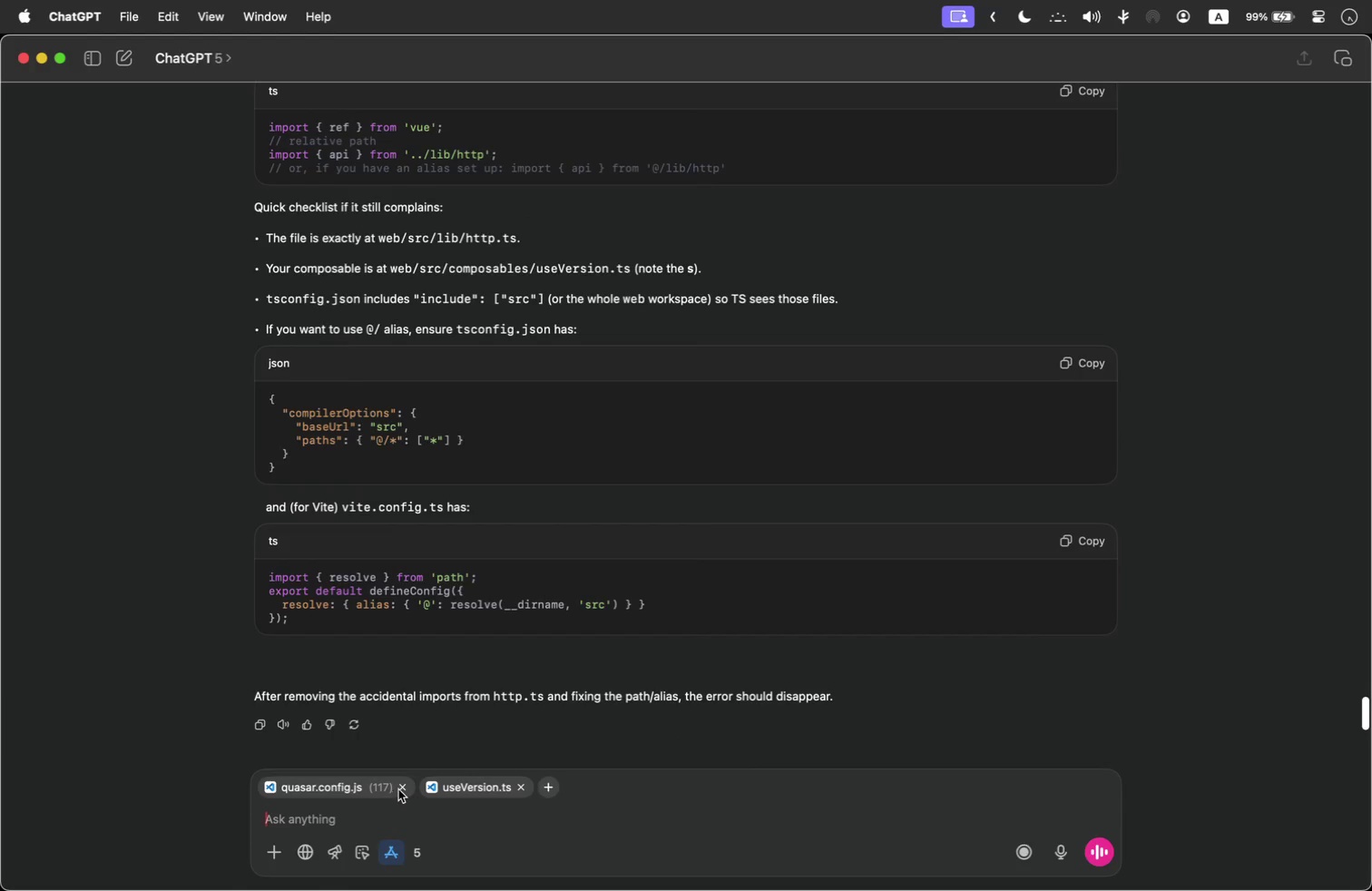 
left_click([404, 788])
 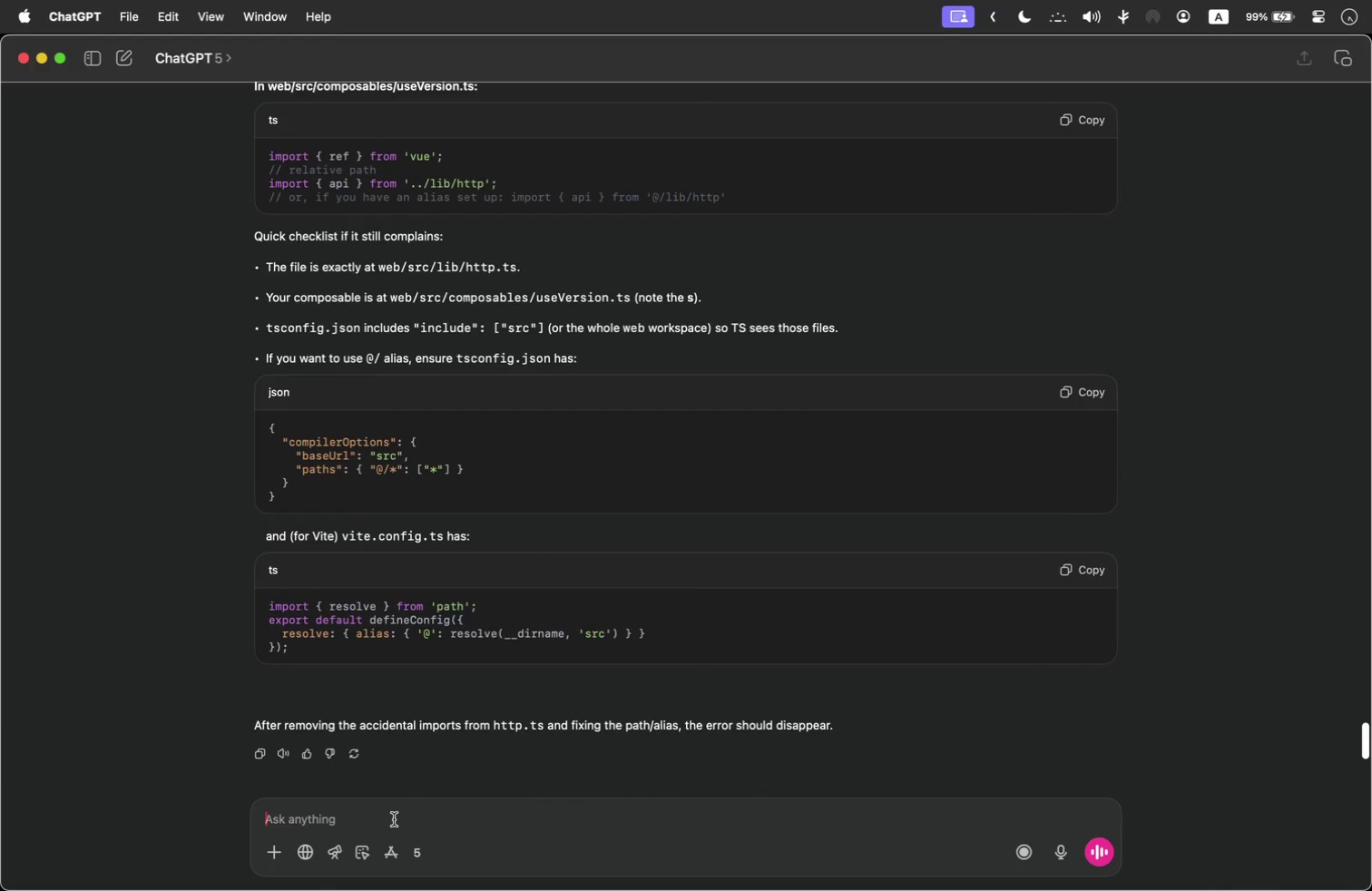 
type(why is code: )
key(Backspace)
key(Backspace)
key(Backspace)
key(Backspace)
key(Backspace)
key(Backspace)
type(data.code a Pointer)
 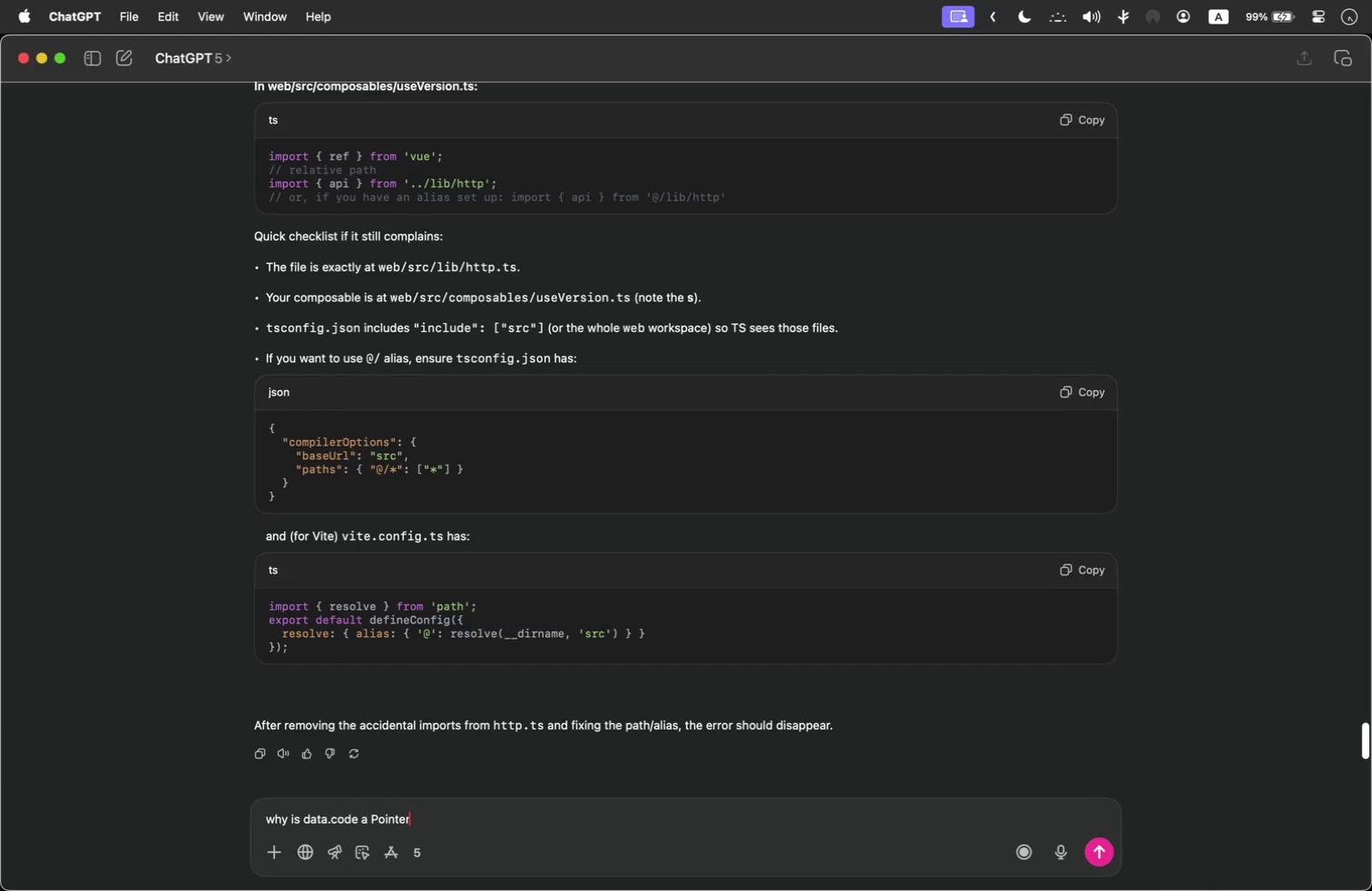 
 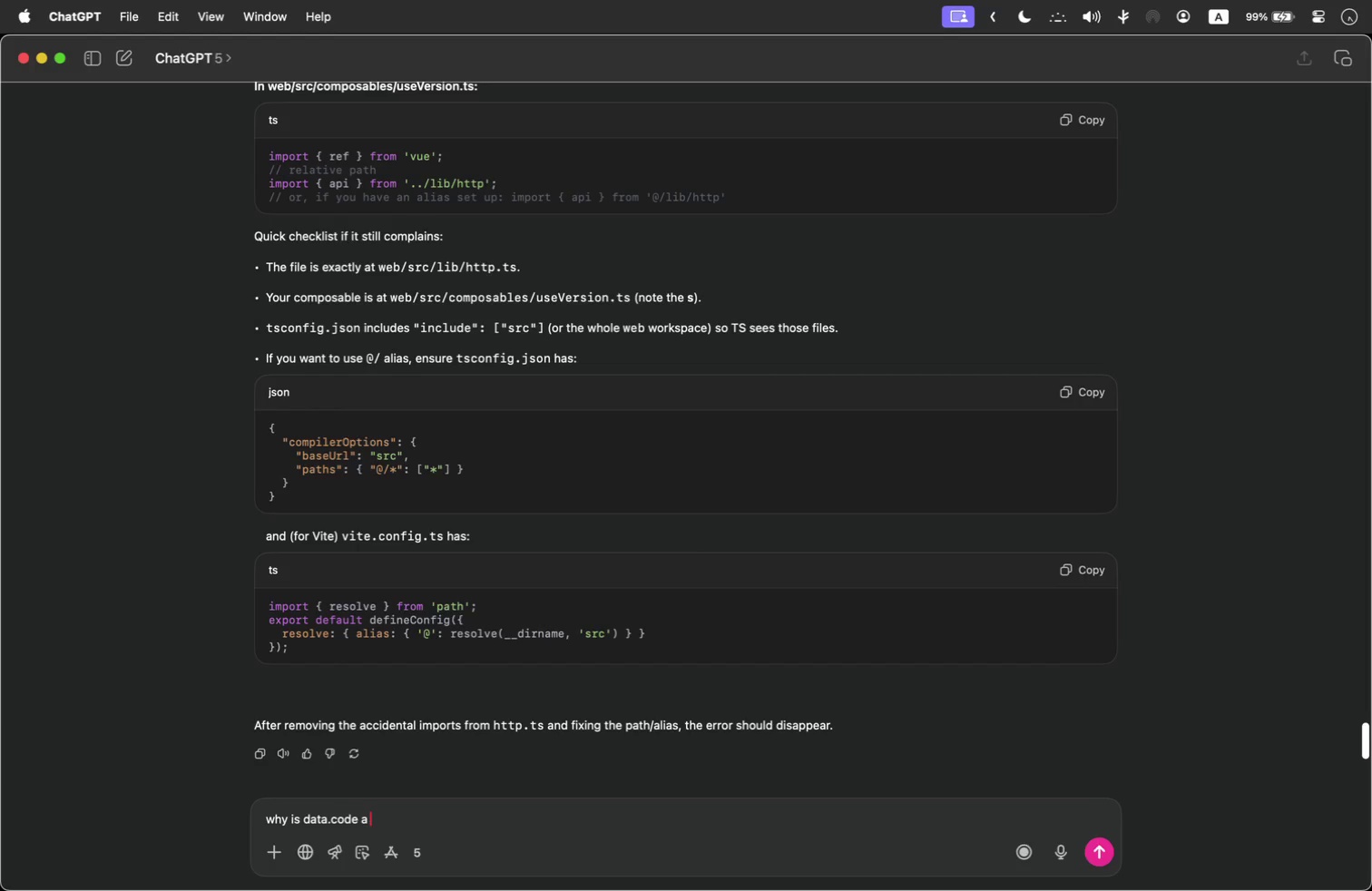 
hold_key(key=ShiftLeft, duration=0.45)
 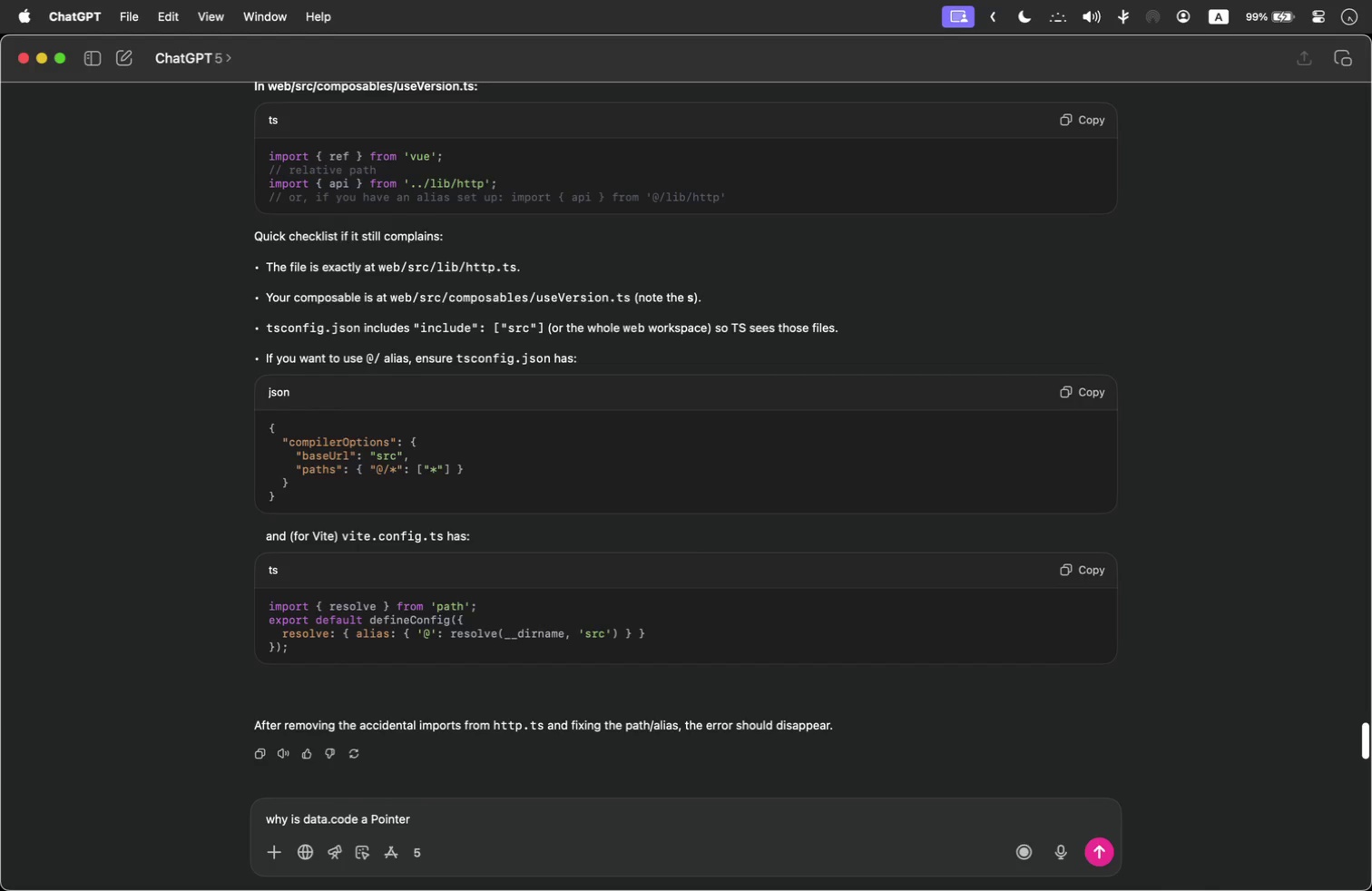 
hold_key(key=ShiftLeft, duration=0.44)
 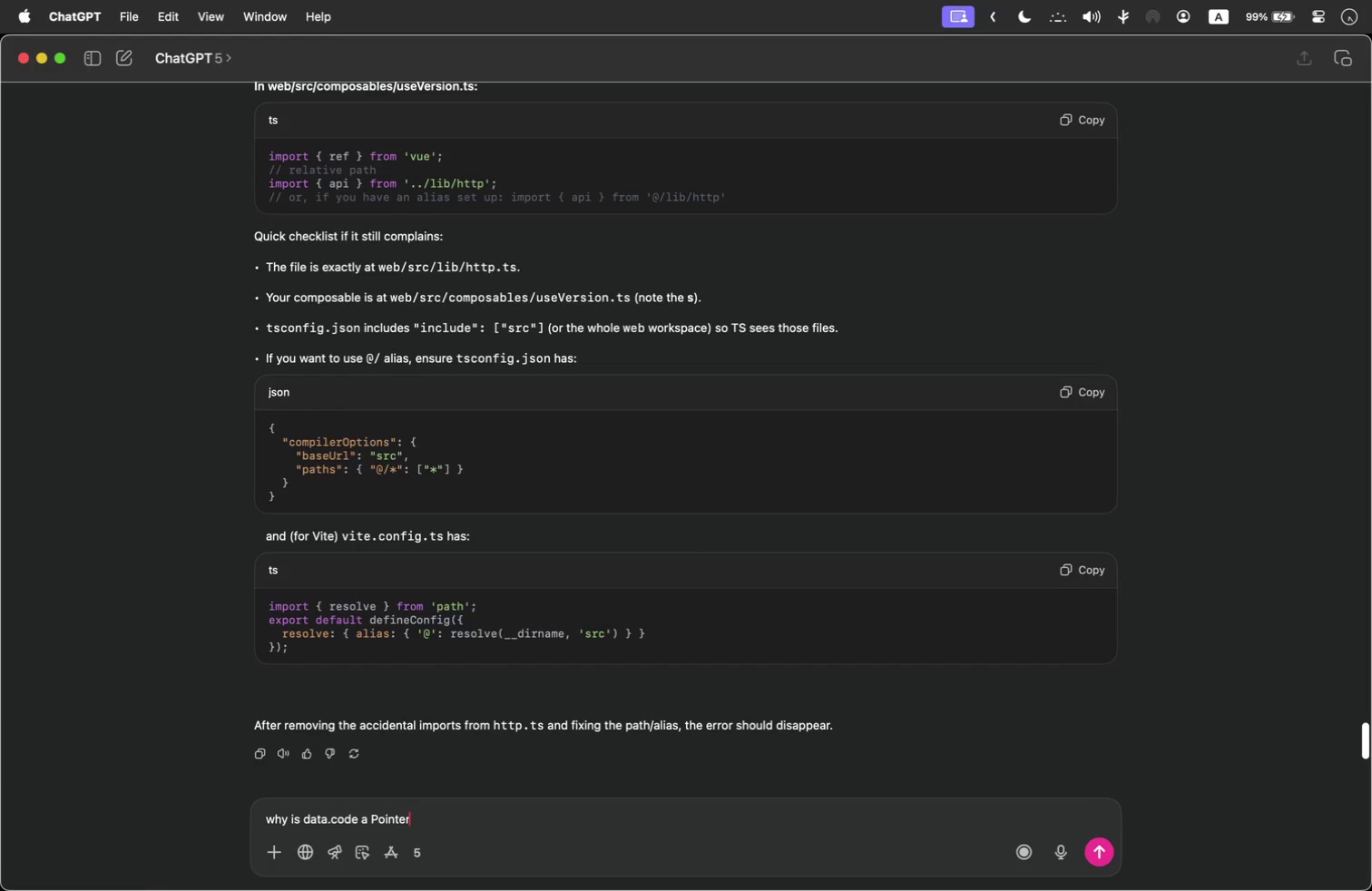 
key(Meta+Tab)
 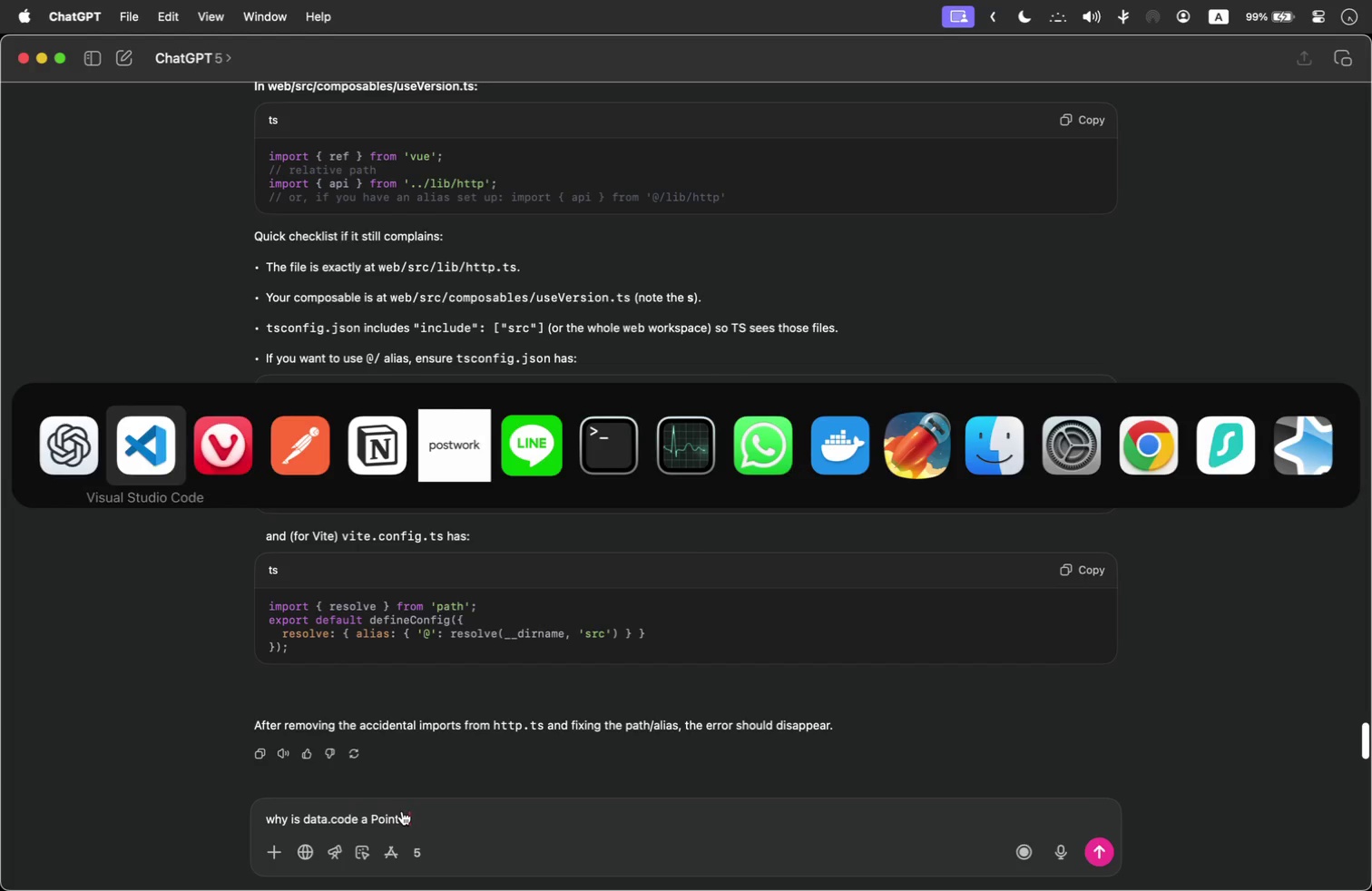 
key(Meta+Tab)
 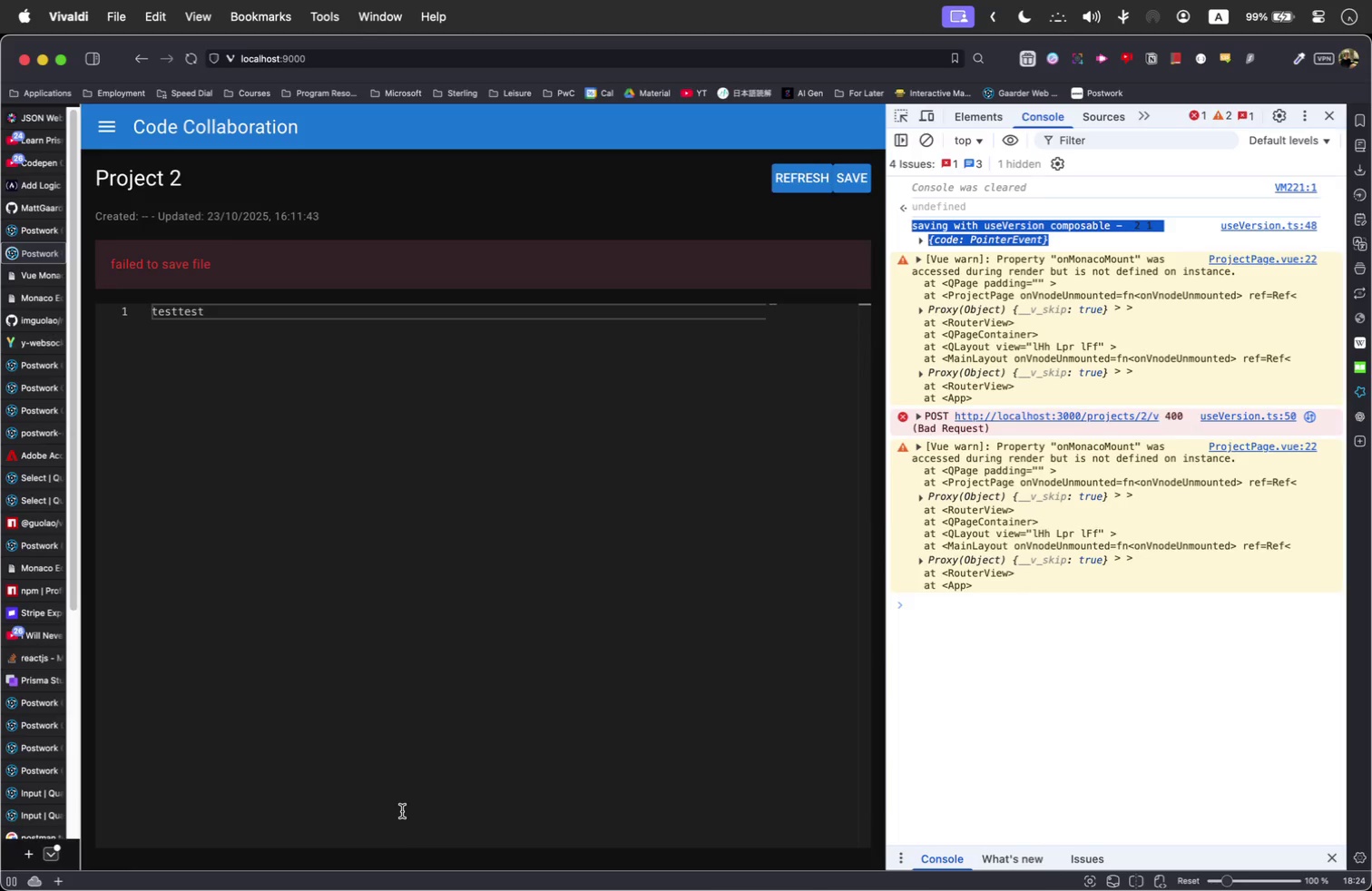 
key(Meta+Tab)
 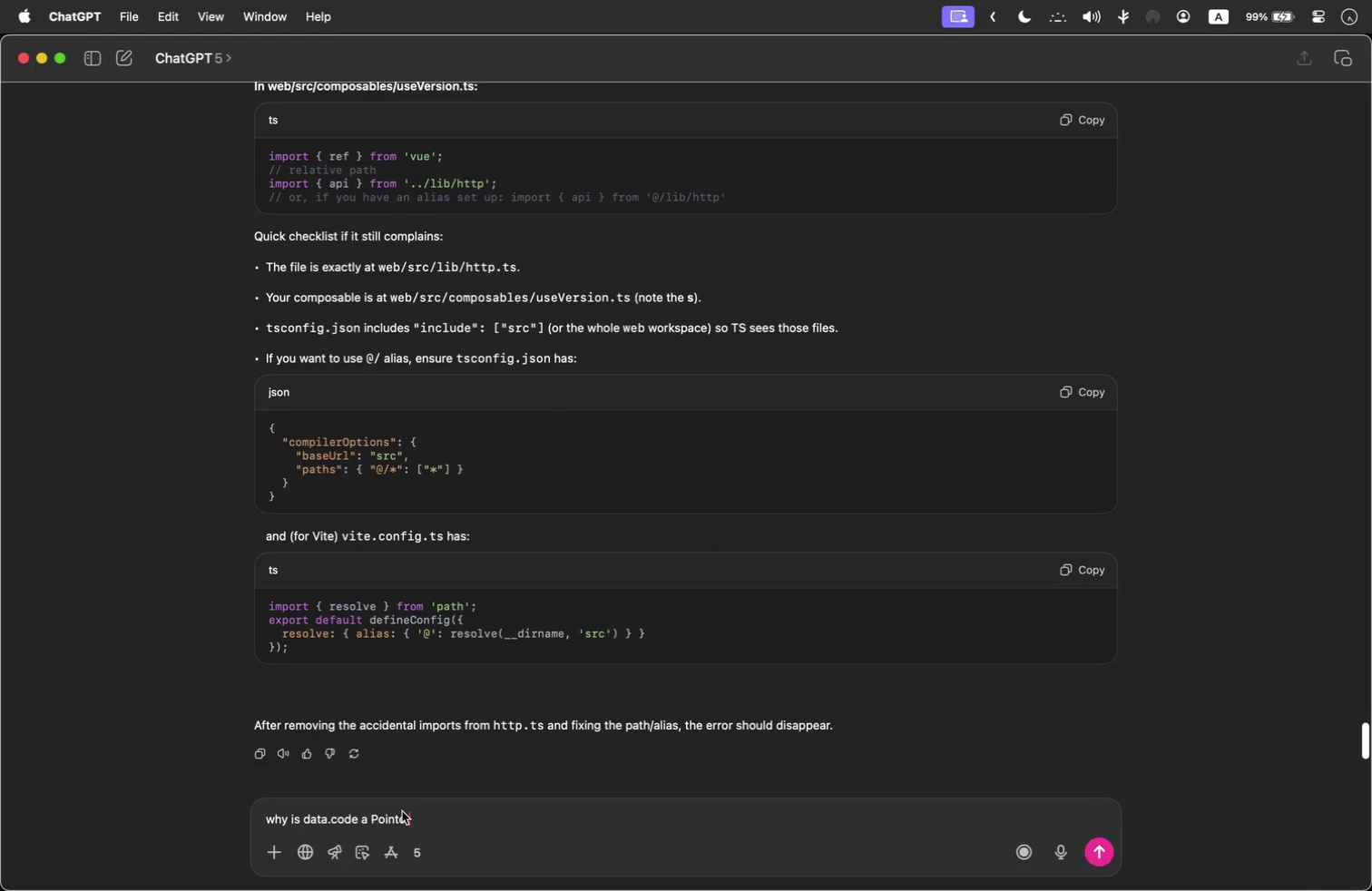 
type(Event?)
 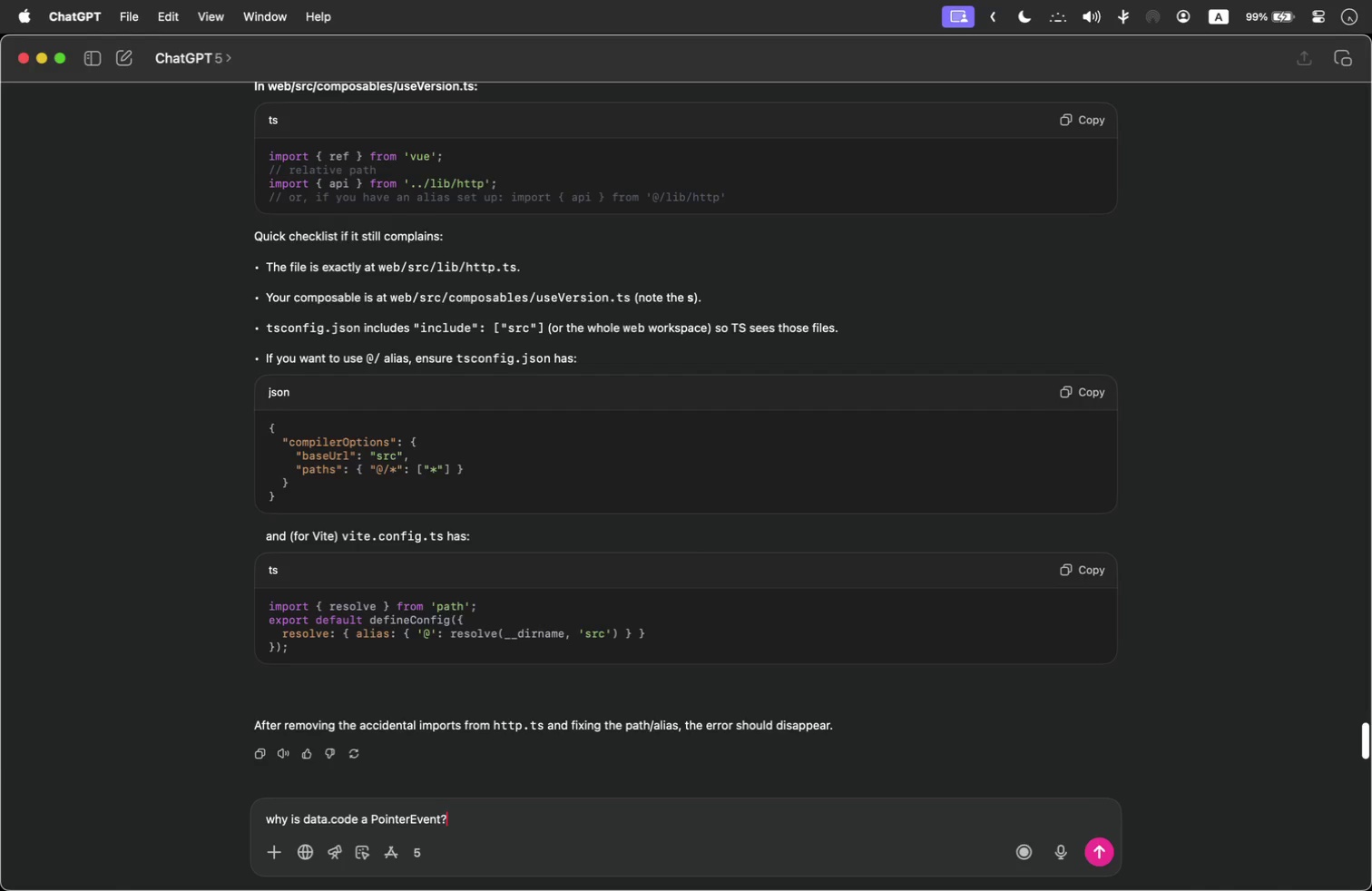 
key(Shift+Enter)
 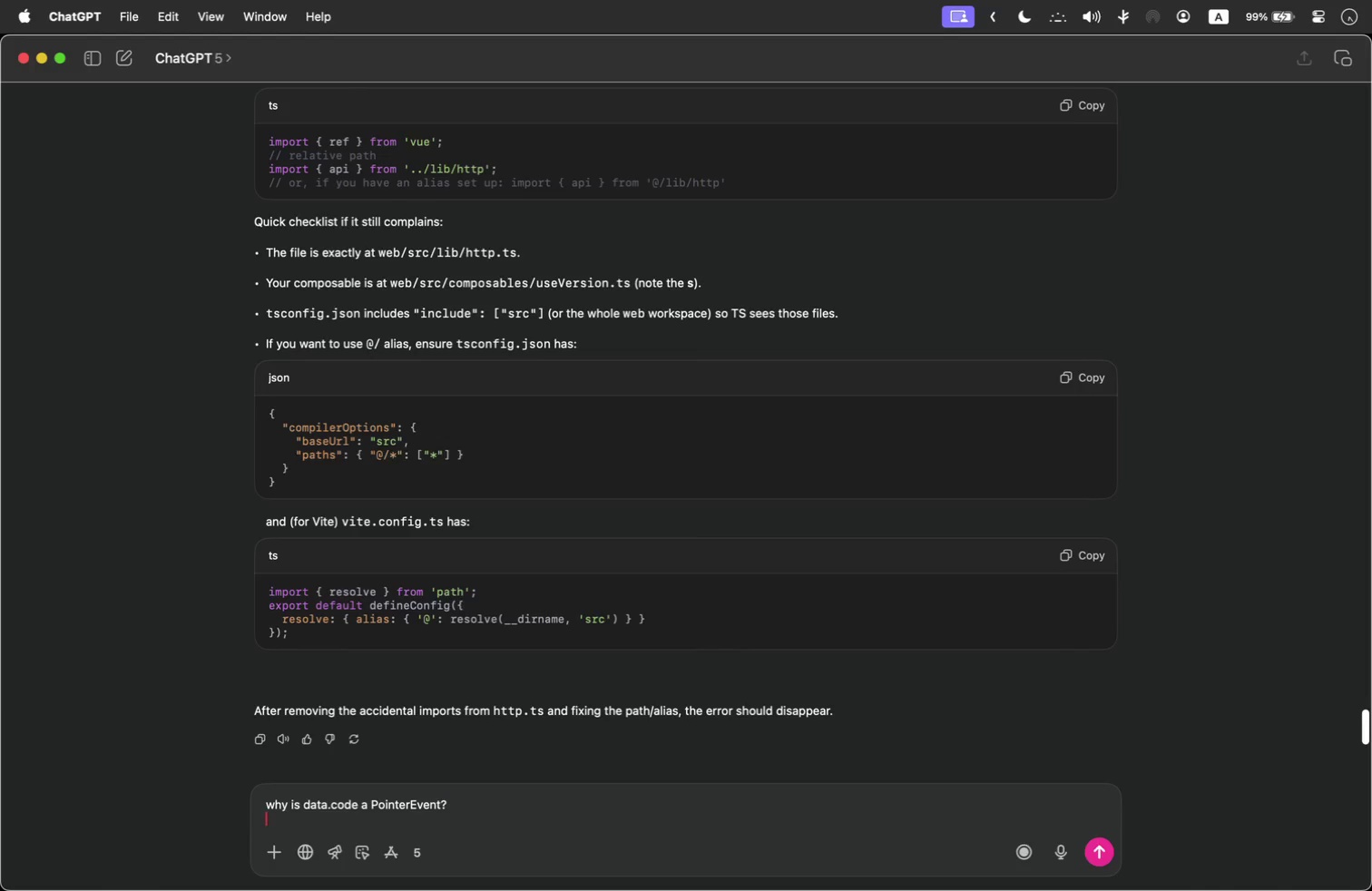 
key(Shift+Enter)
 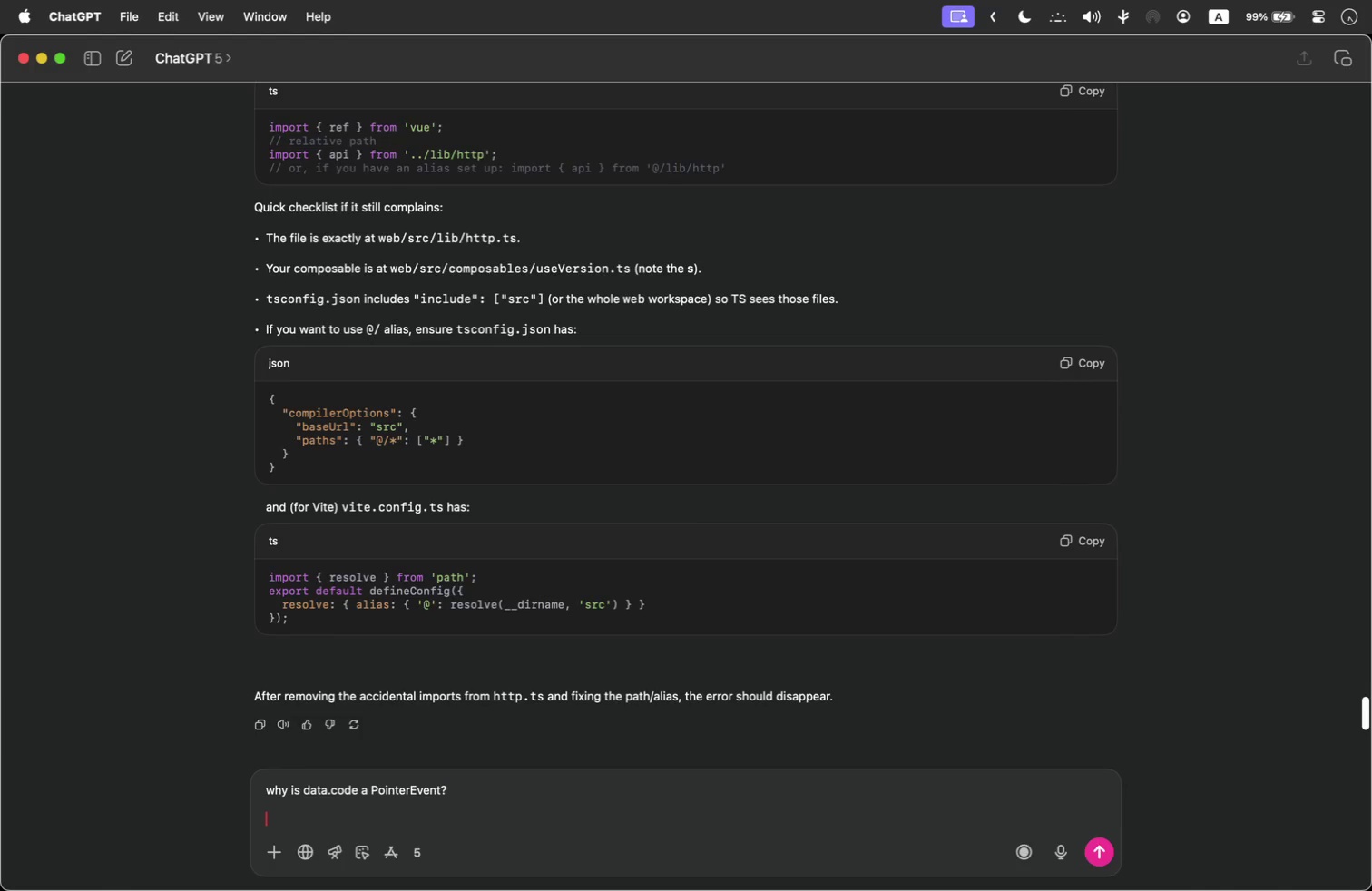 
key(Meta+V)
 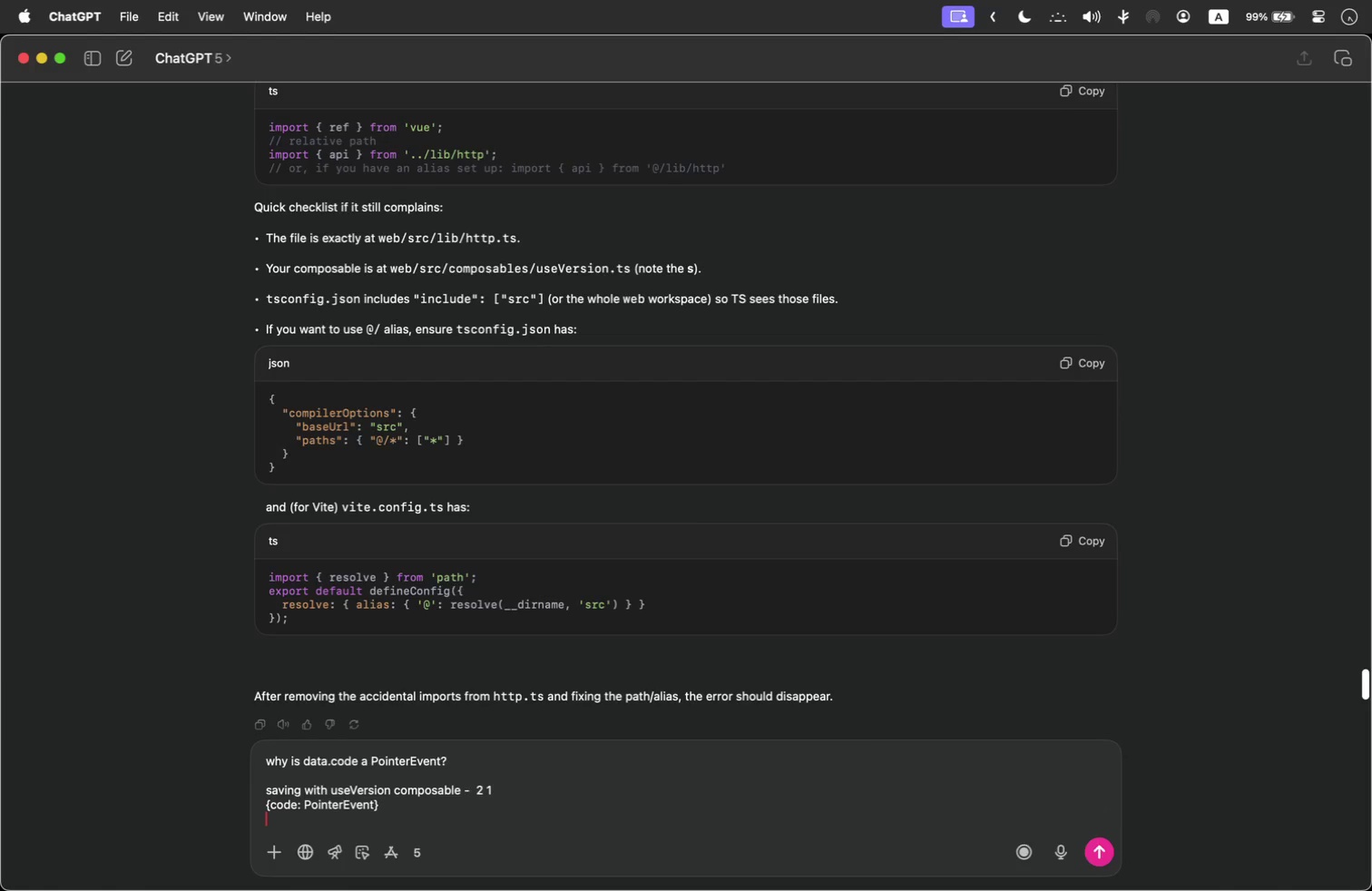 
key(Shift+Enter)
 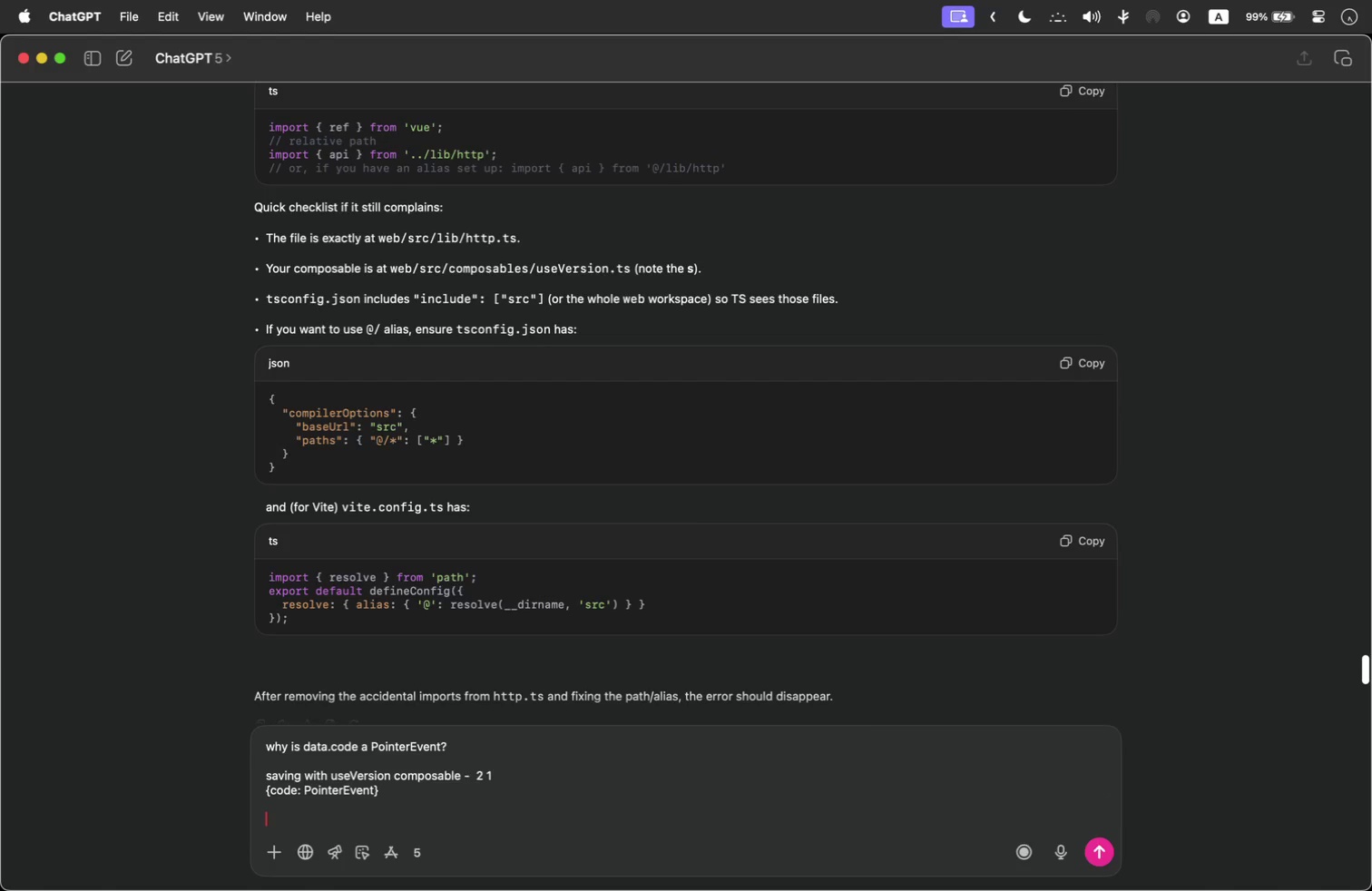 
key(Meta+Tab)
 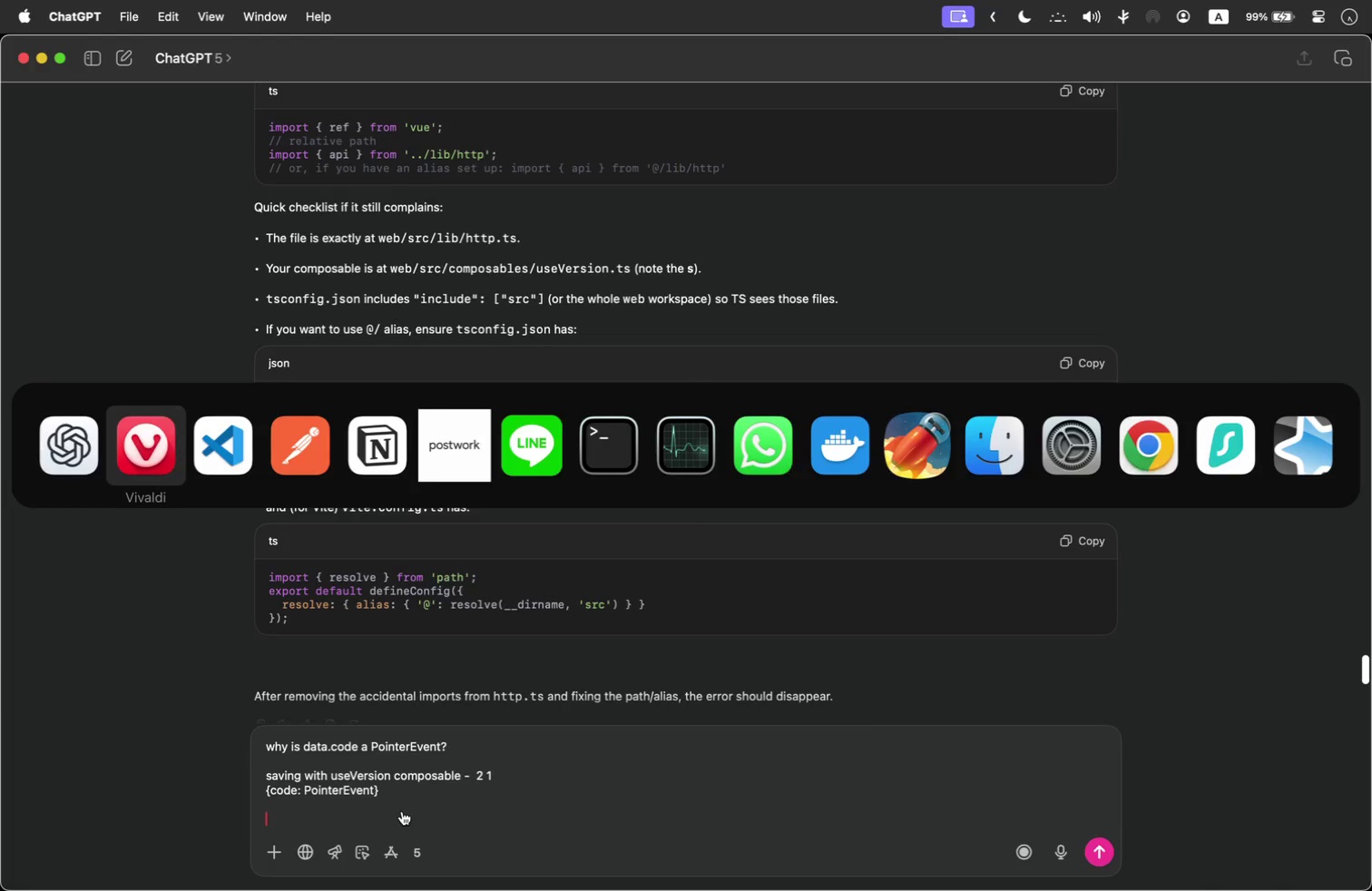 
key(Meta+Tab)
 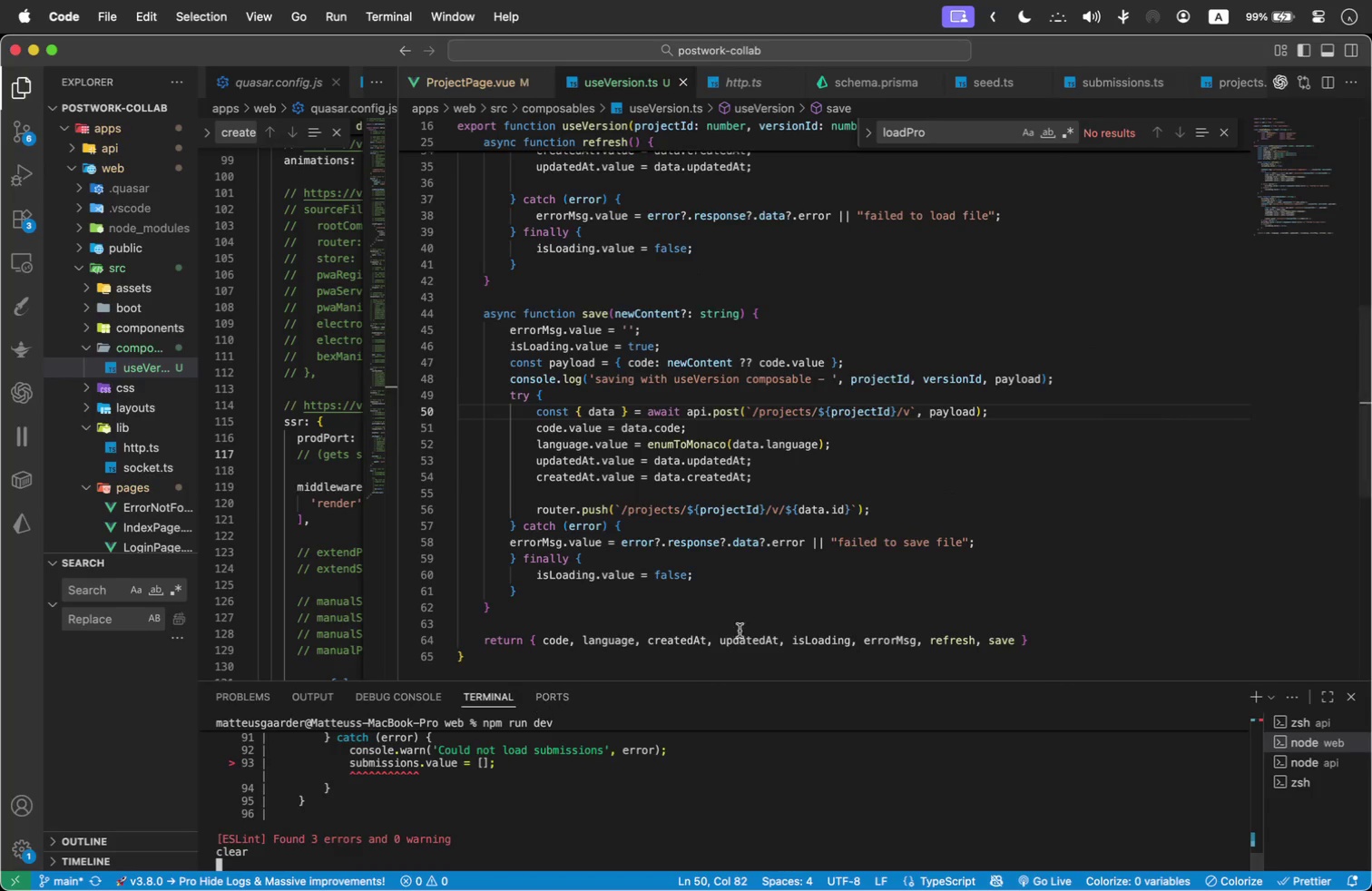 
left_click([906, 558])
 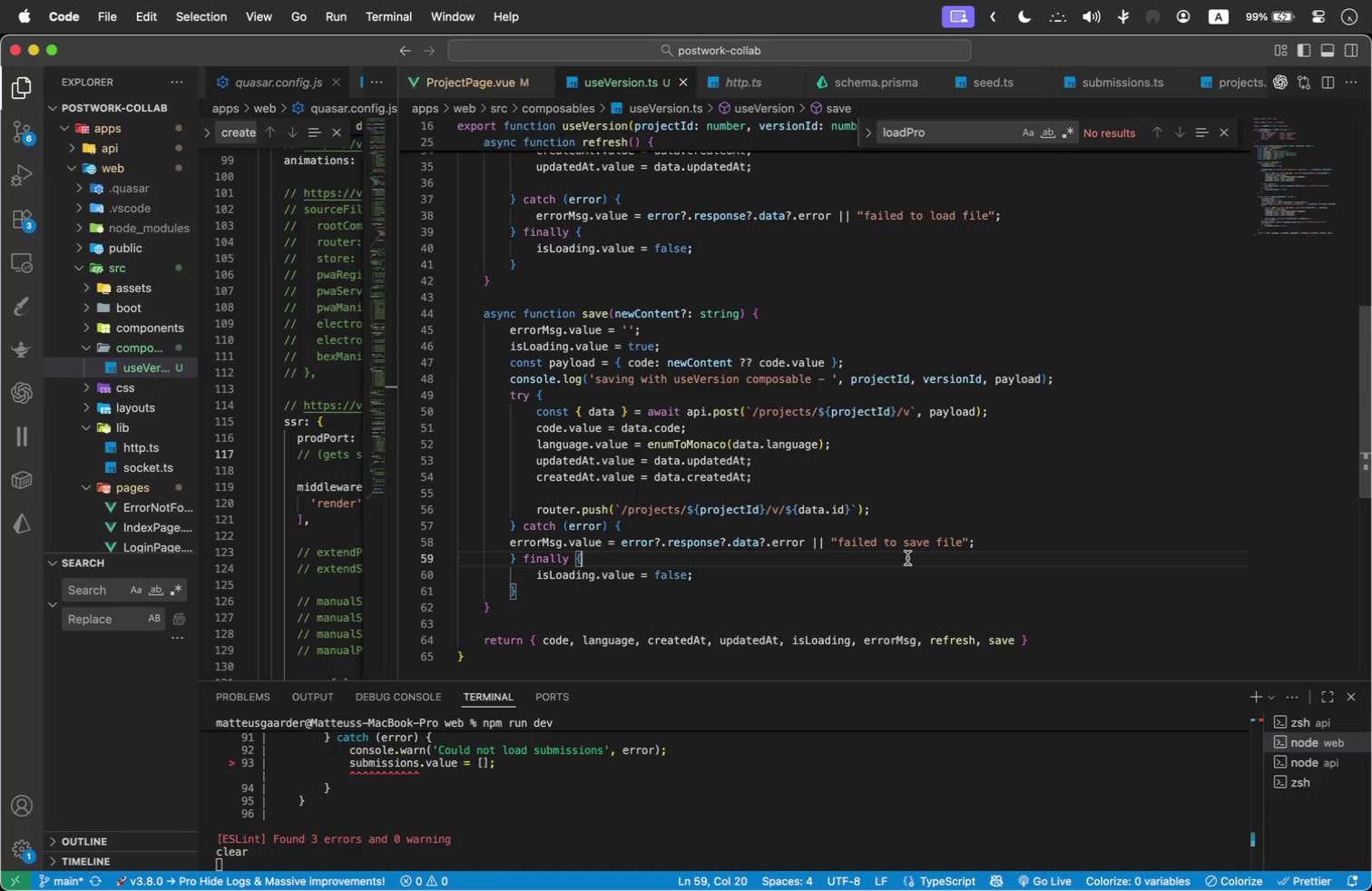 
key(Meta+A)
 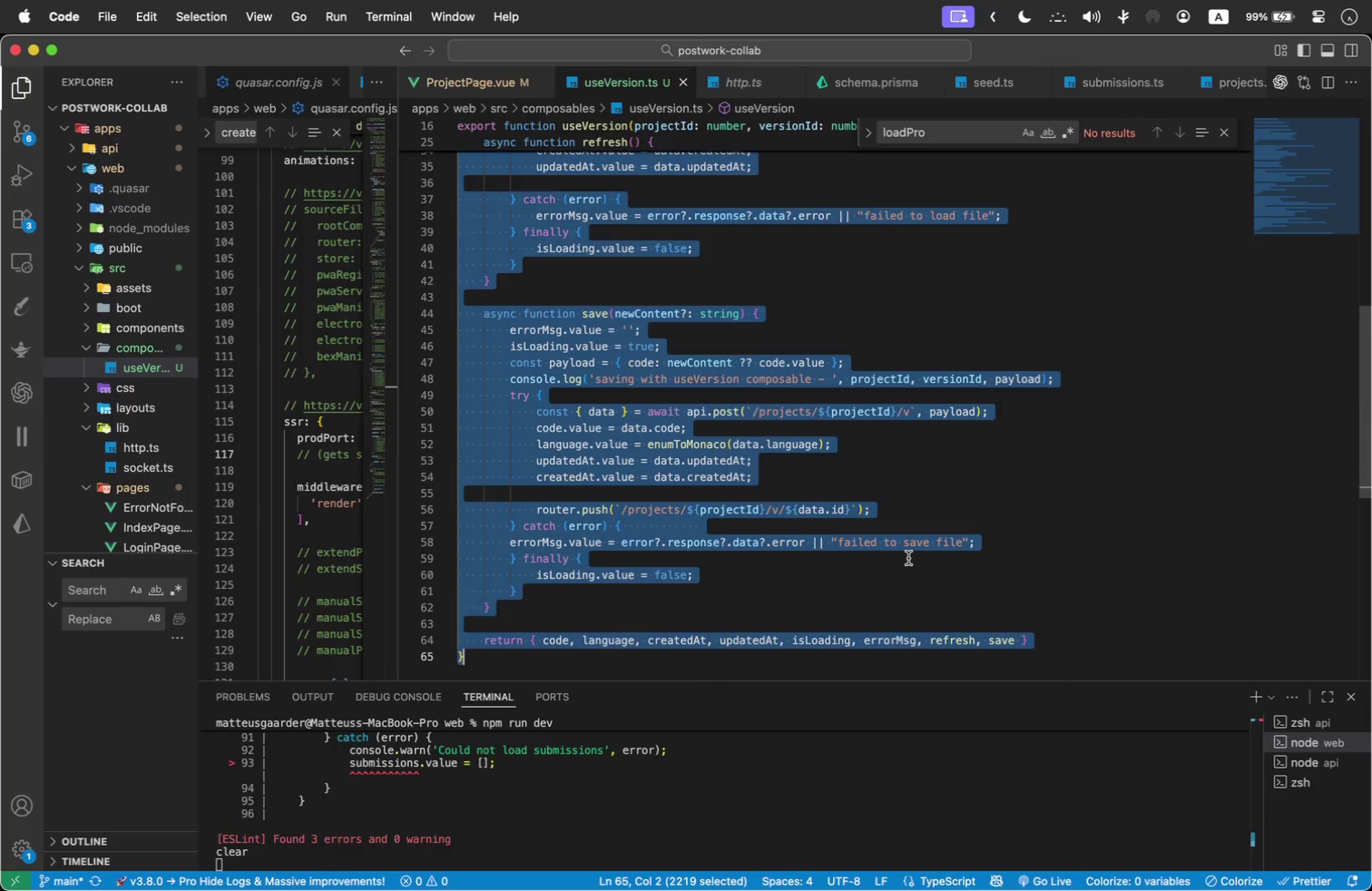 
key(Meta+C)
 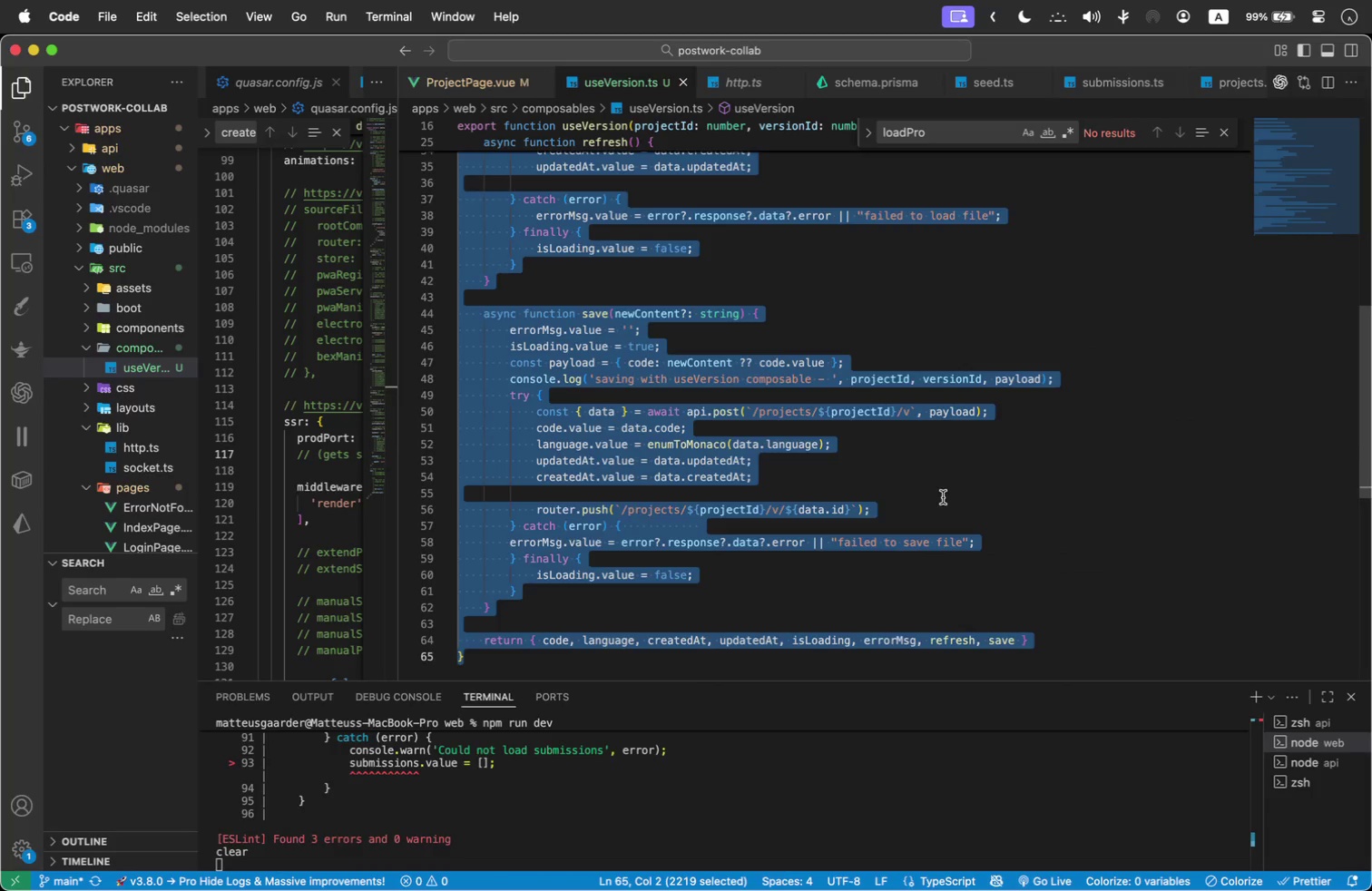 
left_click([944, 489])
 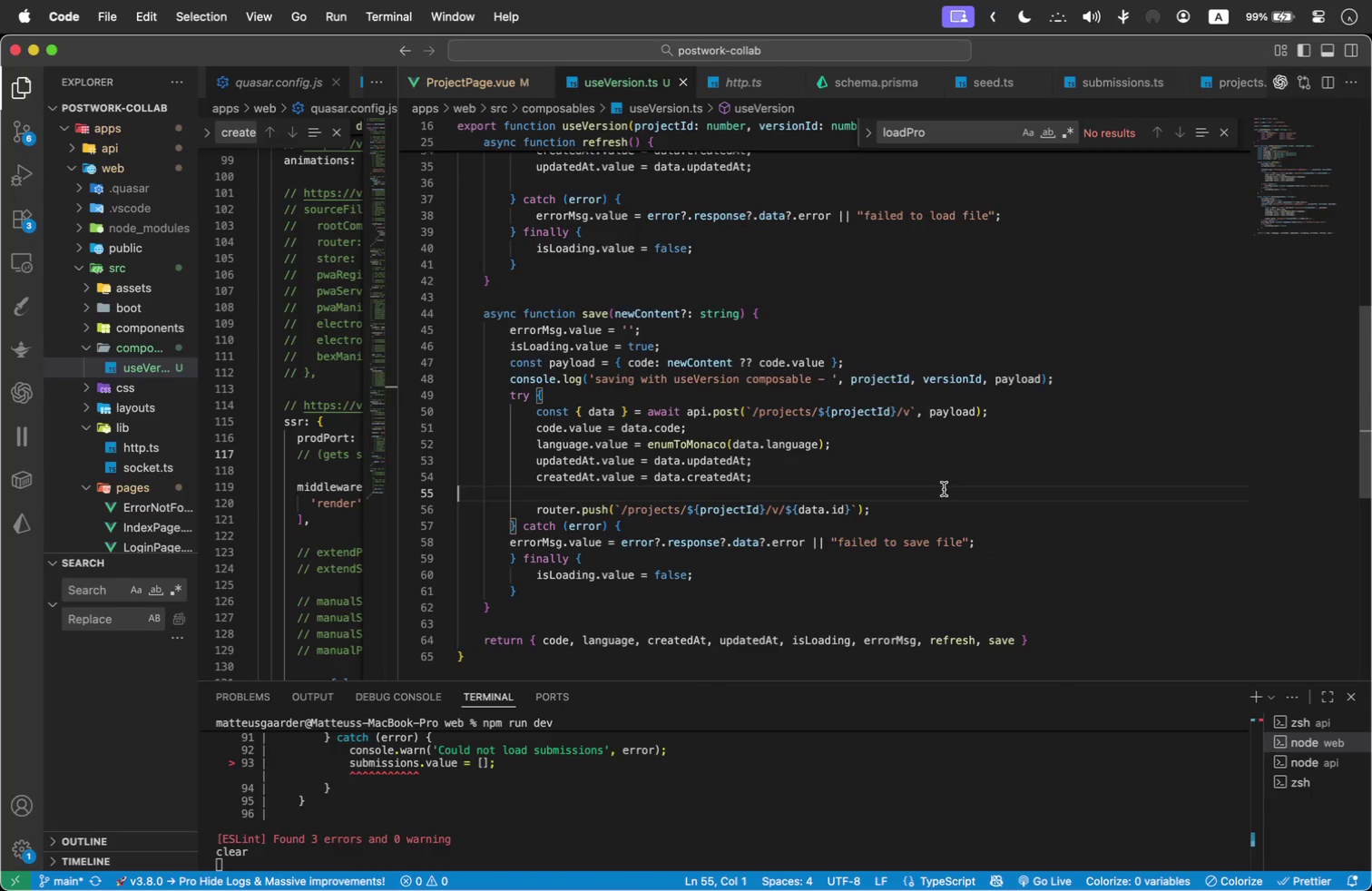 
key(Meta+Tab)
 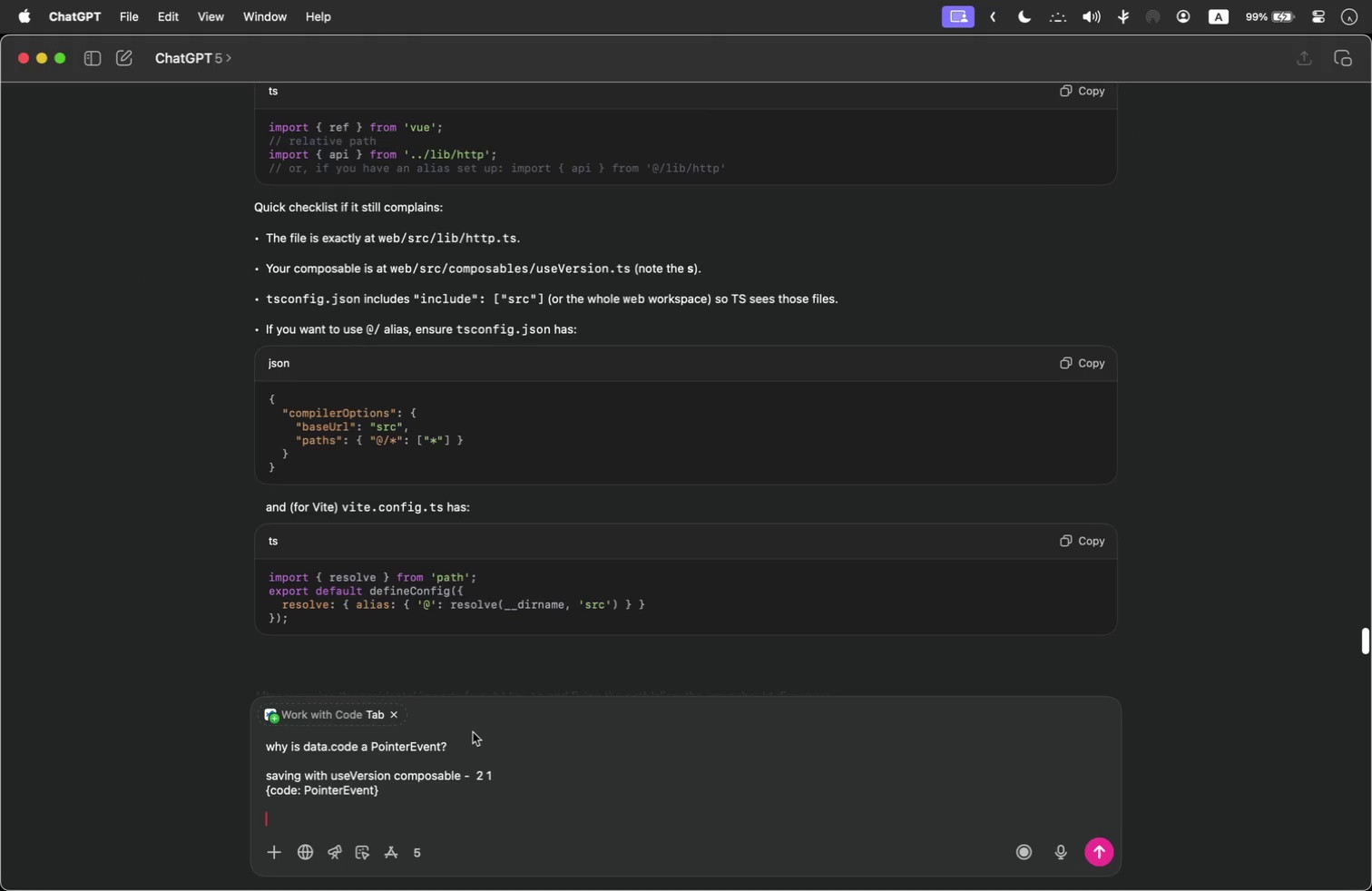 
type(useVersion (composable):)
 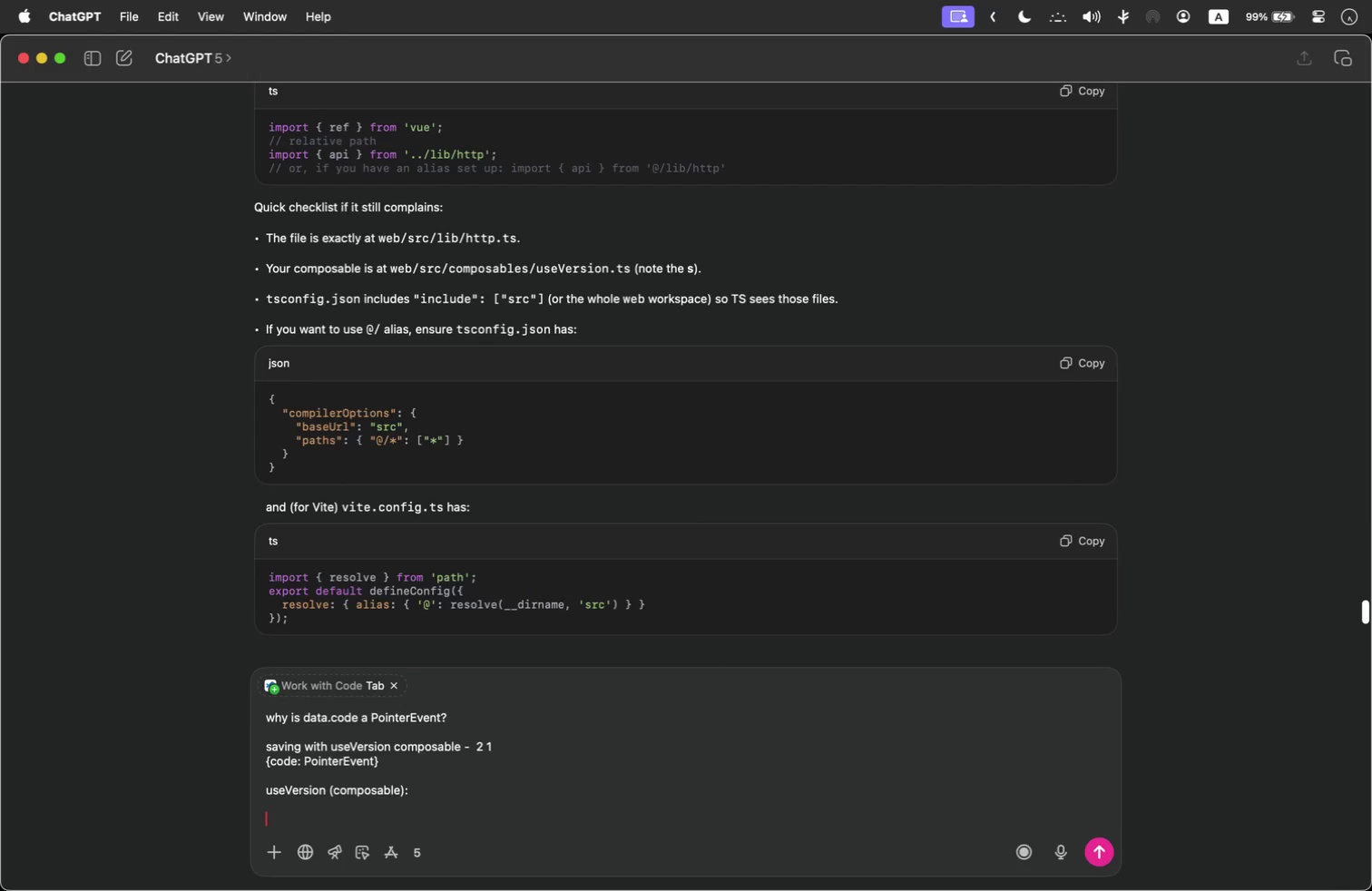 
key(Shift+Enter)
 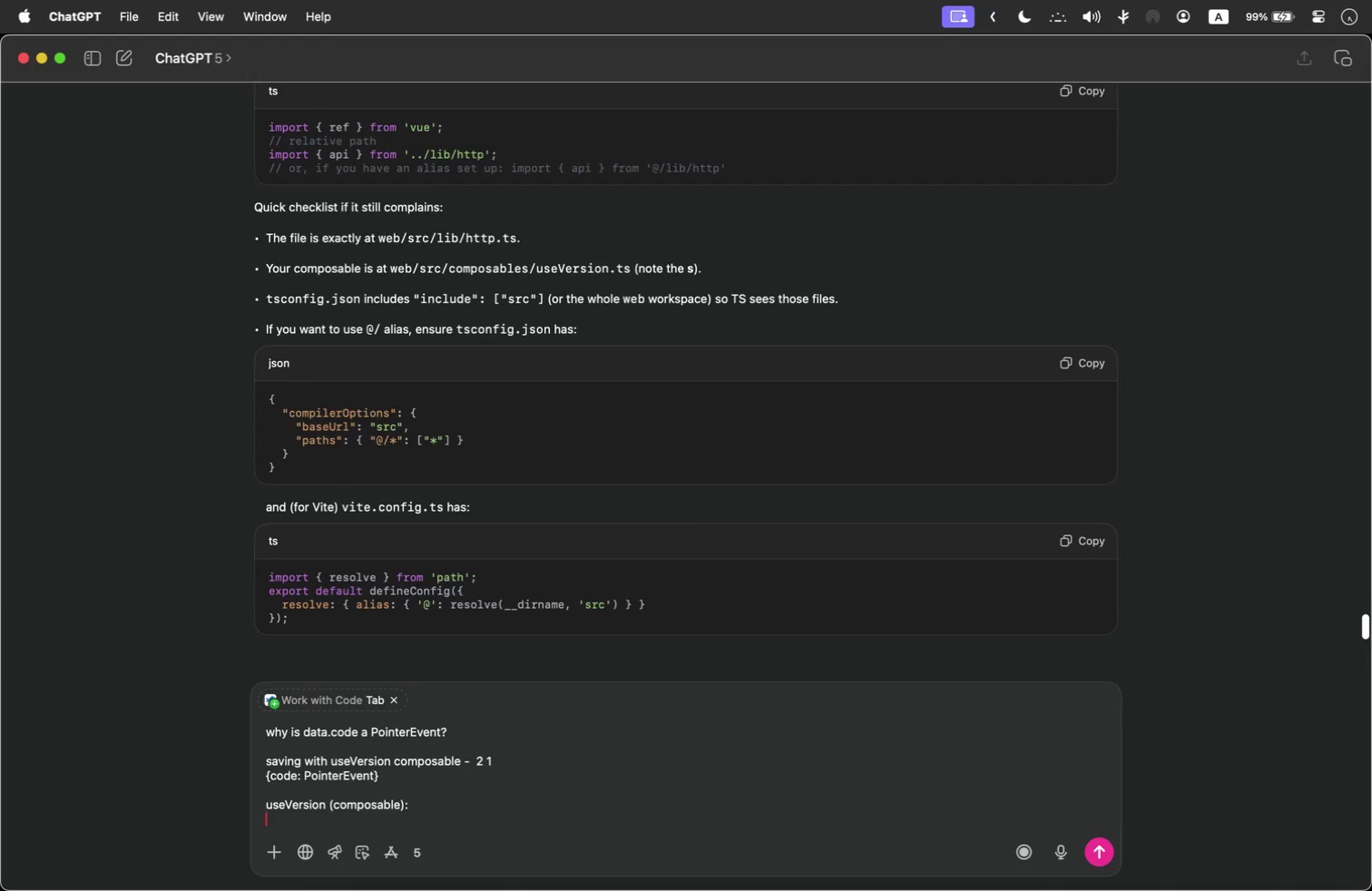 
key(Shift+Enter)
 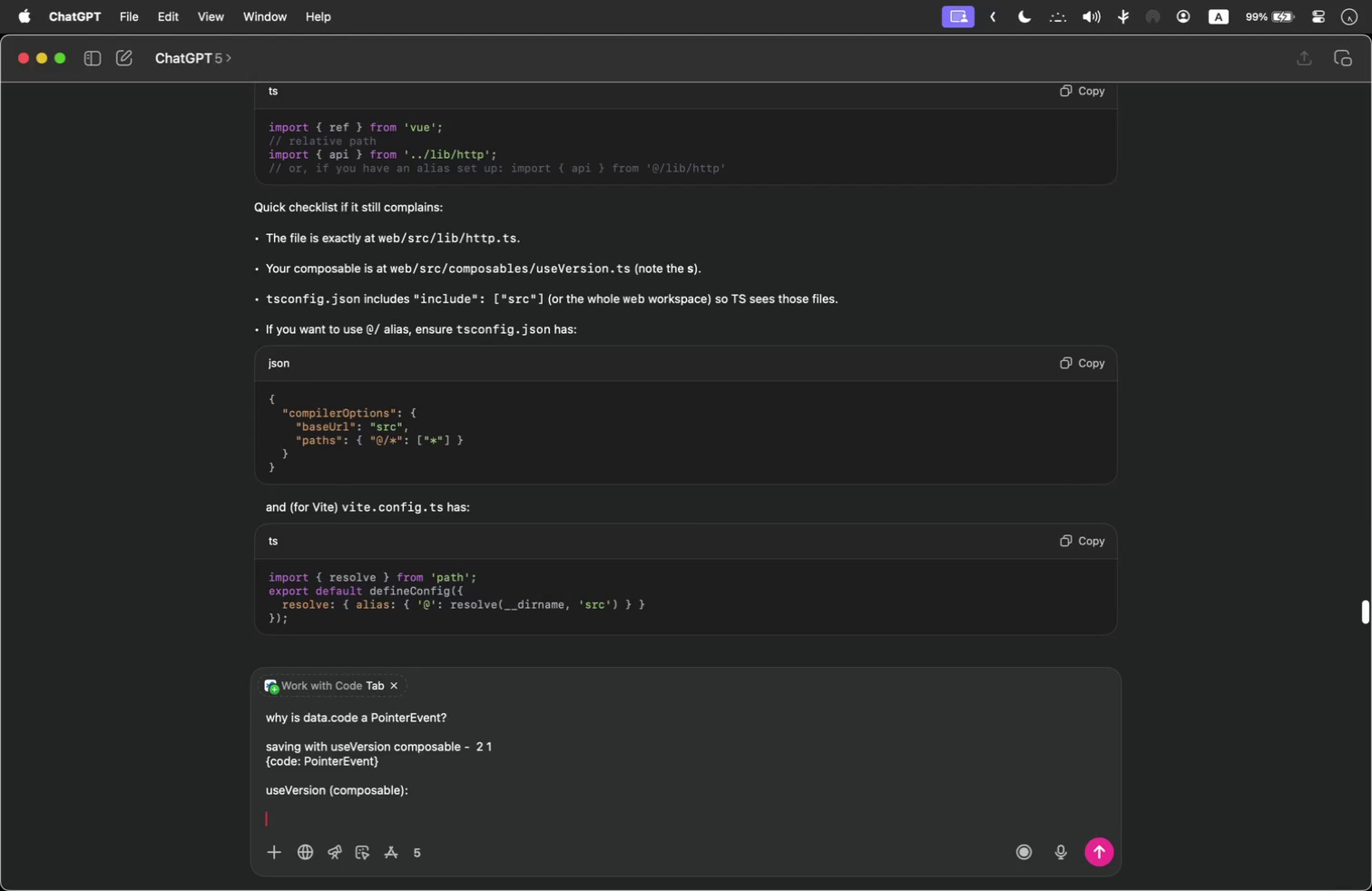 
key(Meta+V)
 